 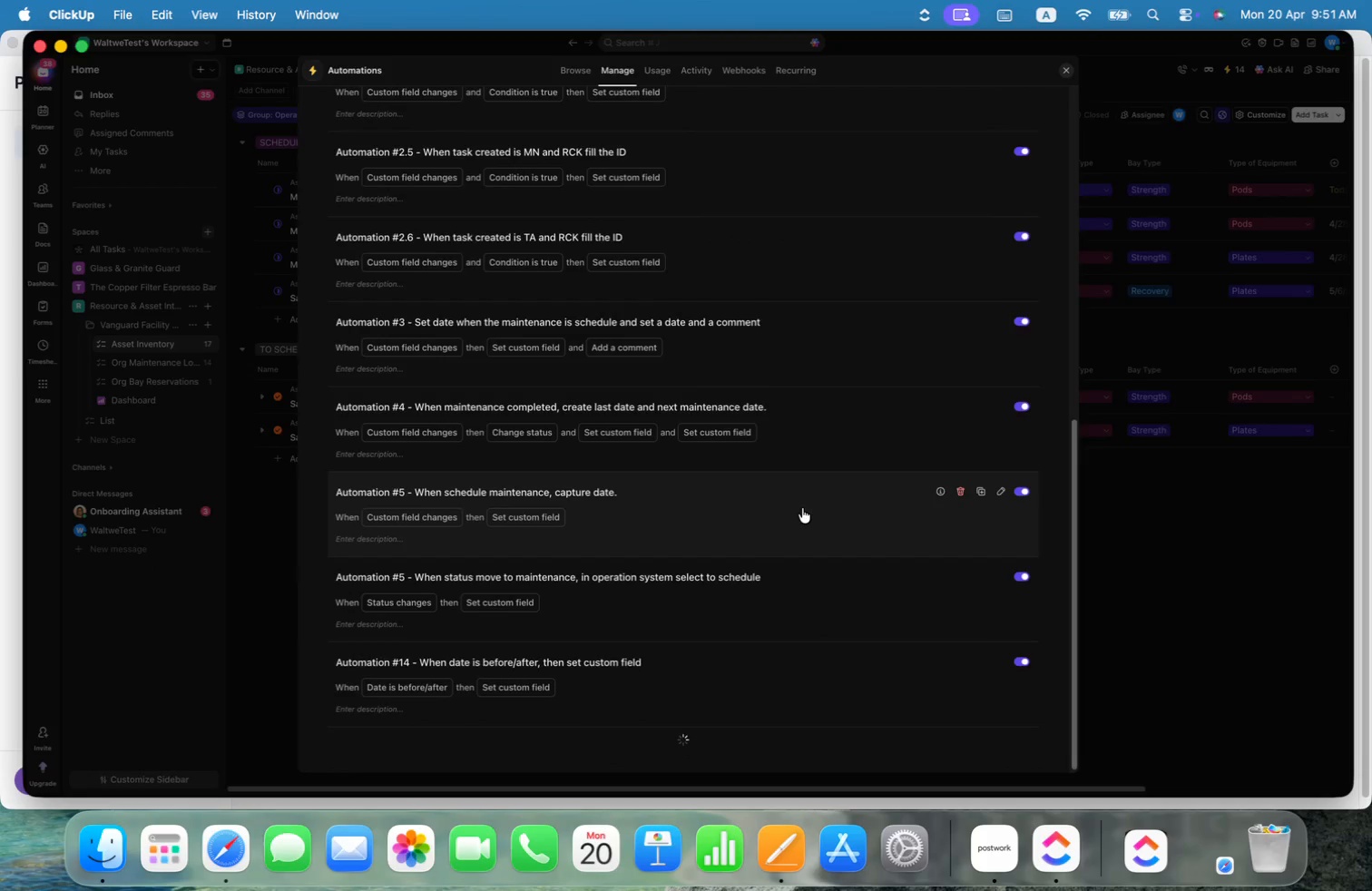 
scroll: coordinate [569, 654], scroll_direction: down, amount: 8.0
 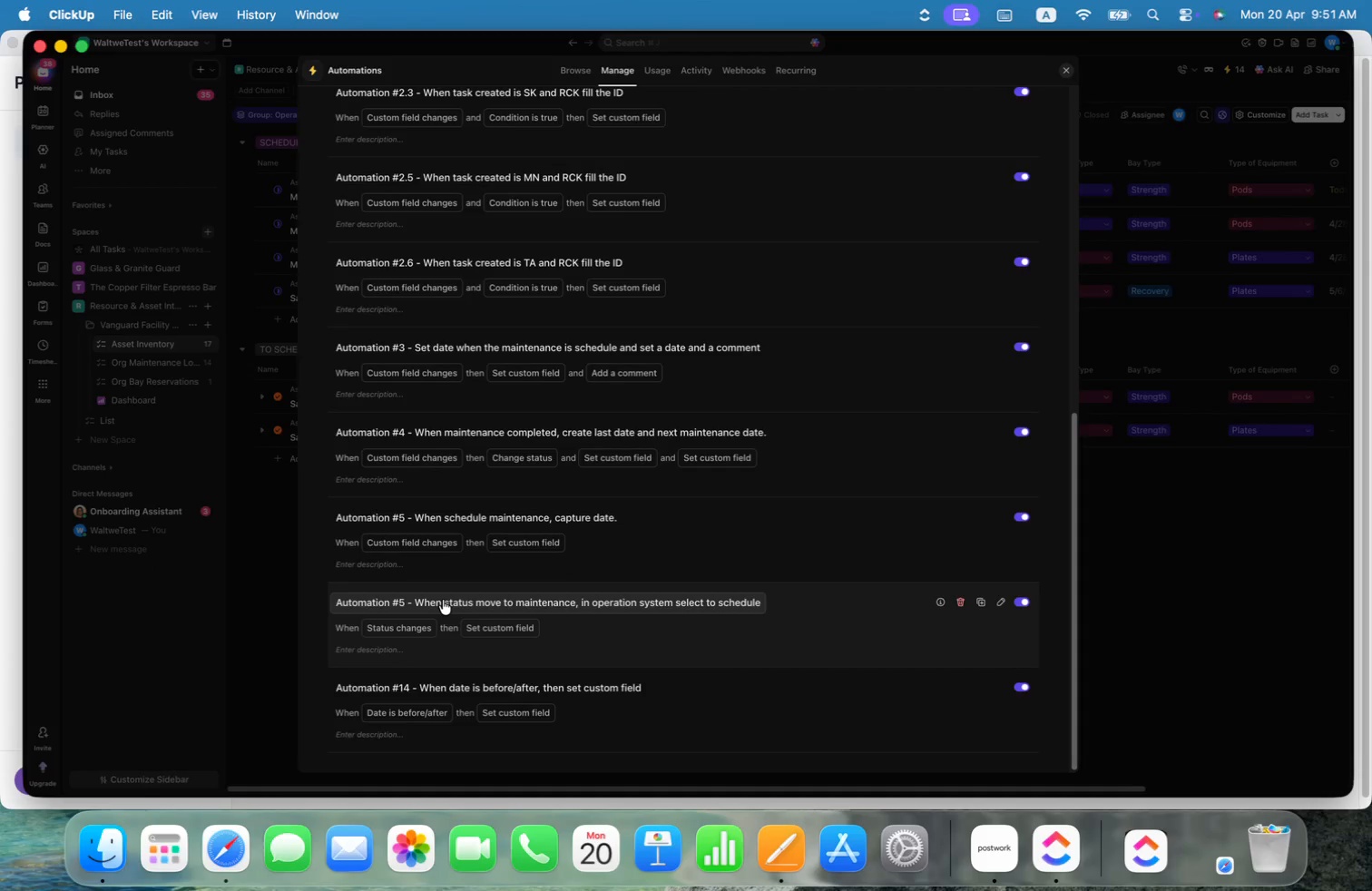 
left_click([437, 603])
 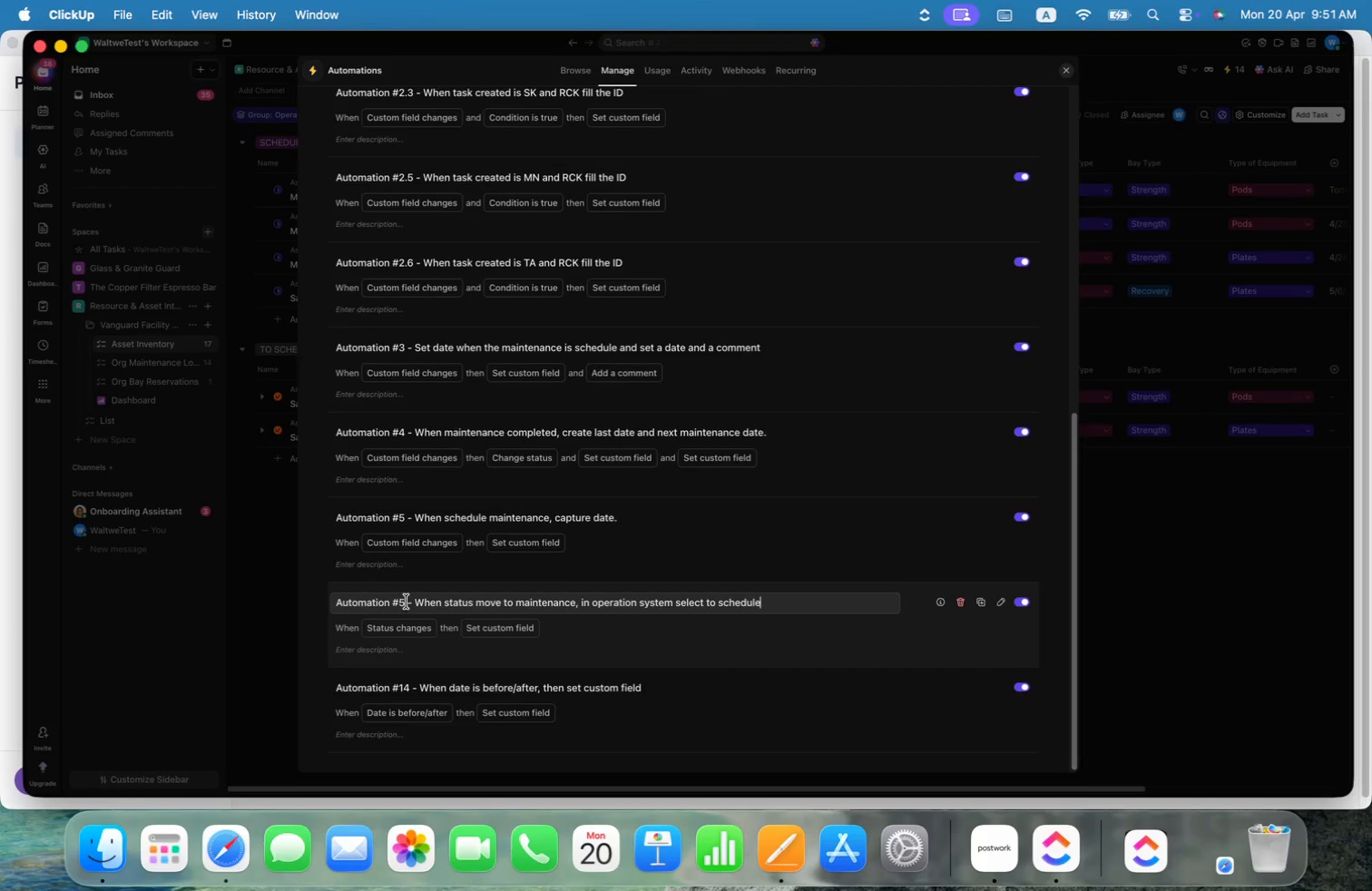 
left_click([405, 600])
 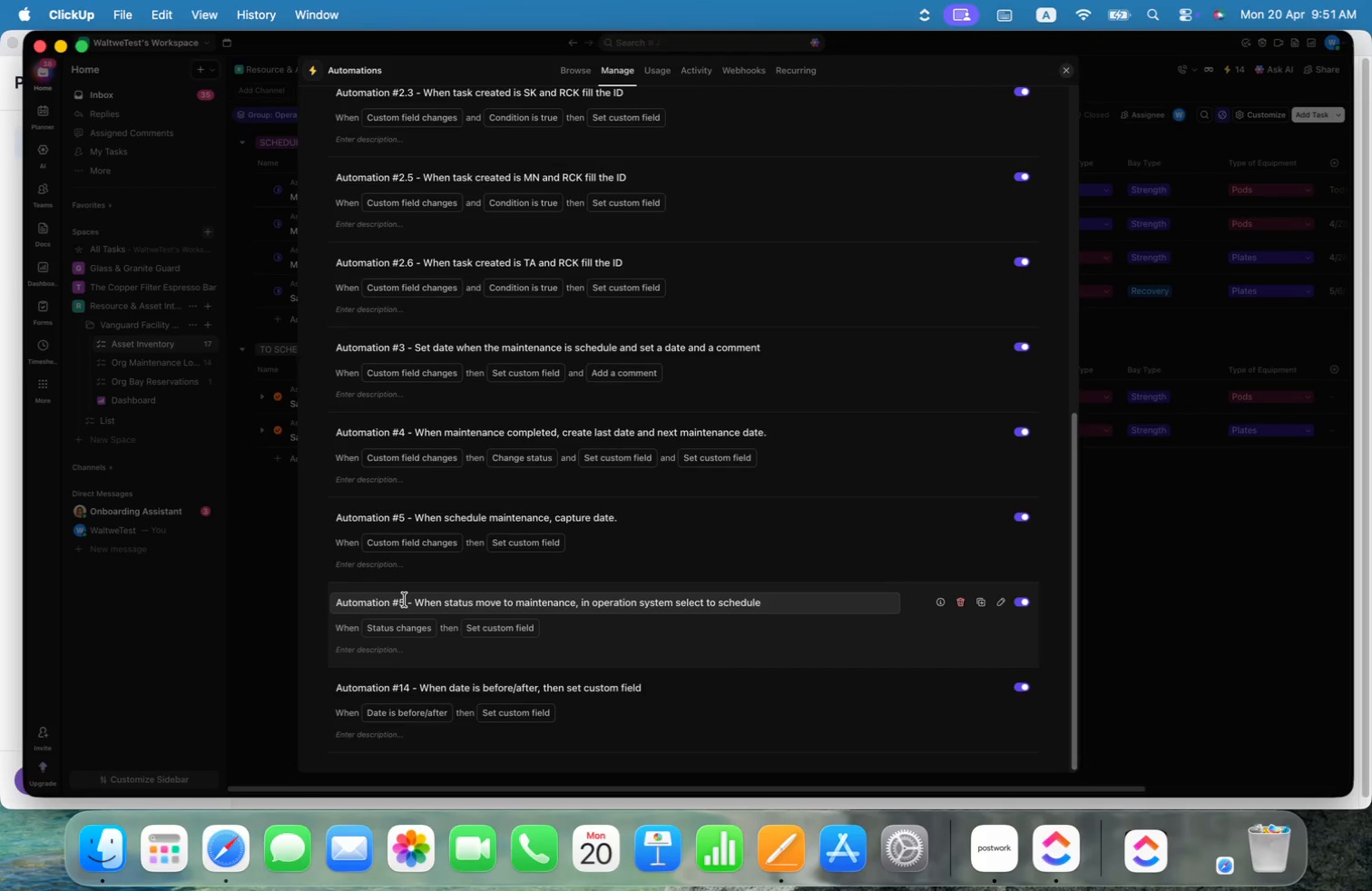 
key(Backspace)
 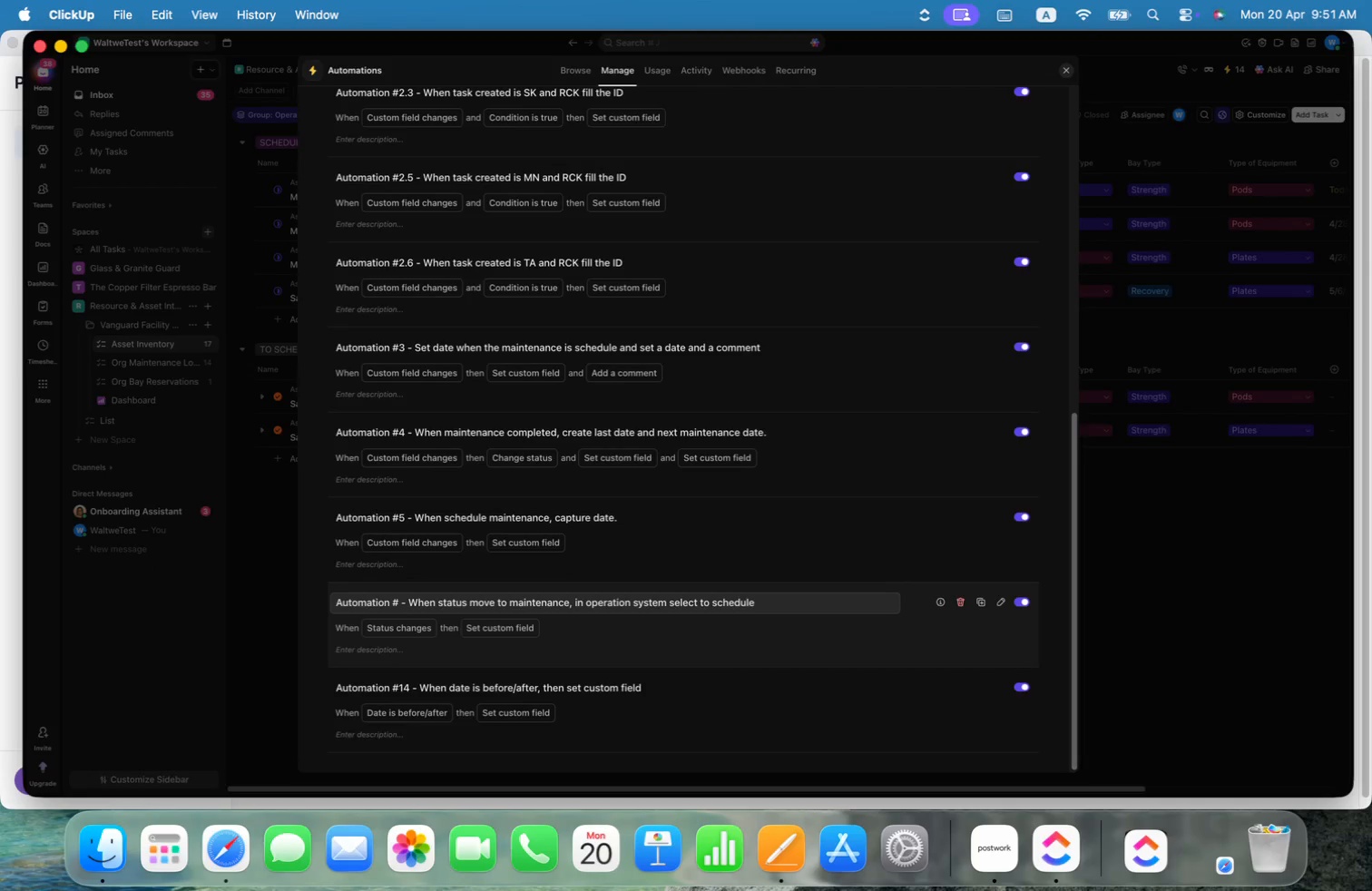 
key(6)
 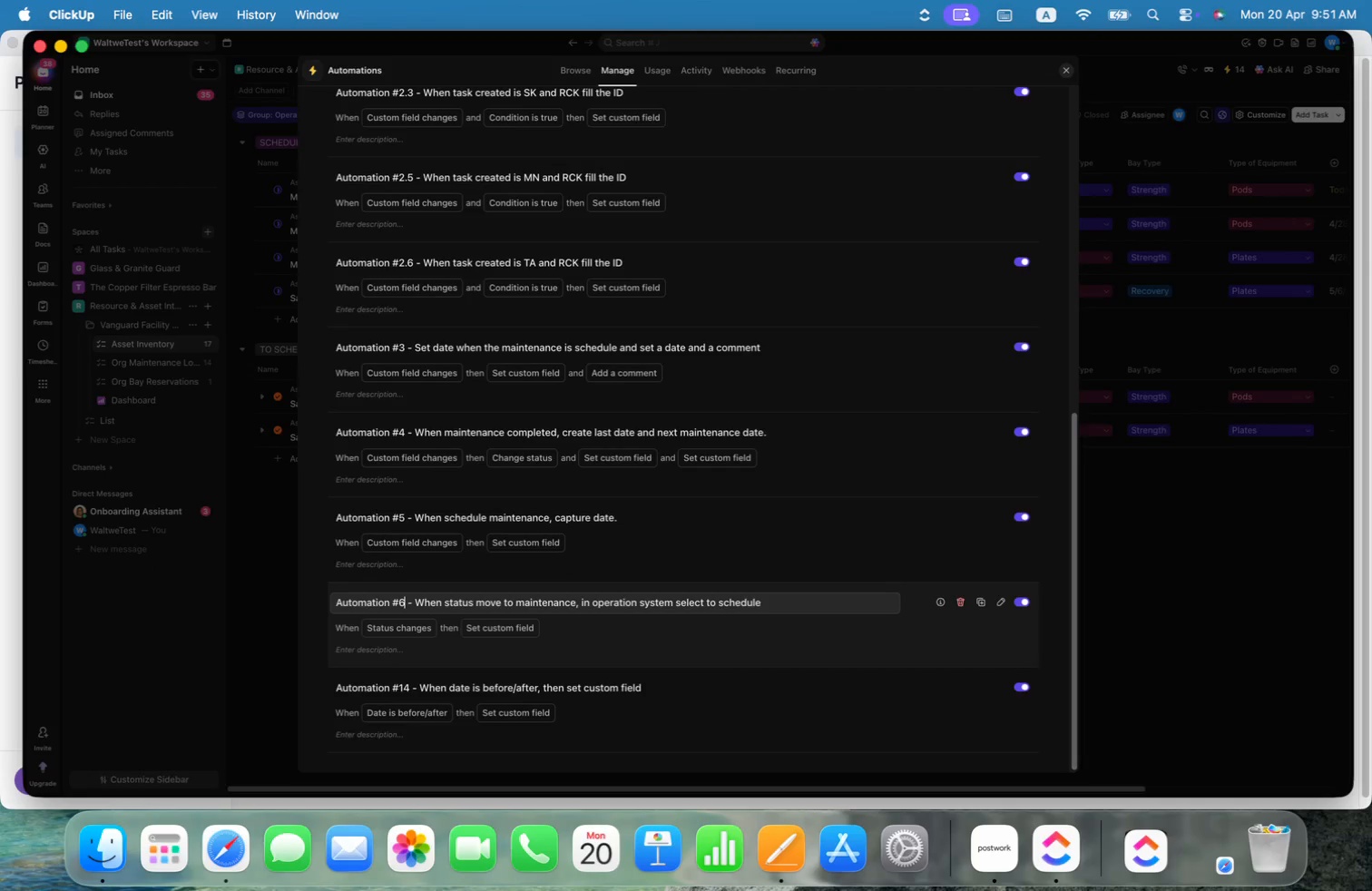 
key(Enter)
 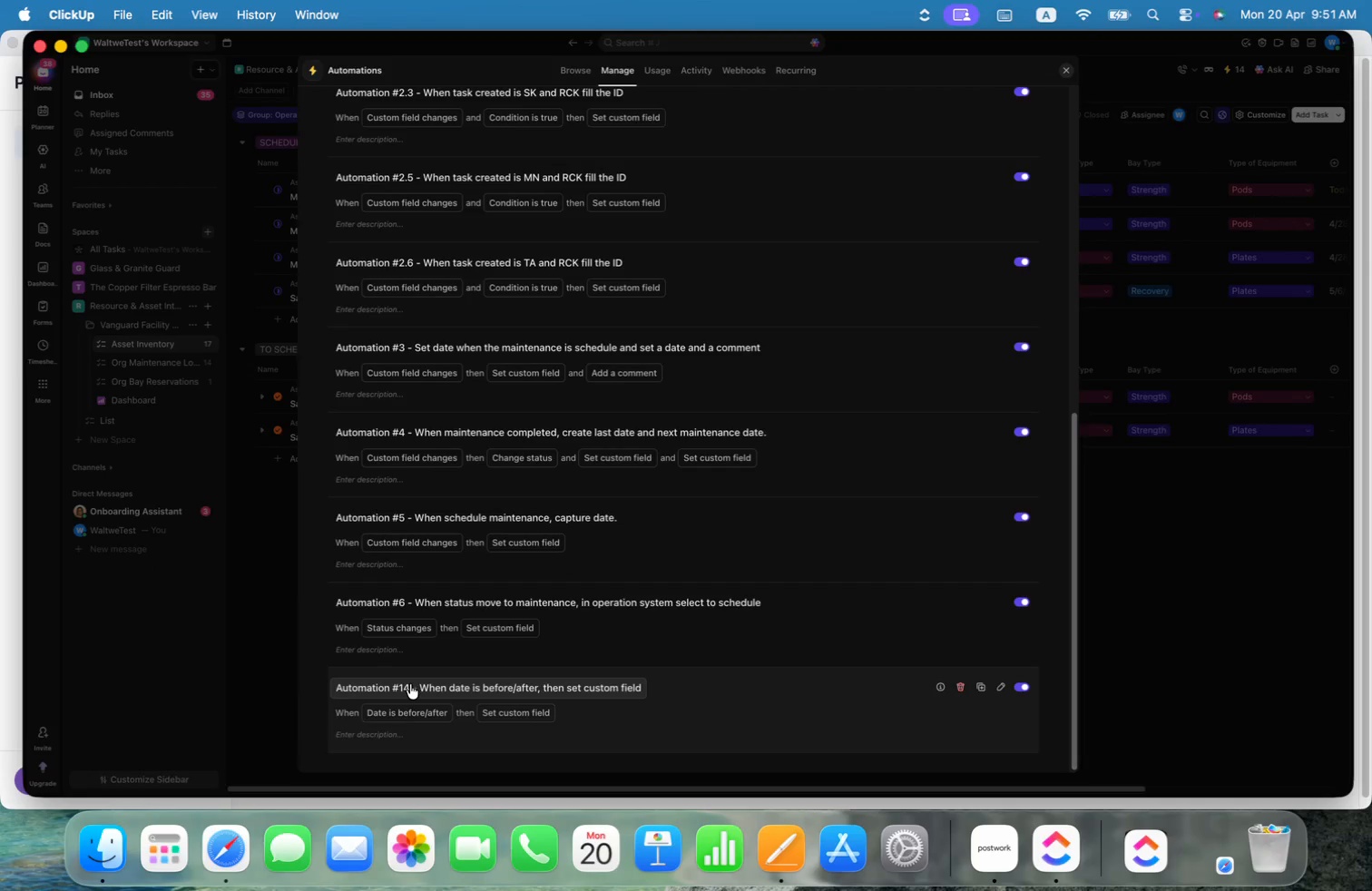 
double_click([410, 687])
 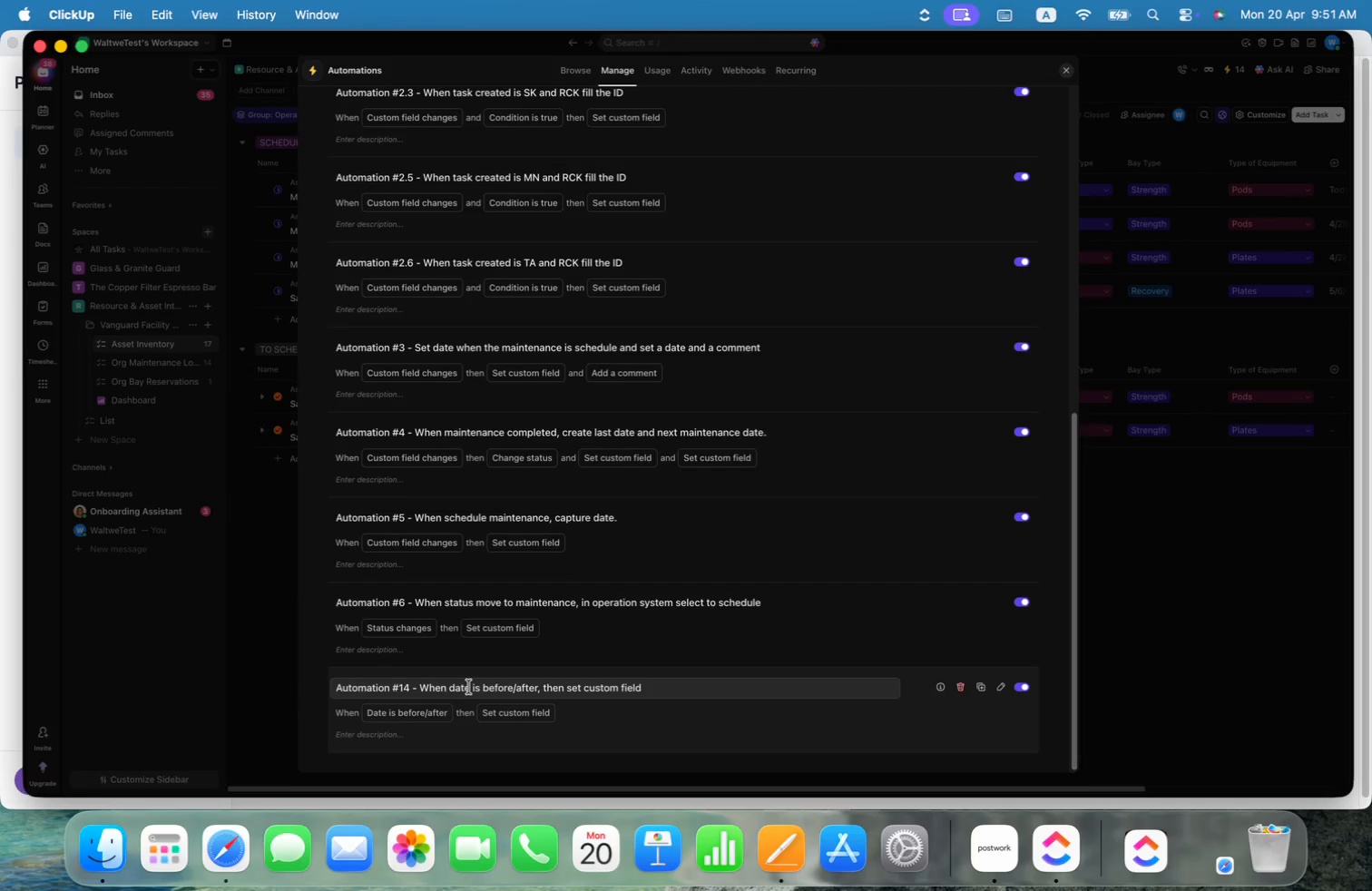 
key(ArrowLeft)
 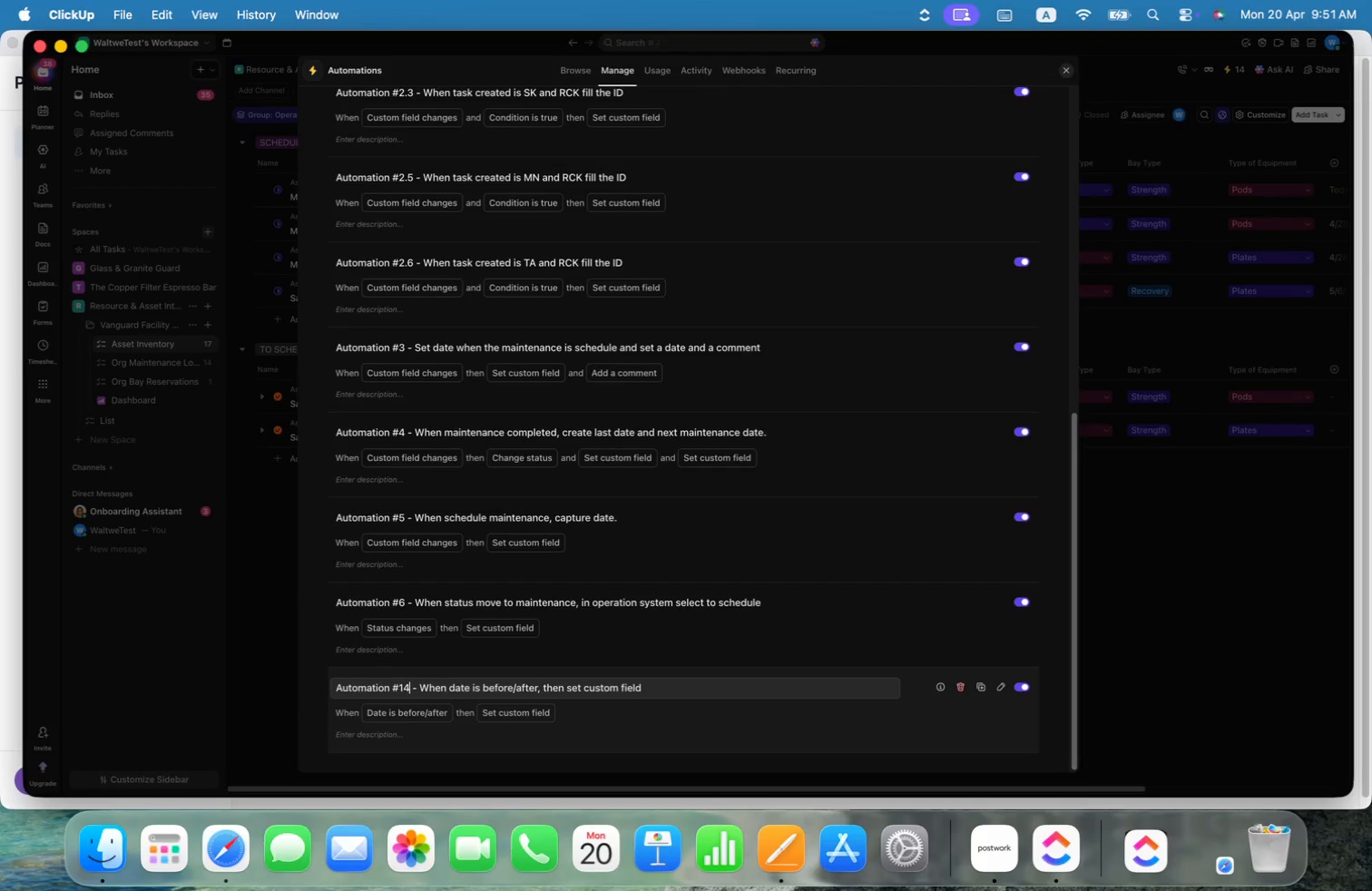 
key(Backspace)
 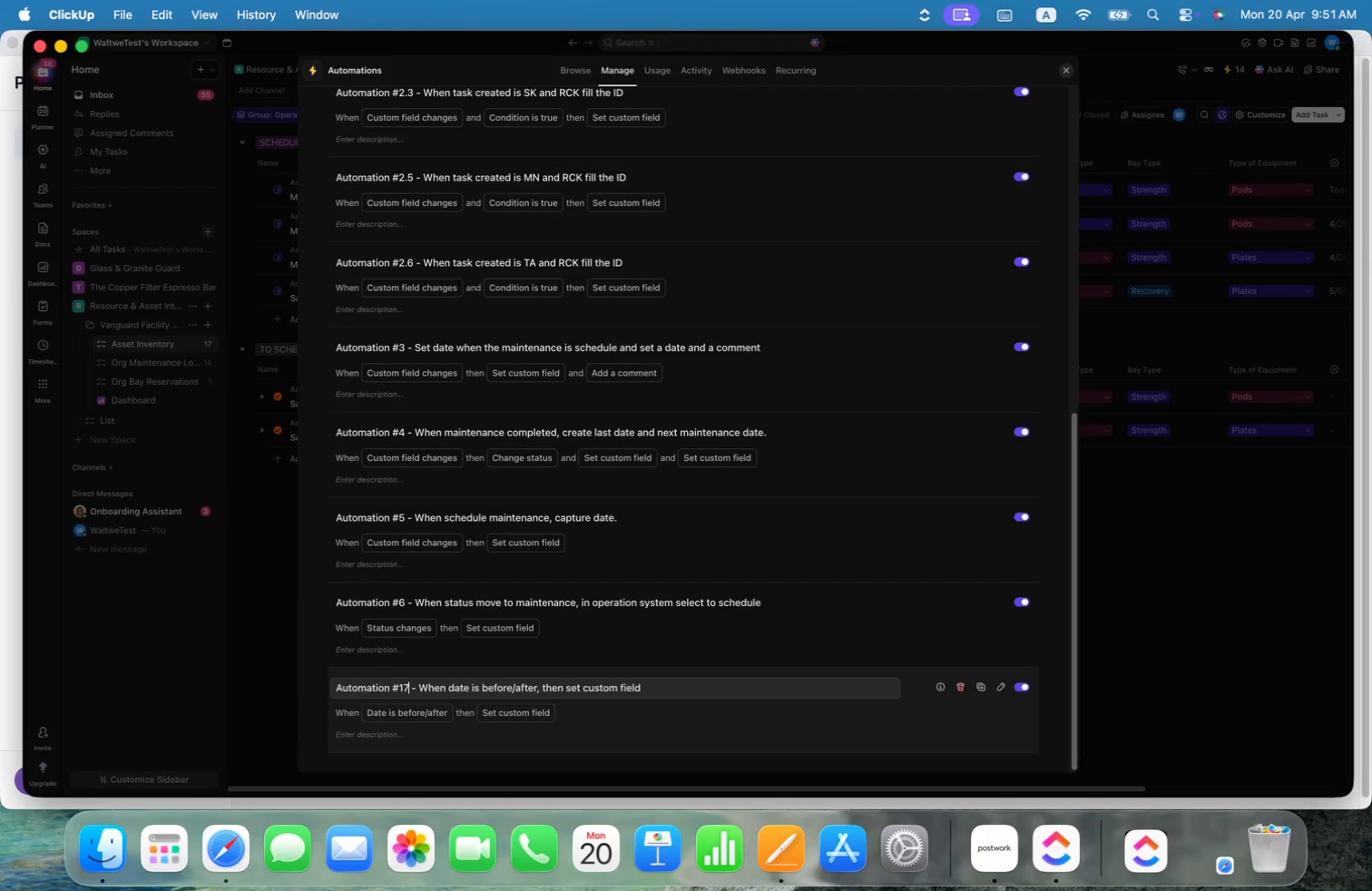 
key(7)
 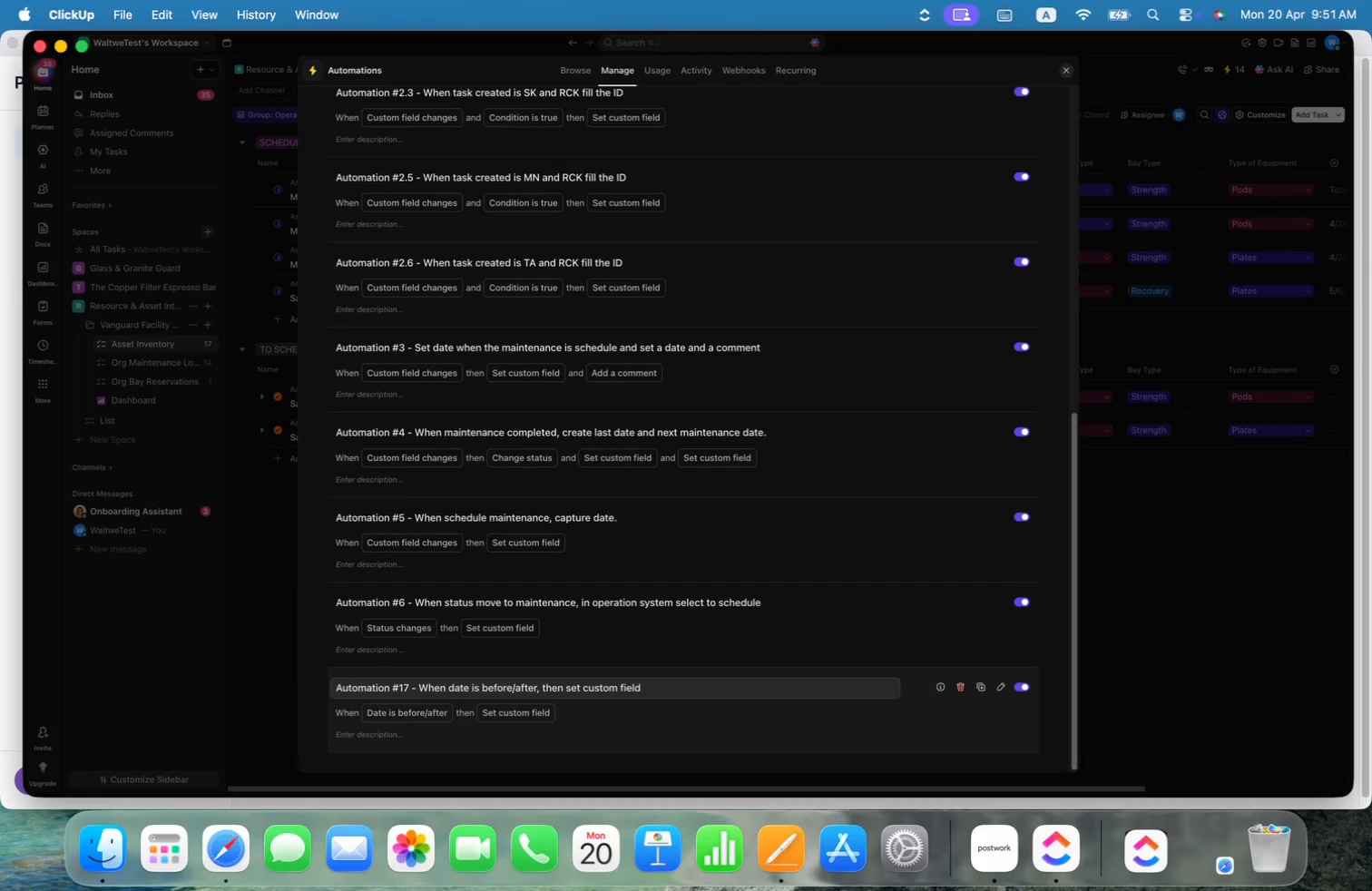 
key(ArrowLeft)
 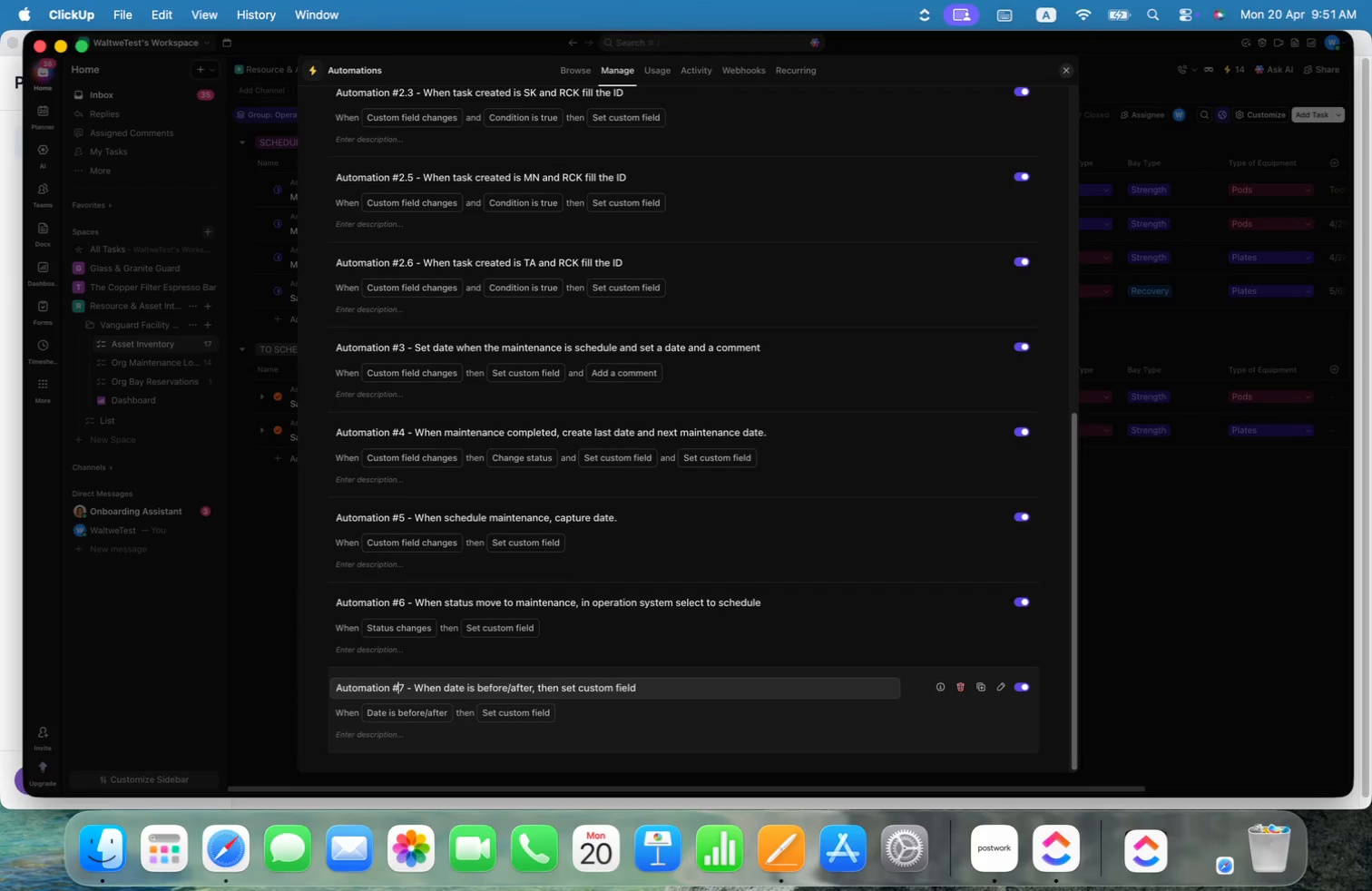 
key(Backspace)
 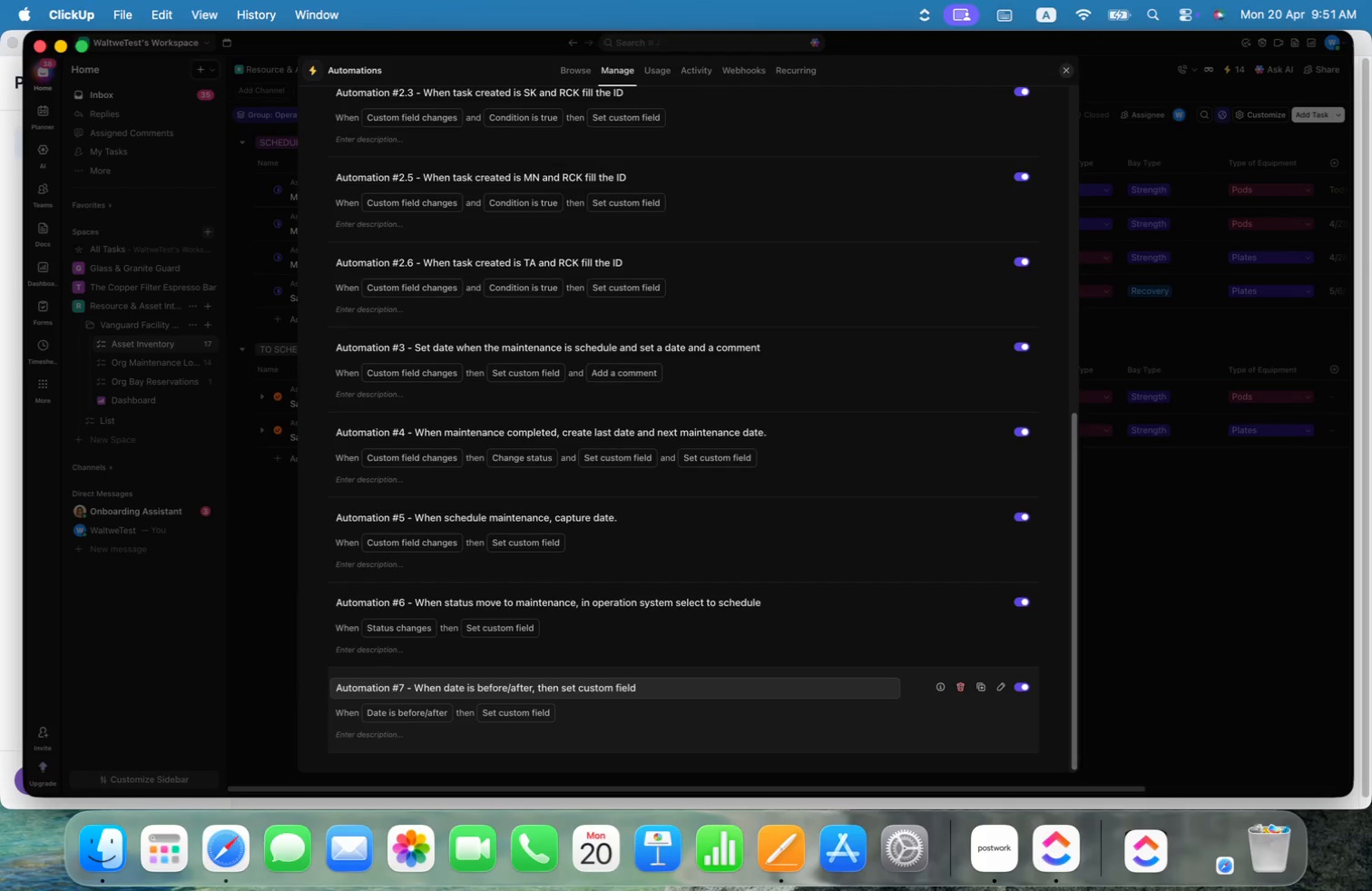 
key(Alt+ArrowRight)
 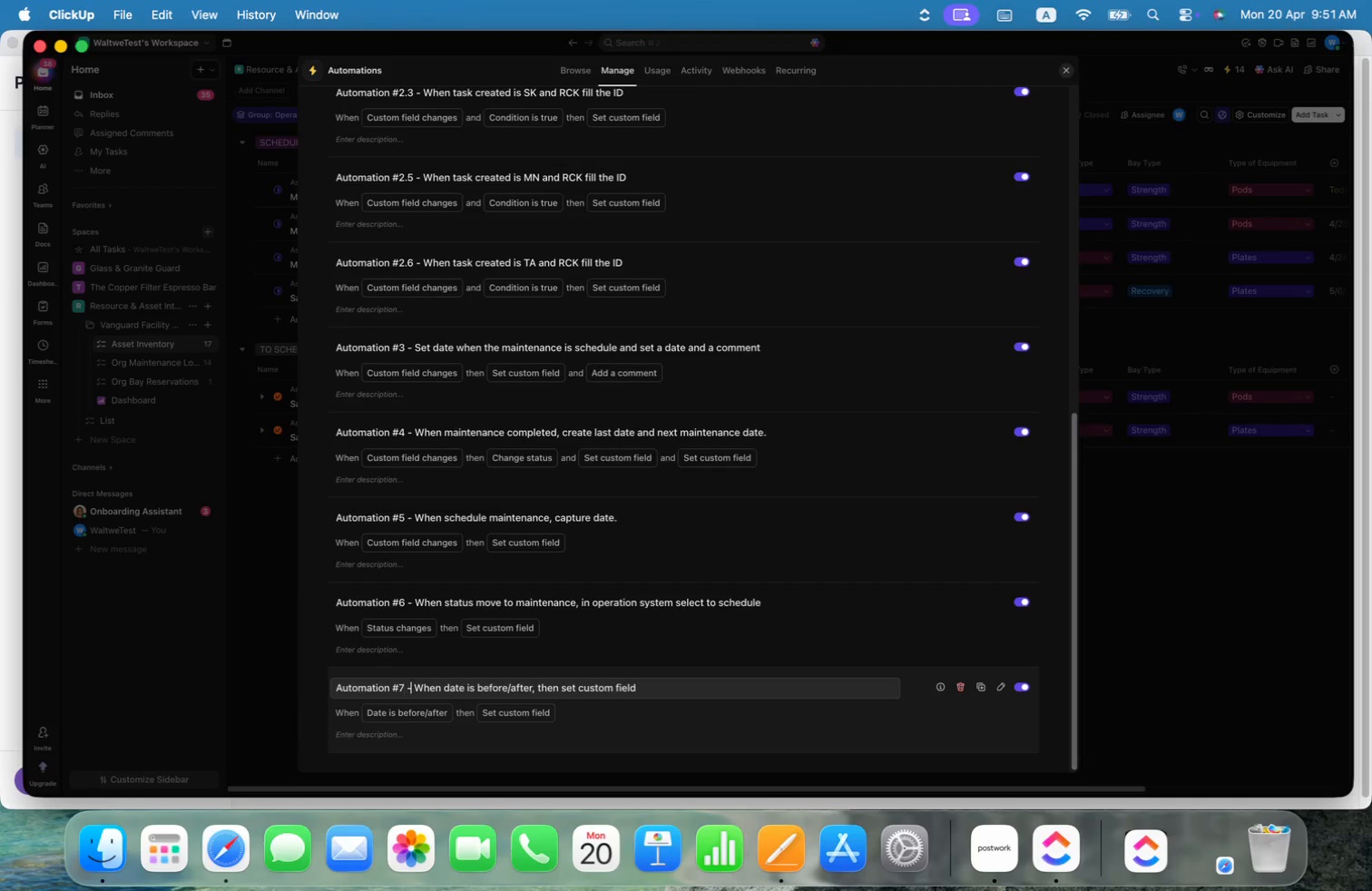 
key(Alt+ArrowRight)
 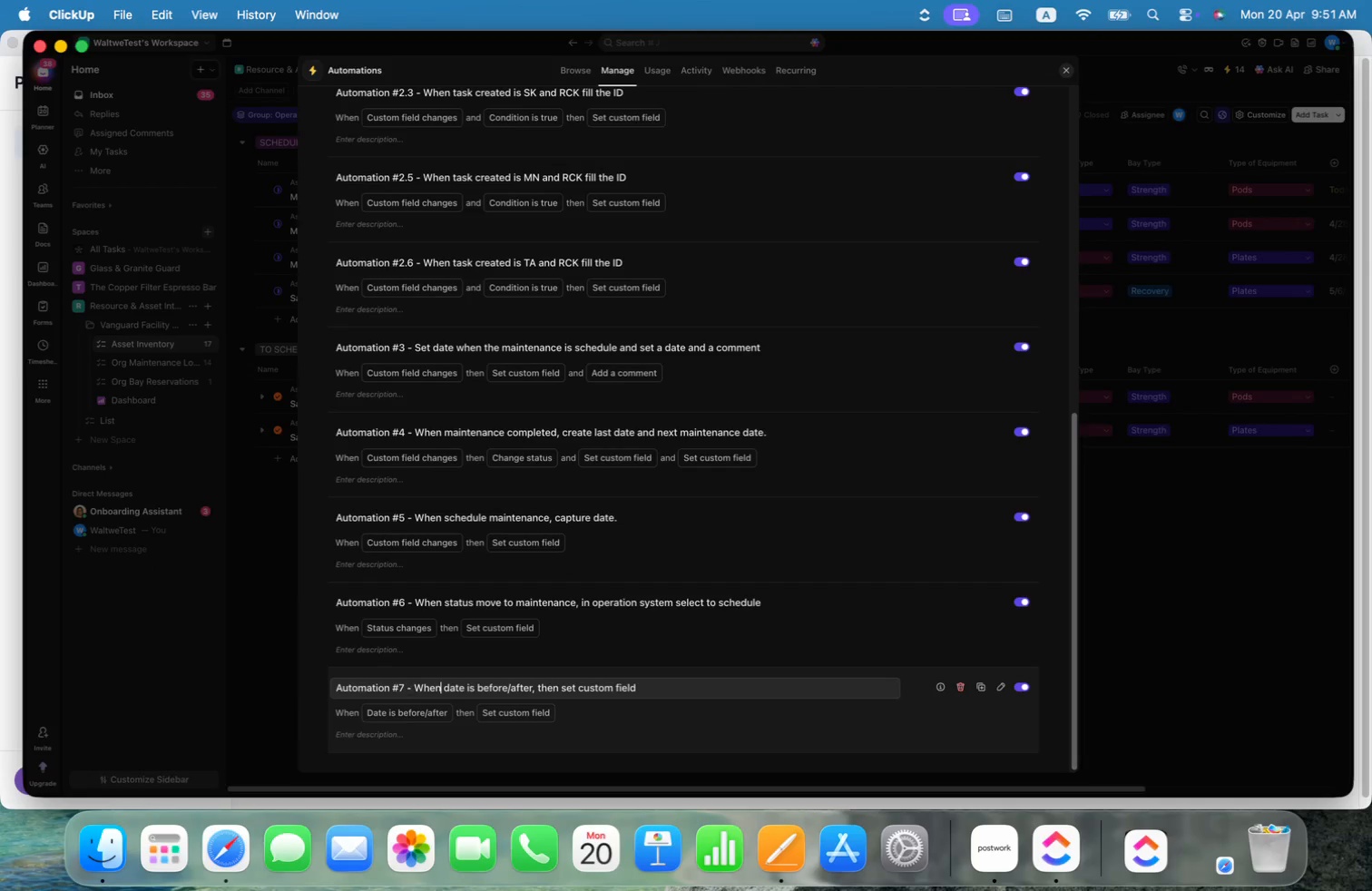 
key(Alt+ArrowRight)
 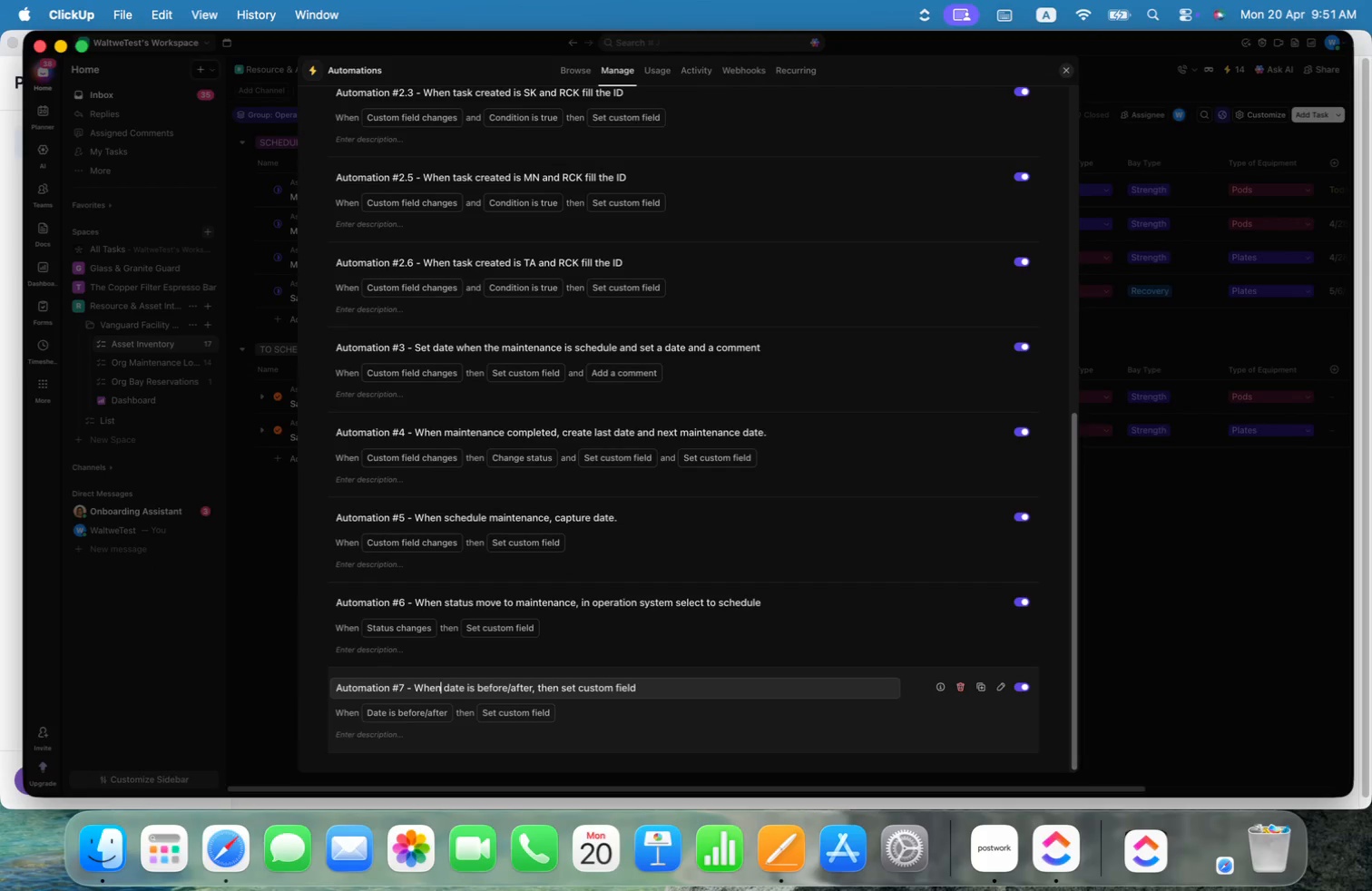 
key(Alt+ArrowRight)
 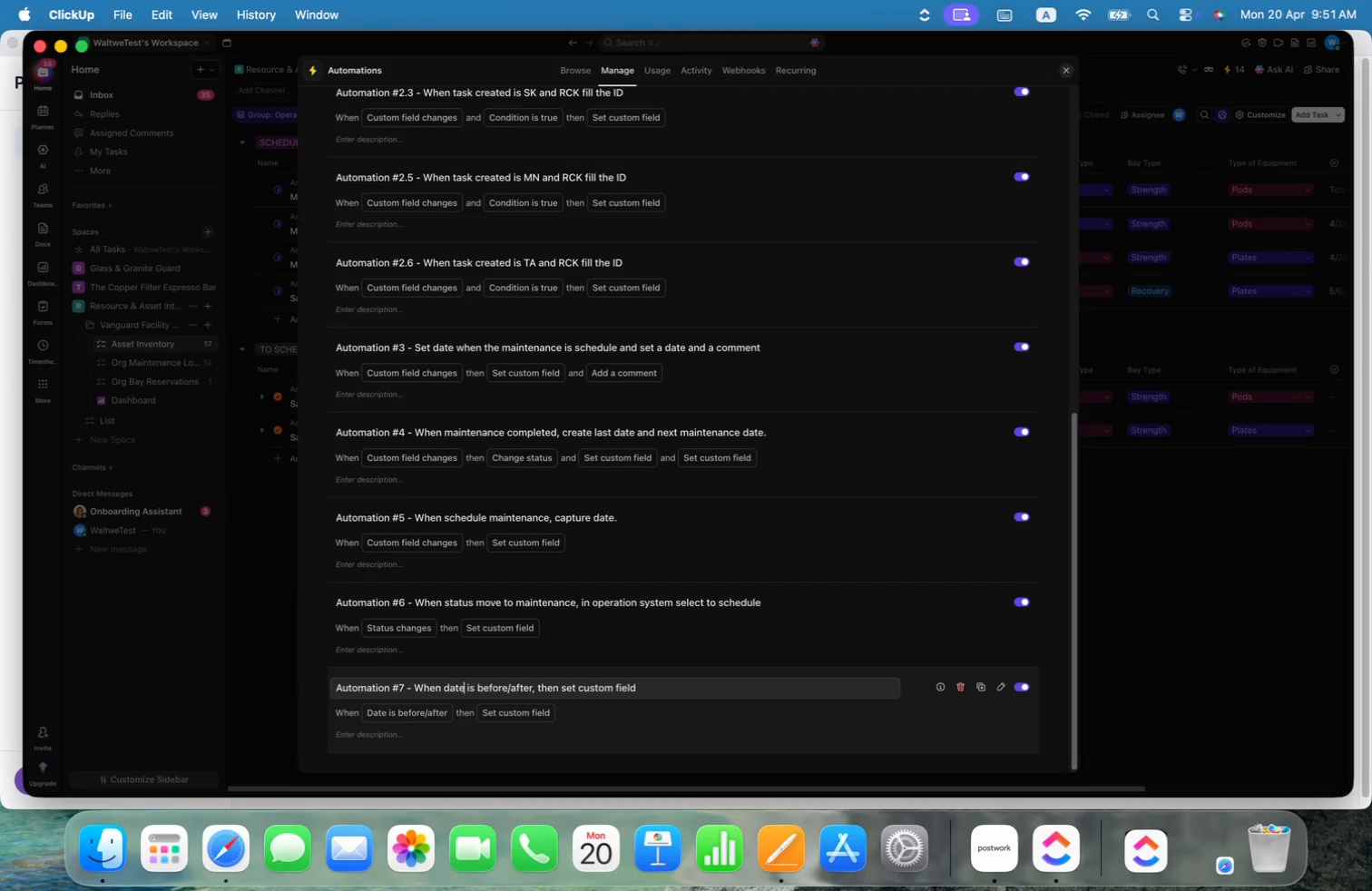 
key(Alt+ArrowLeft)
 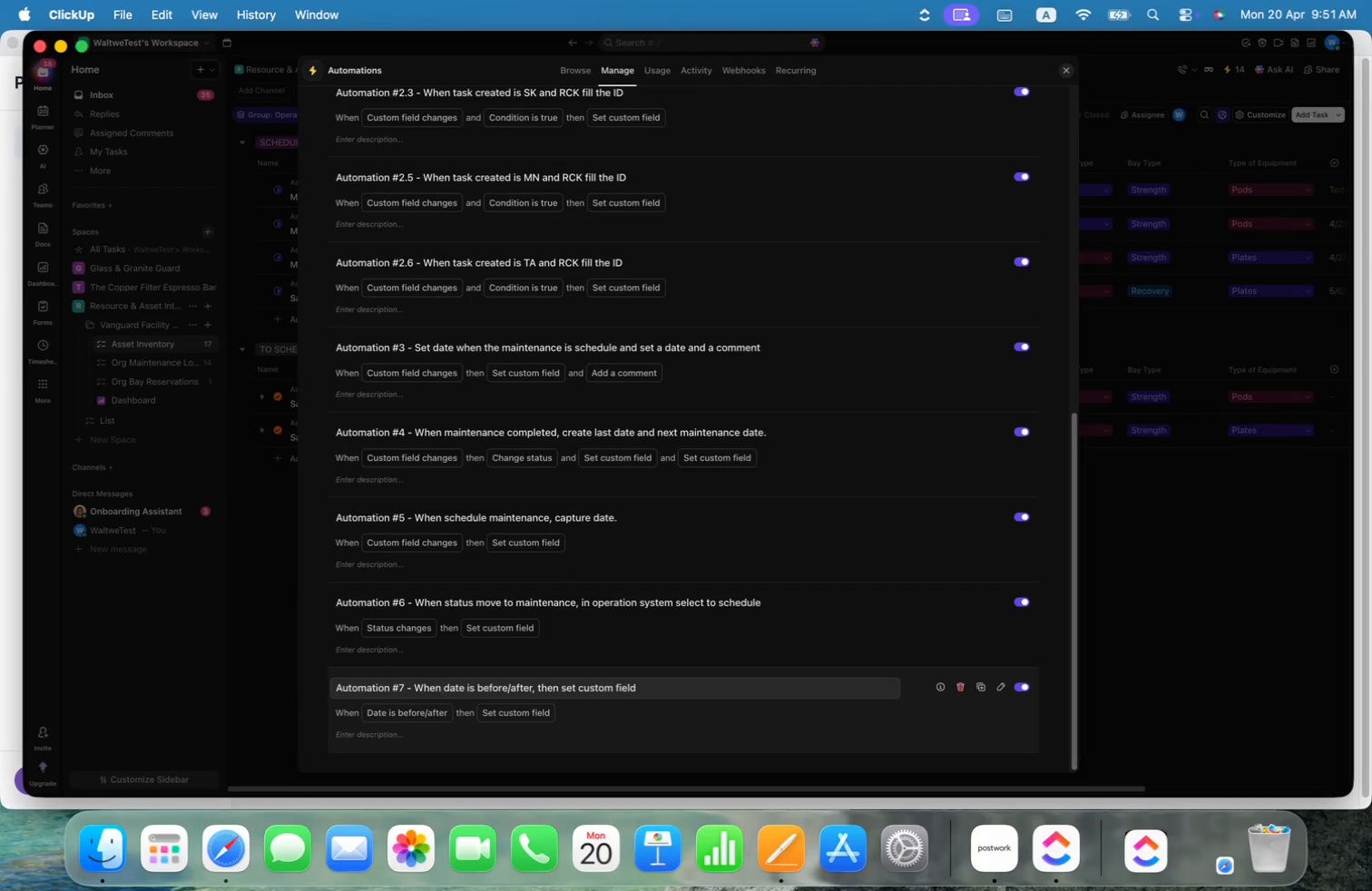 
key(Alt+Shift+ArrowRight)
 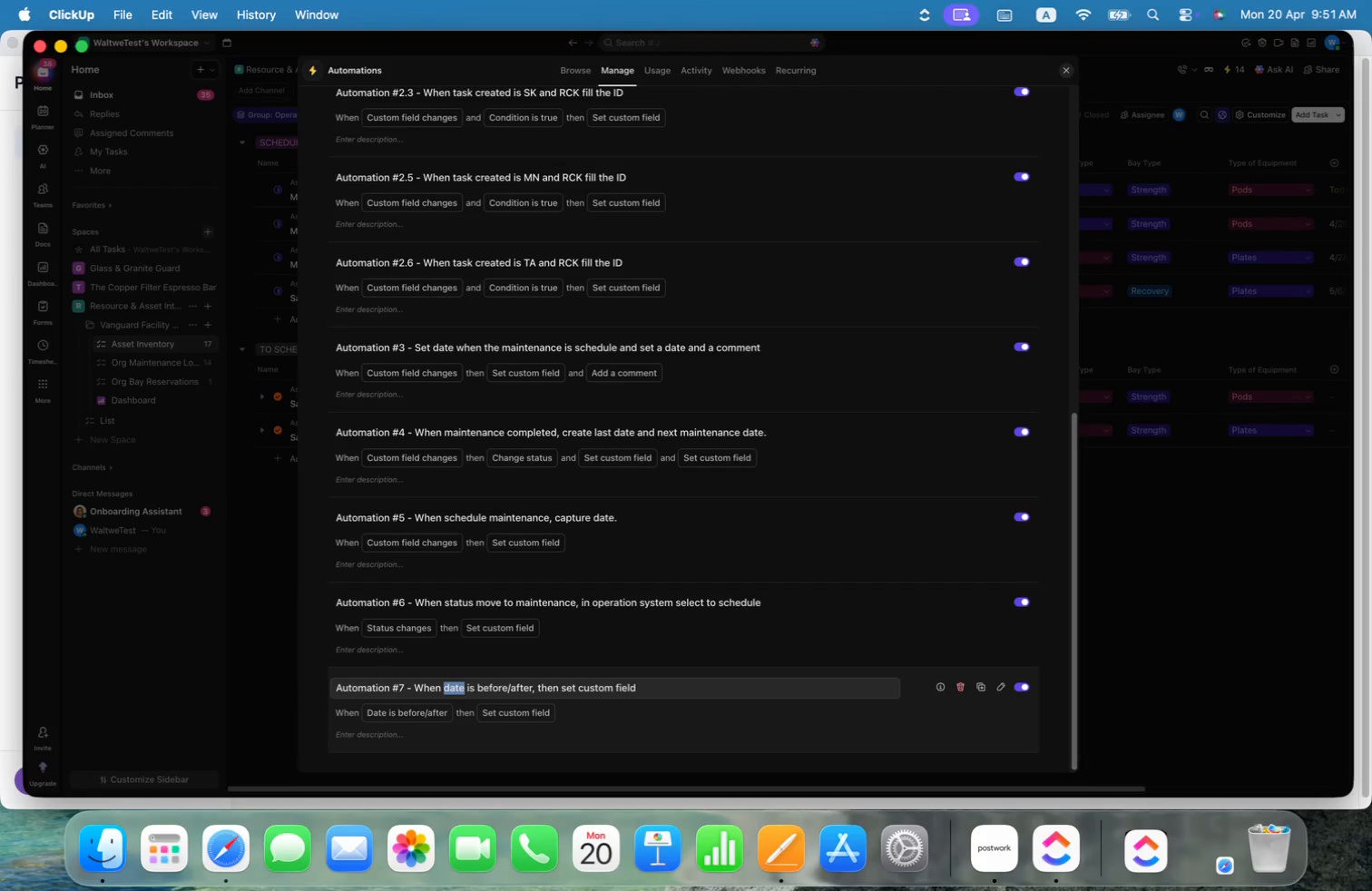 
key(ArrowRight)
 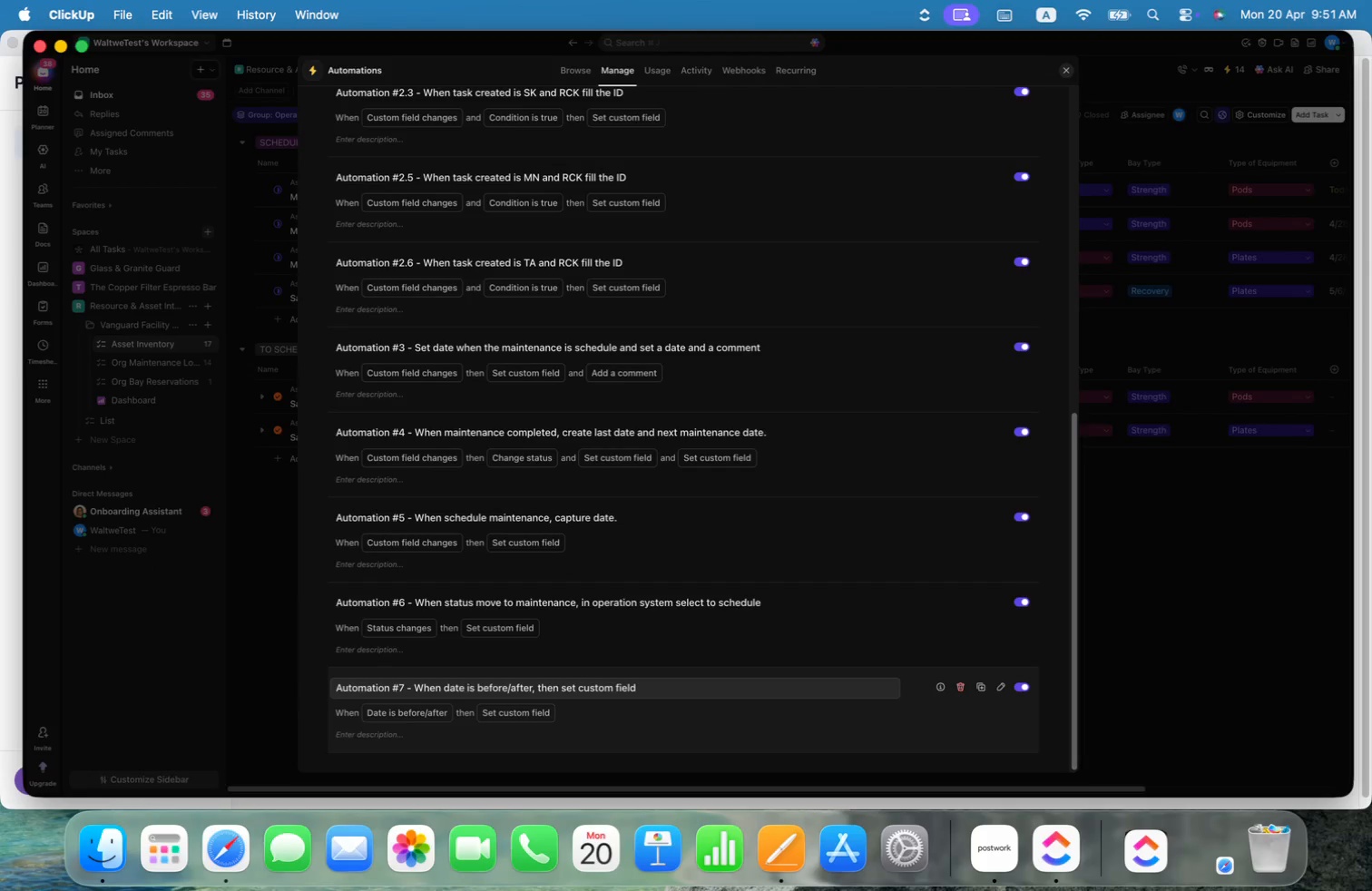 
type( Schedule is execced)
 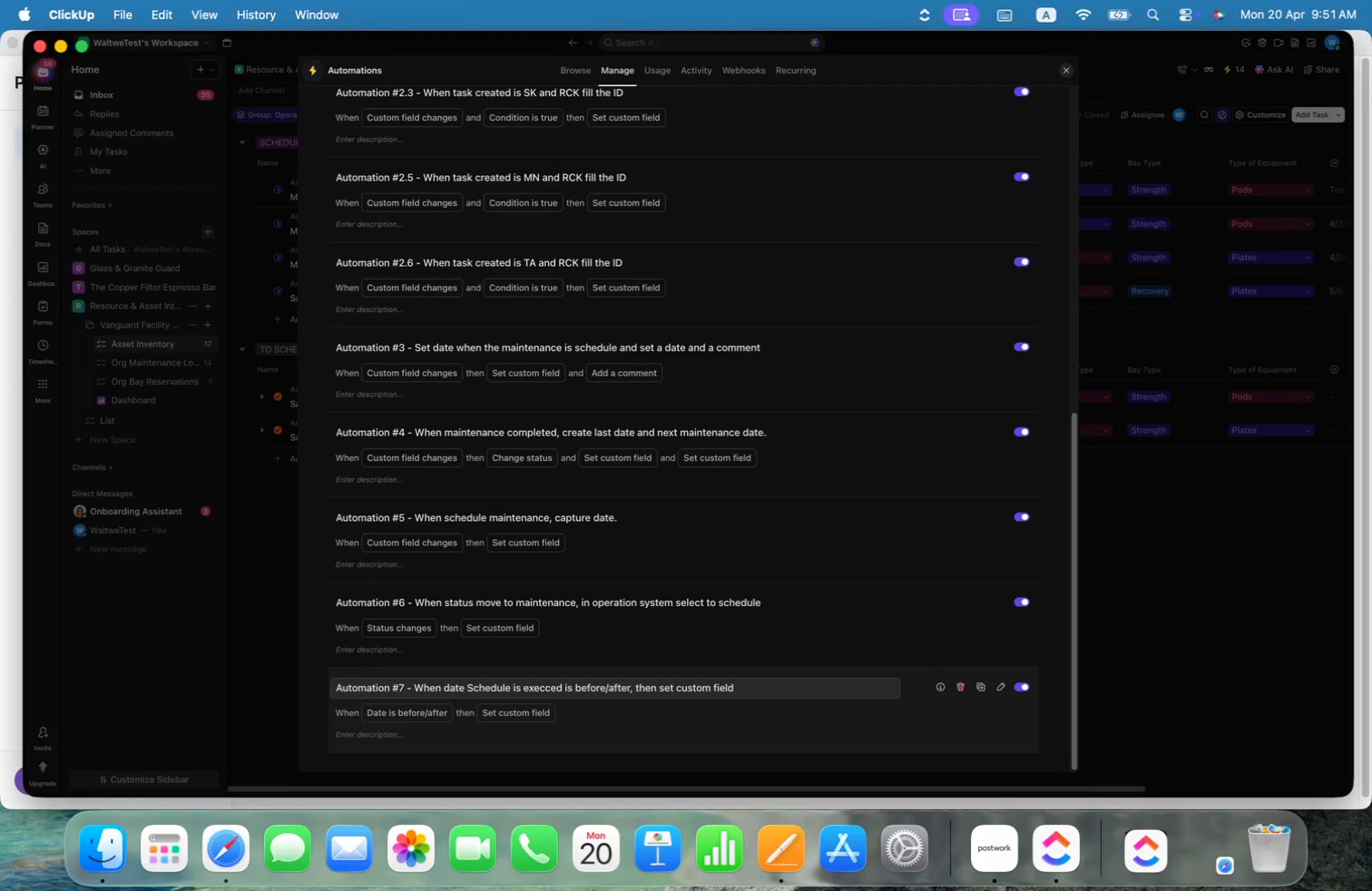 
key(ArrowLeft)
 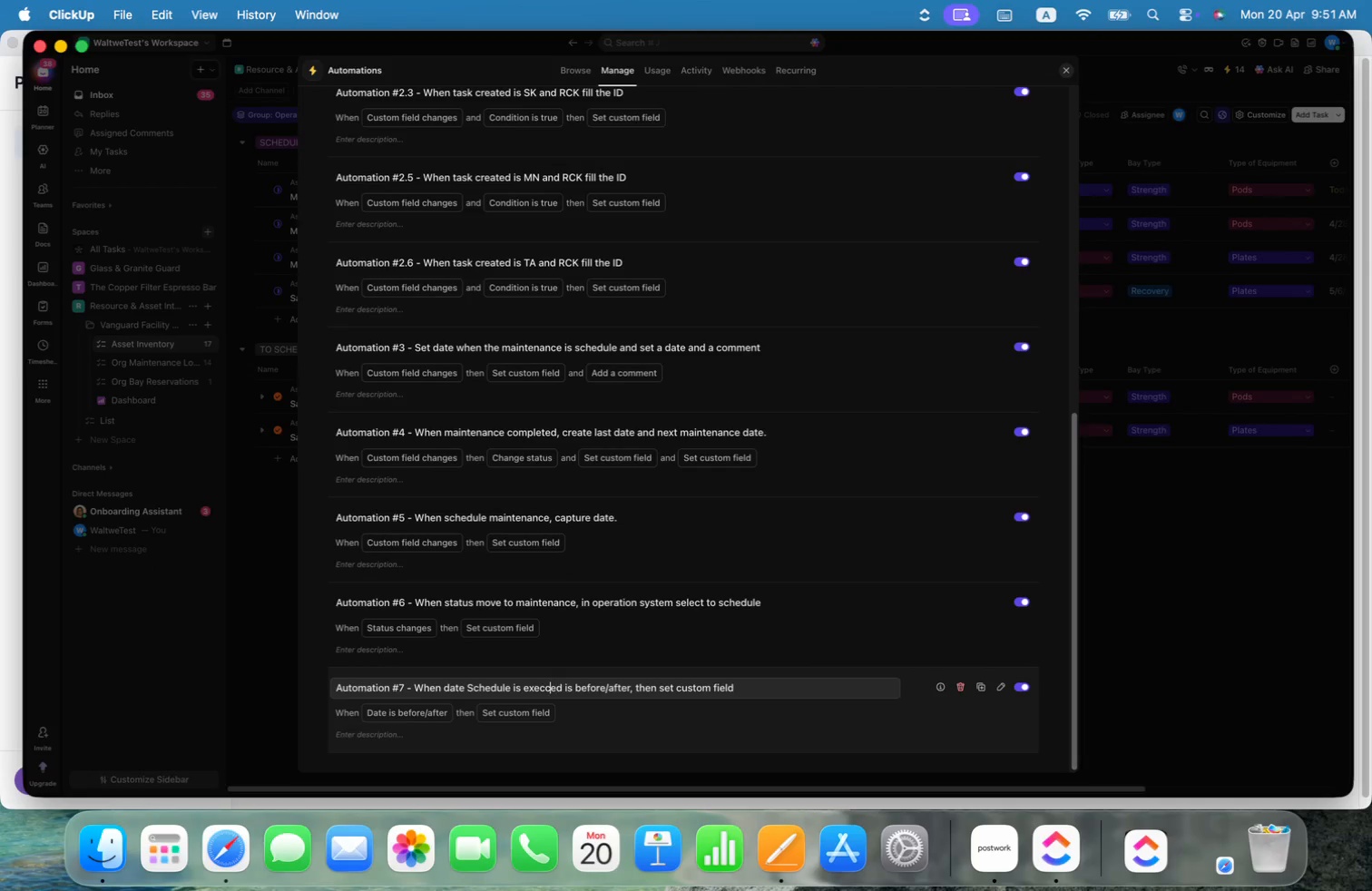 
key(ArrowLeft)
 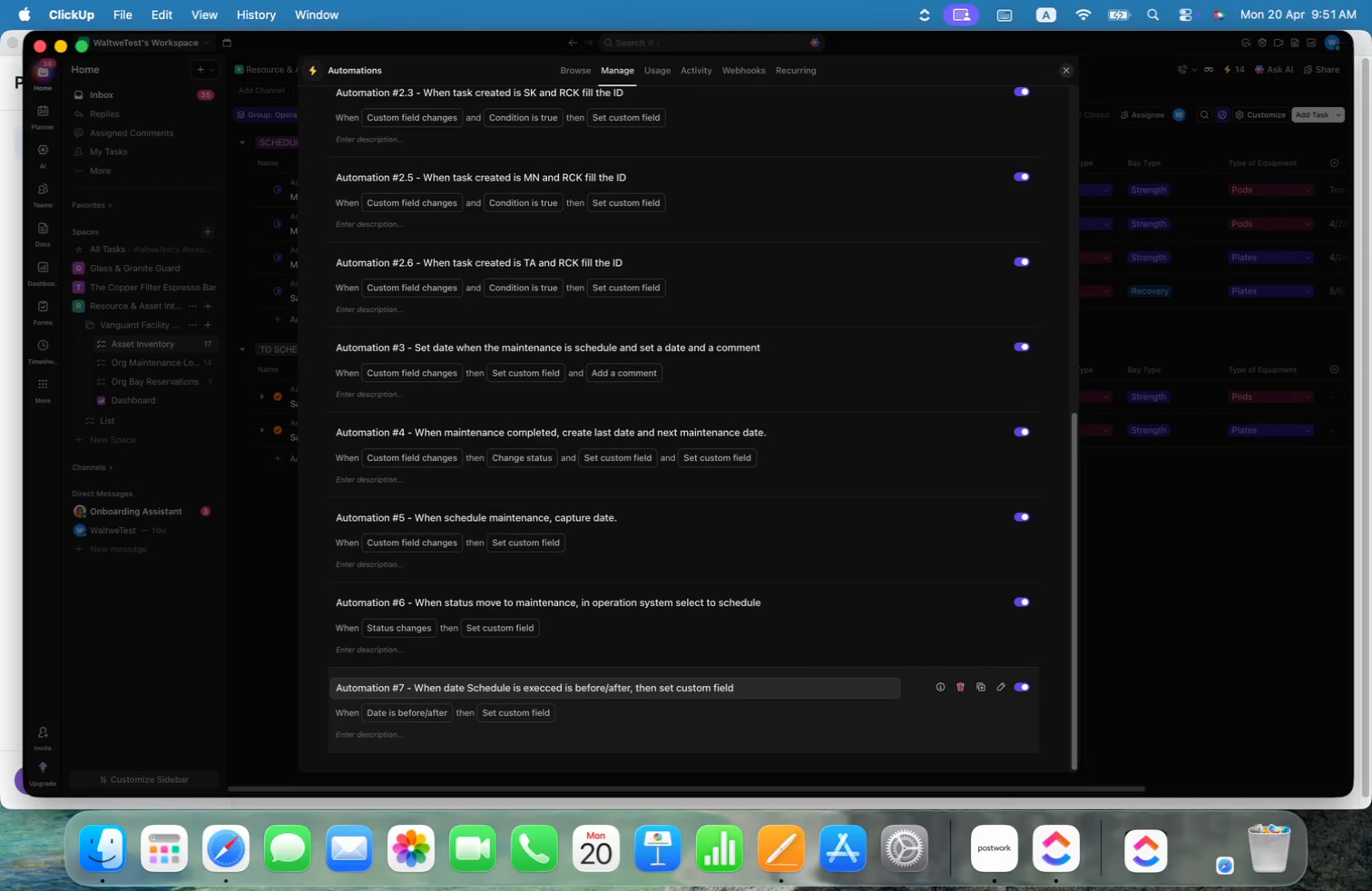 
key(ArrowRight)
 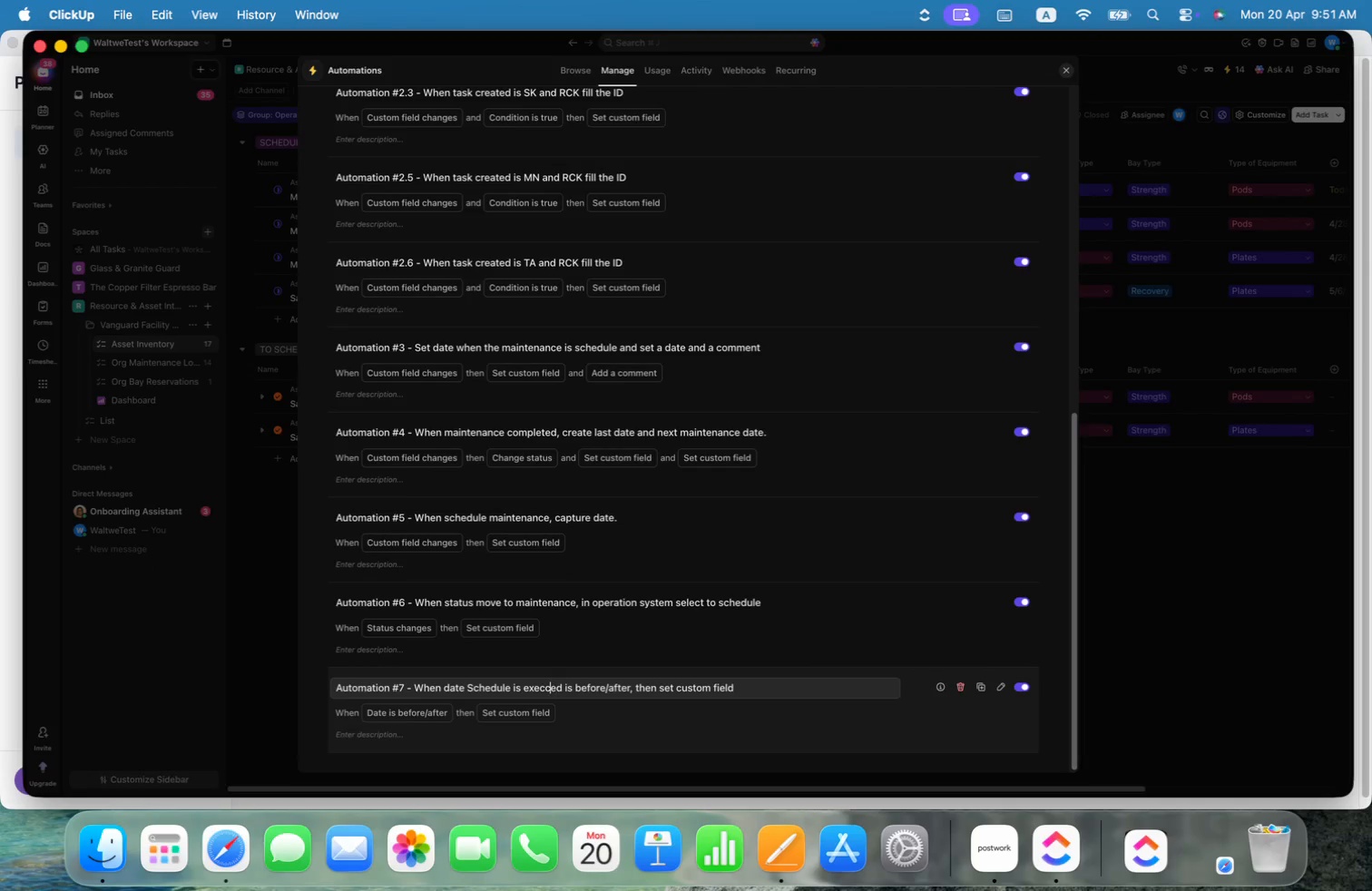 
key(ArrowLeft)
 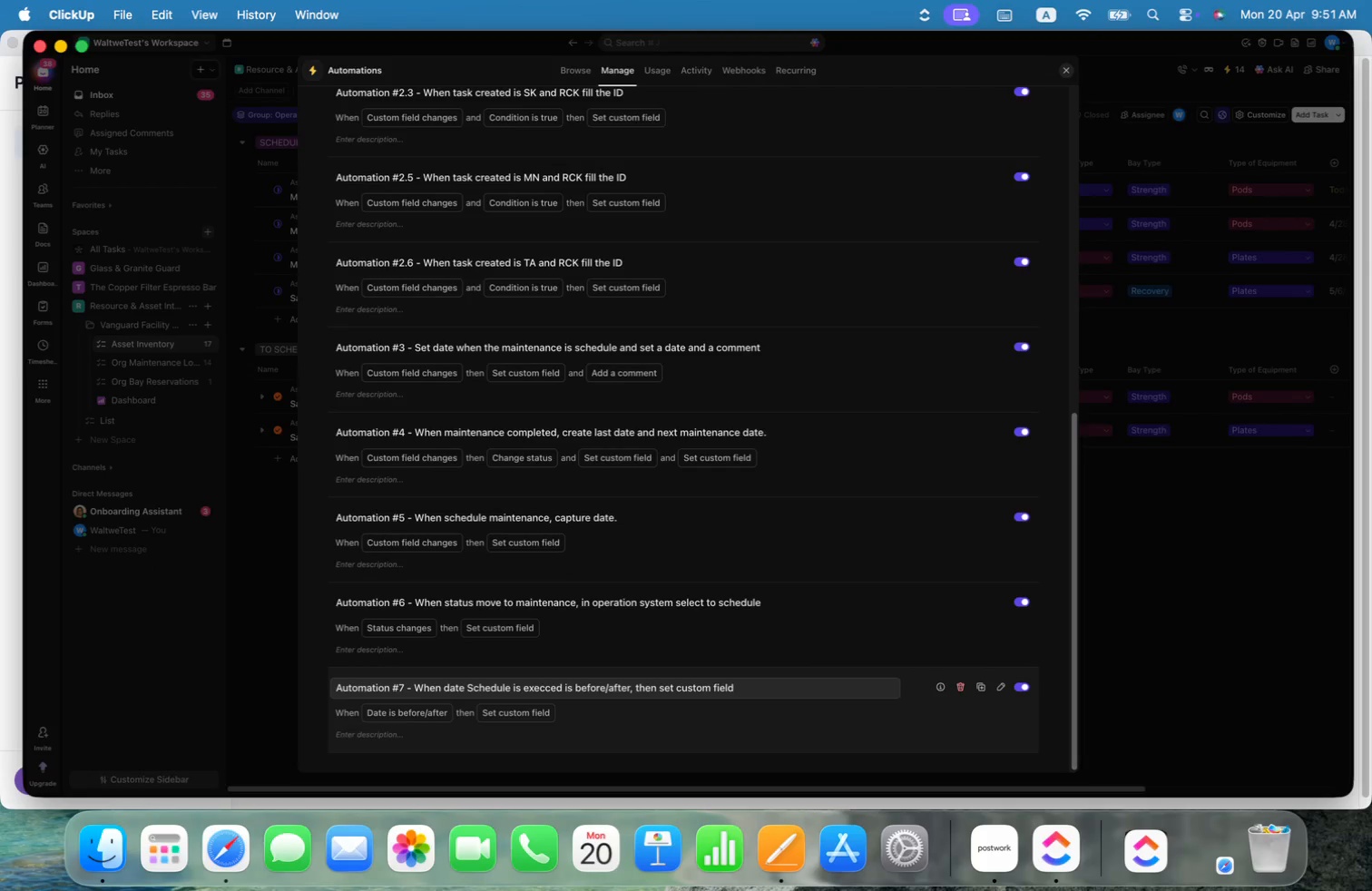 
key(Backspace)
 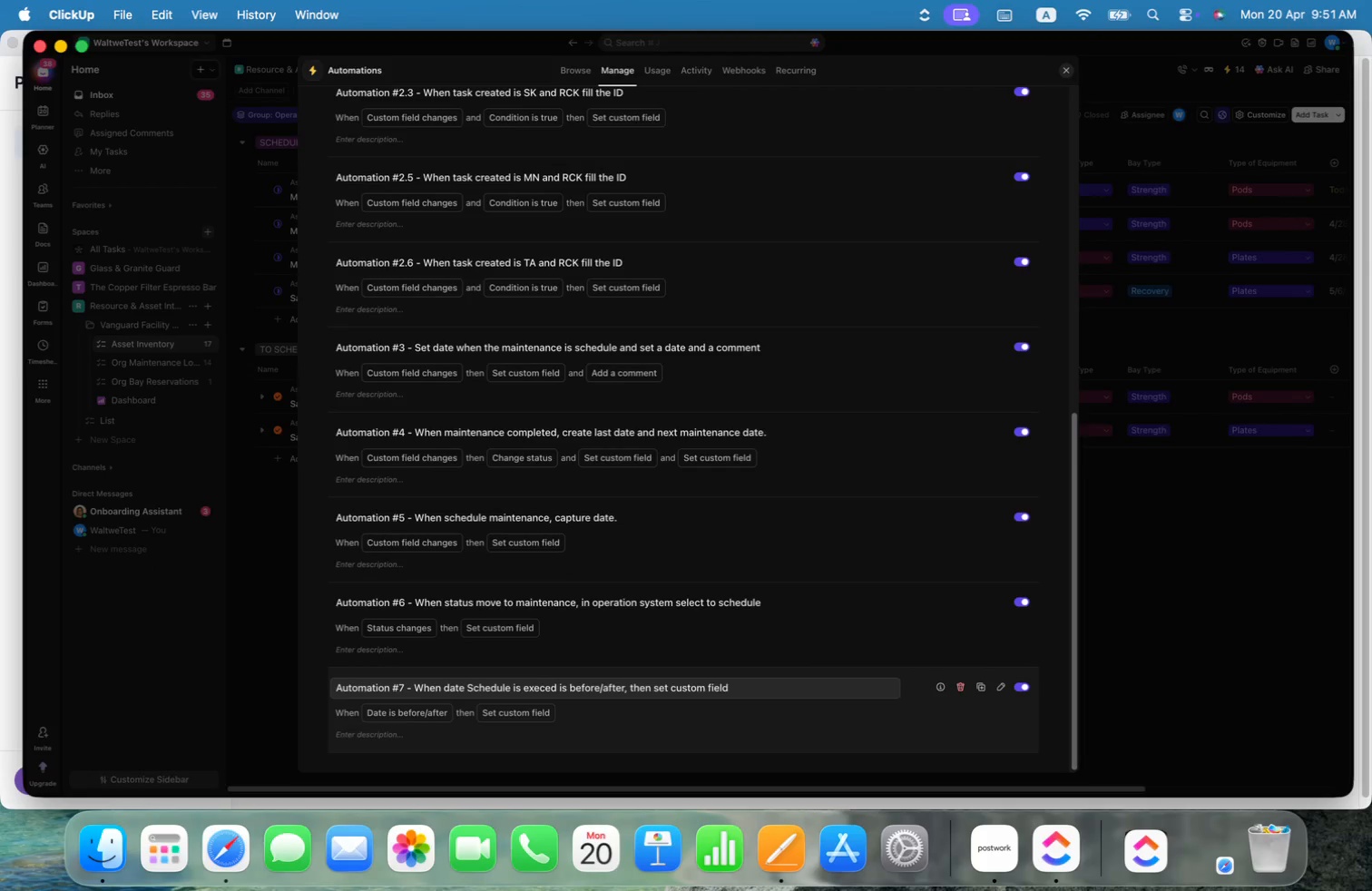 
key(E)
 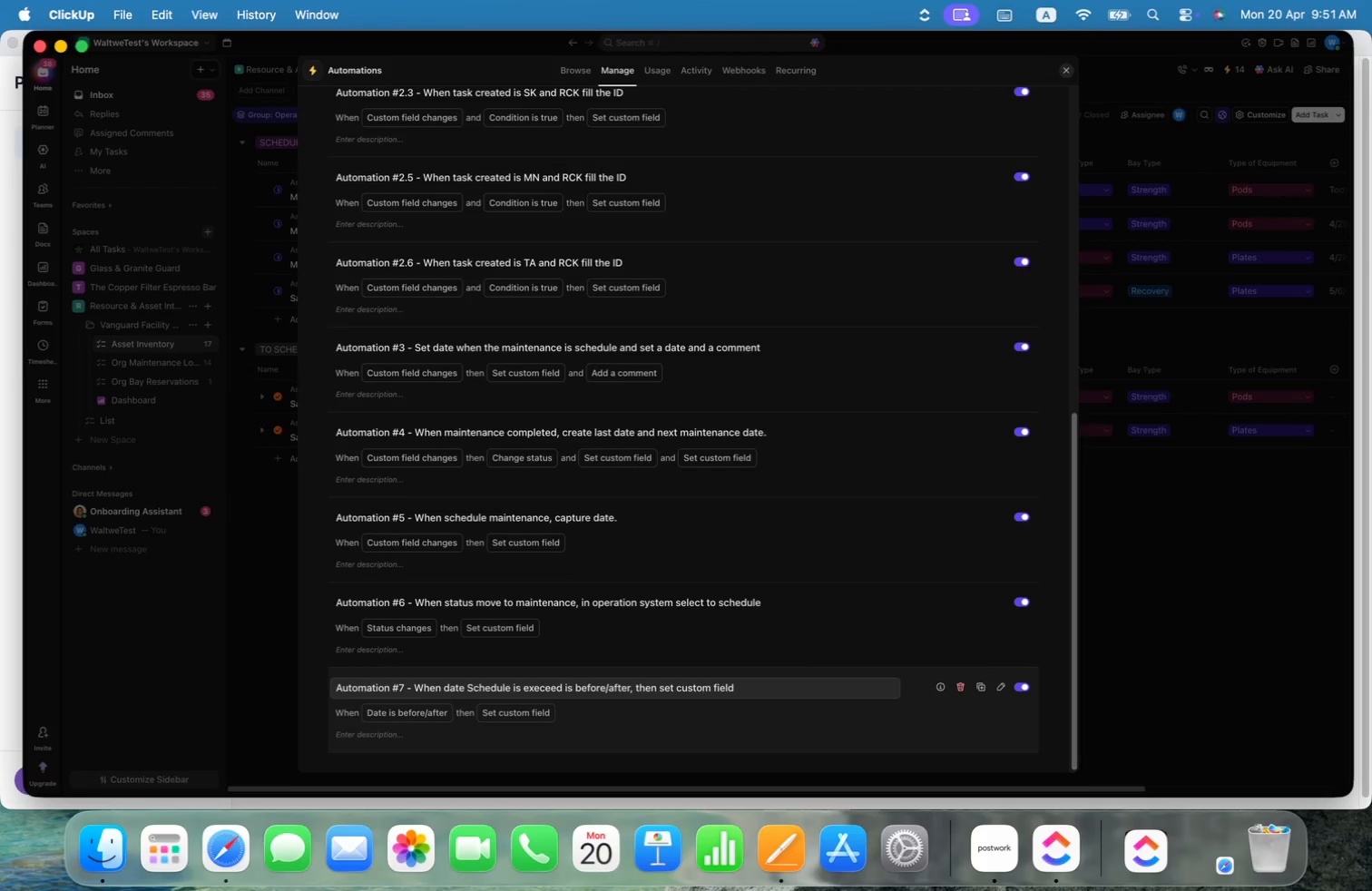 
key(ArrowRight)
 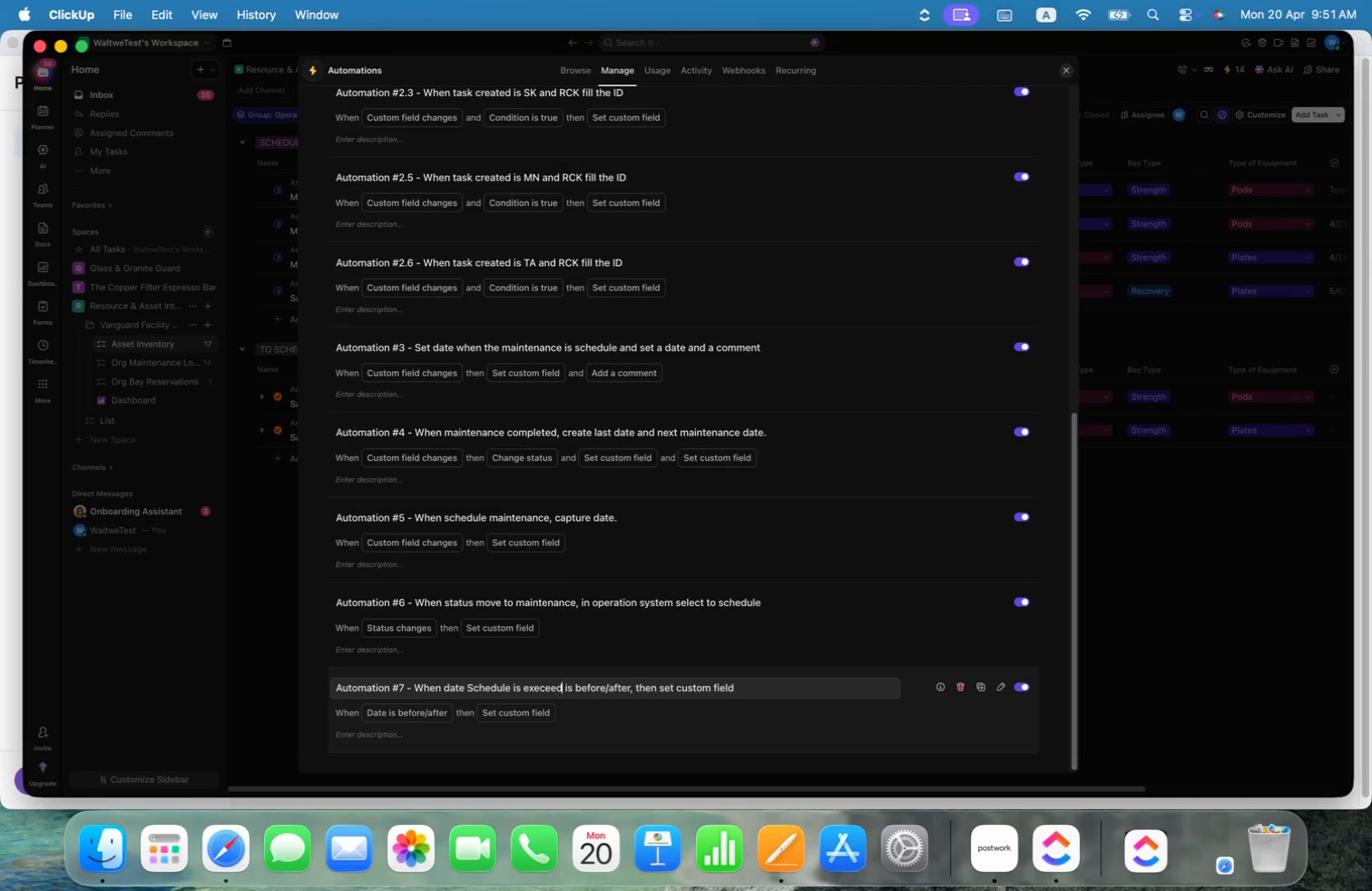 
key(ArrowRight)
 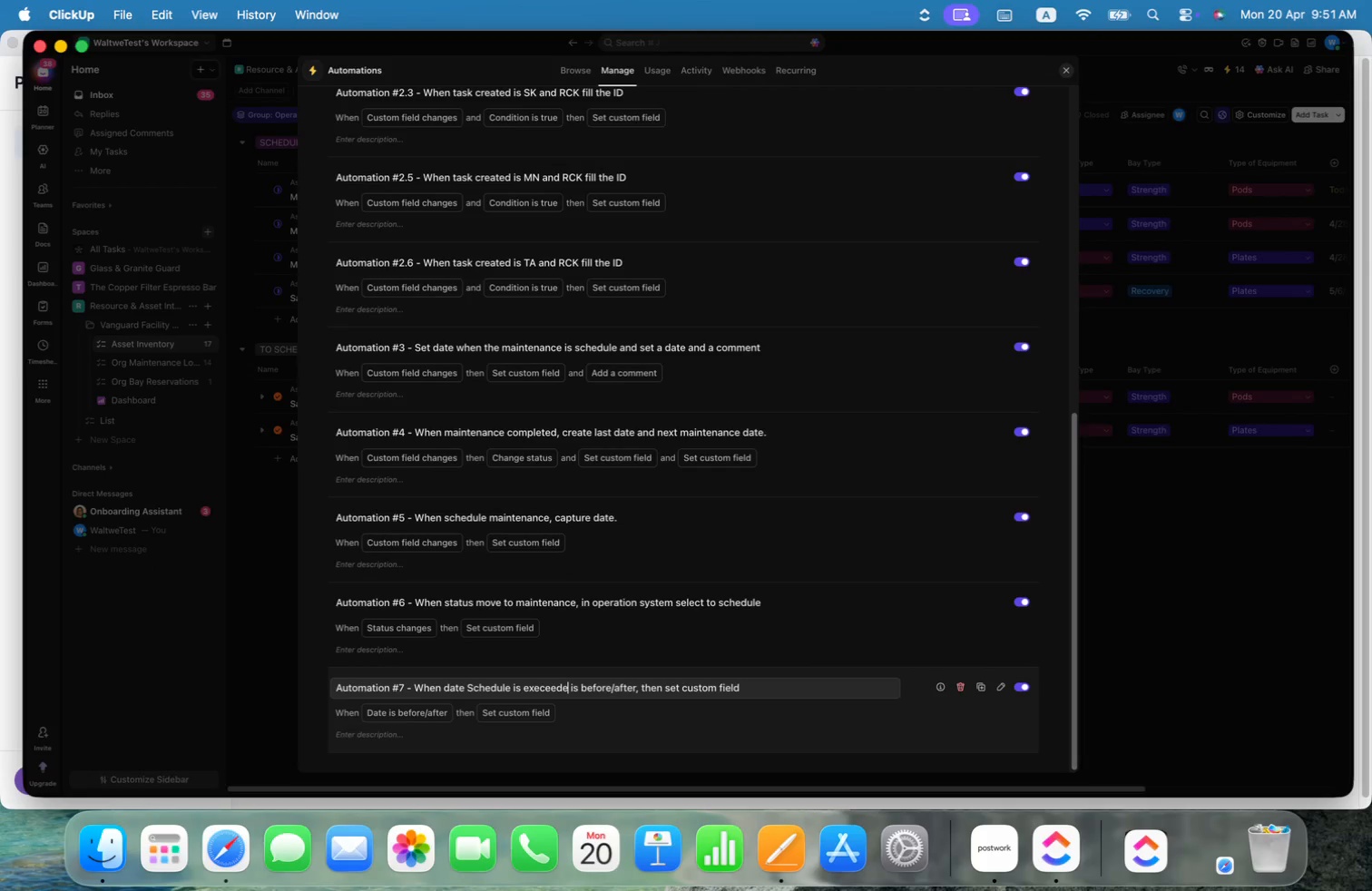 
type(ed)
 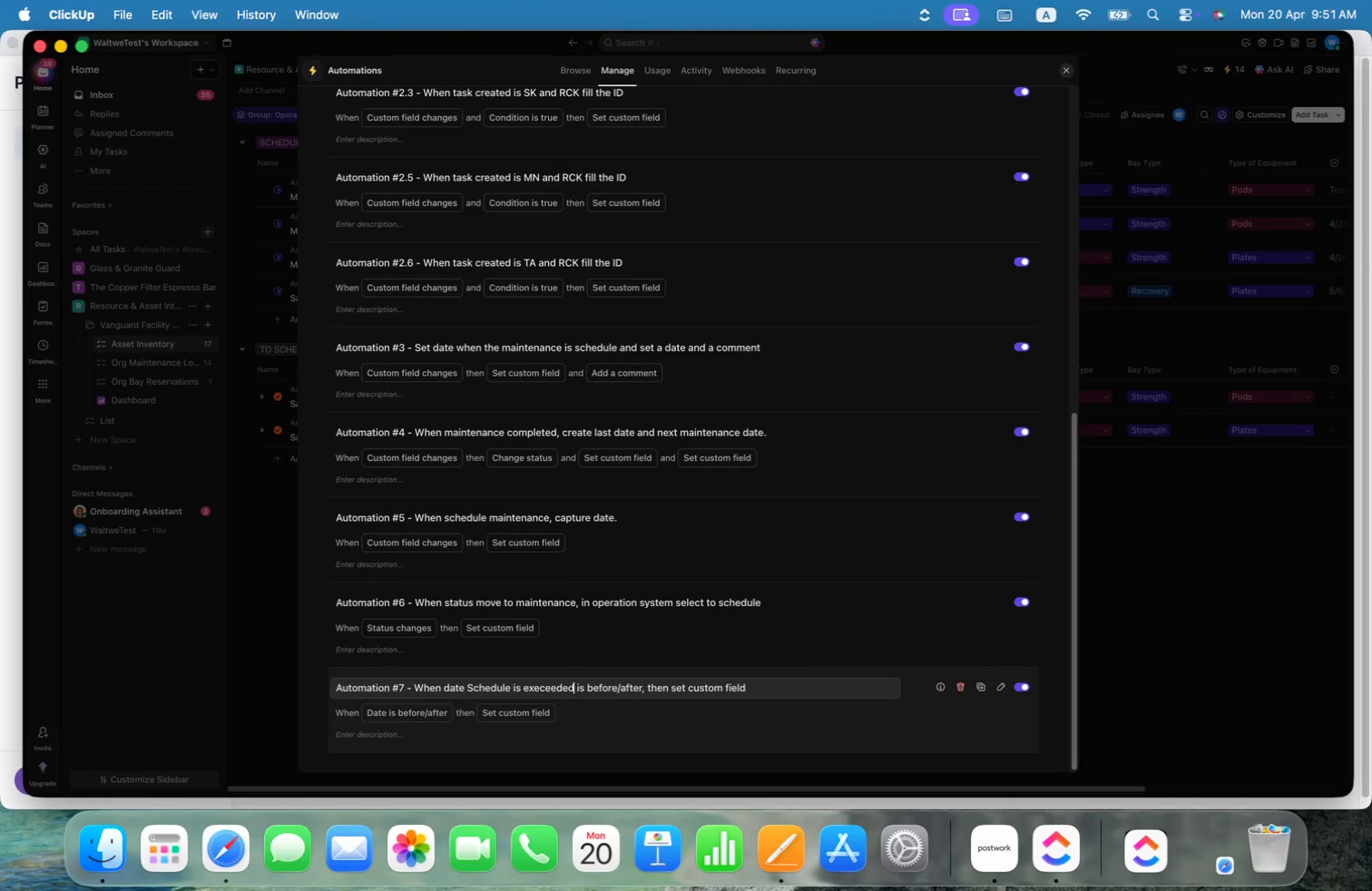 
key(Alt+OptionLeft)
 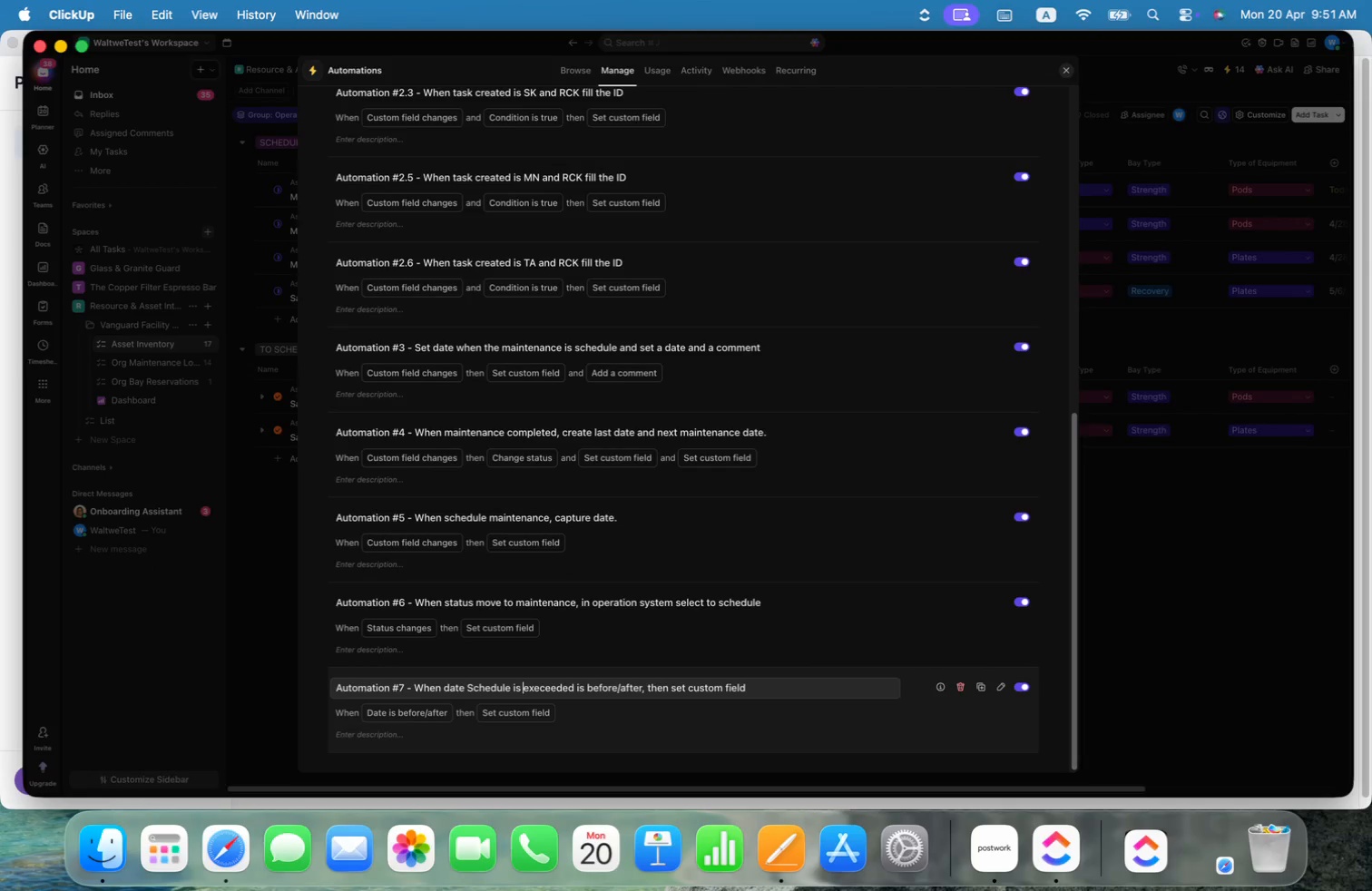 
key(Alt+ArrowLeft)
 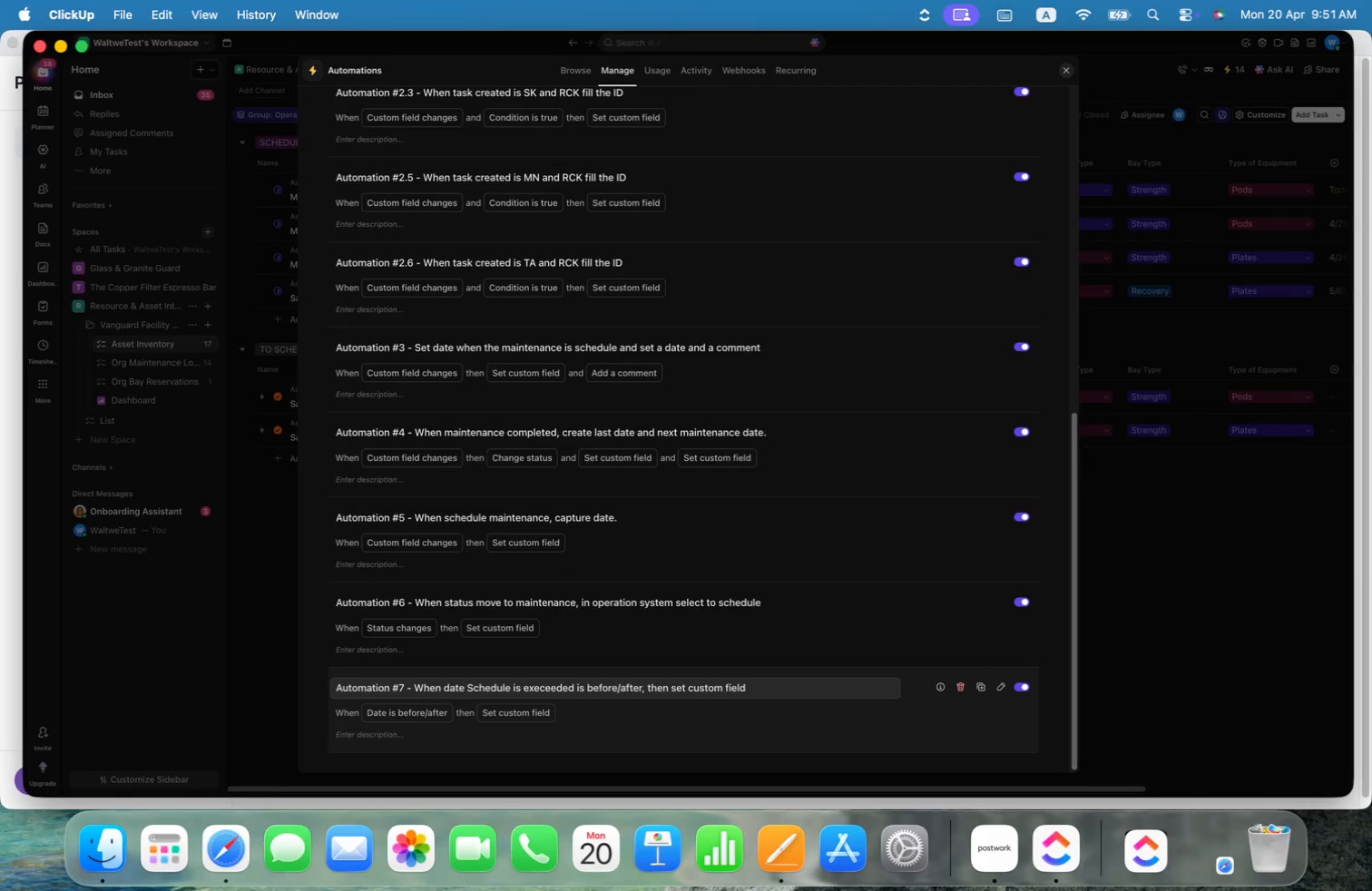 
key(ArrowRight)
 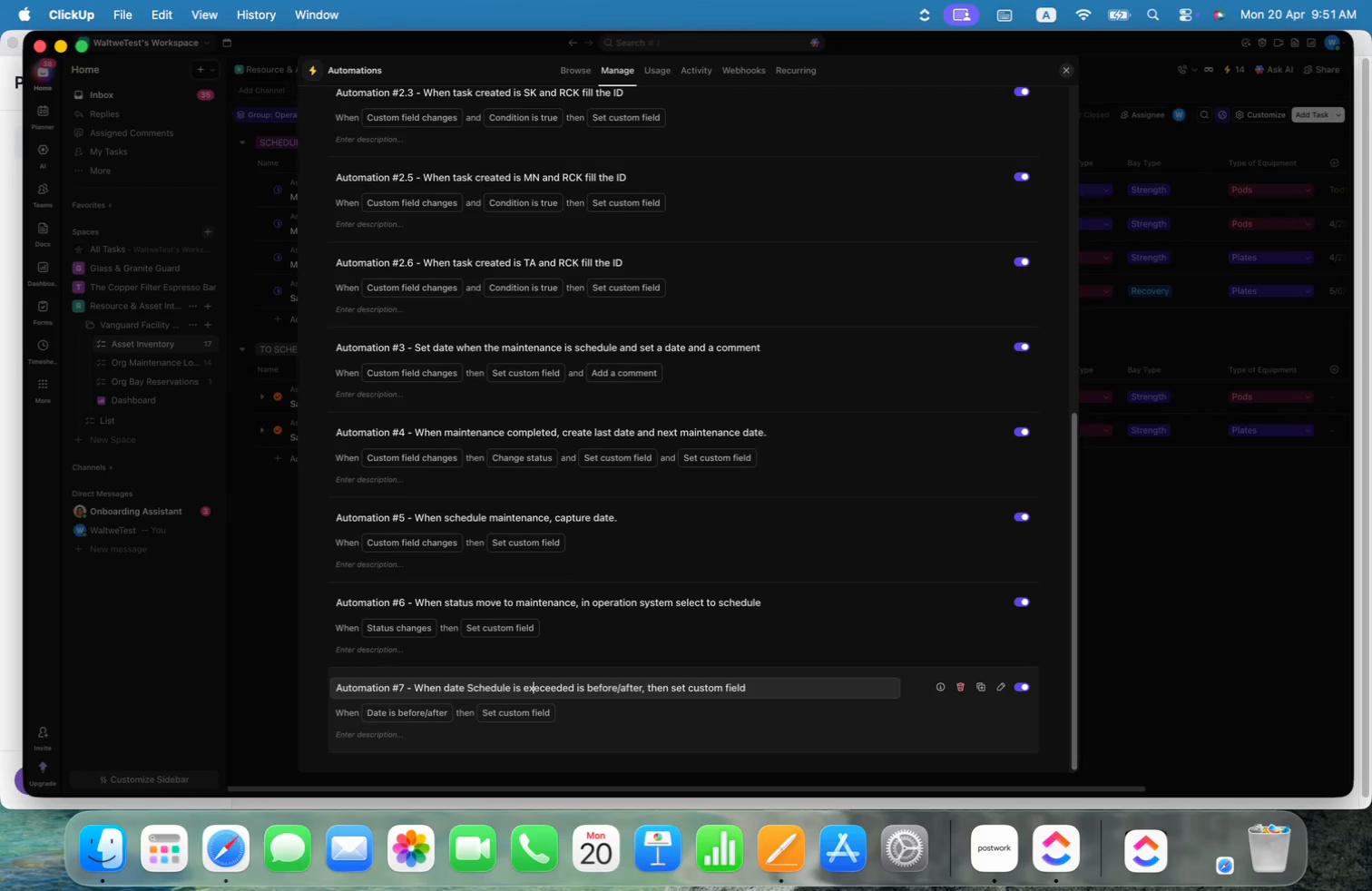 
key(ArrowRight)
 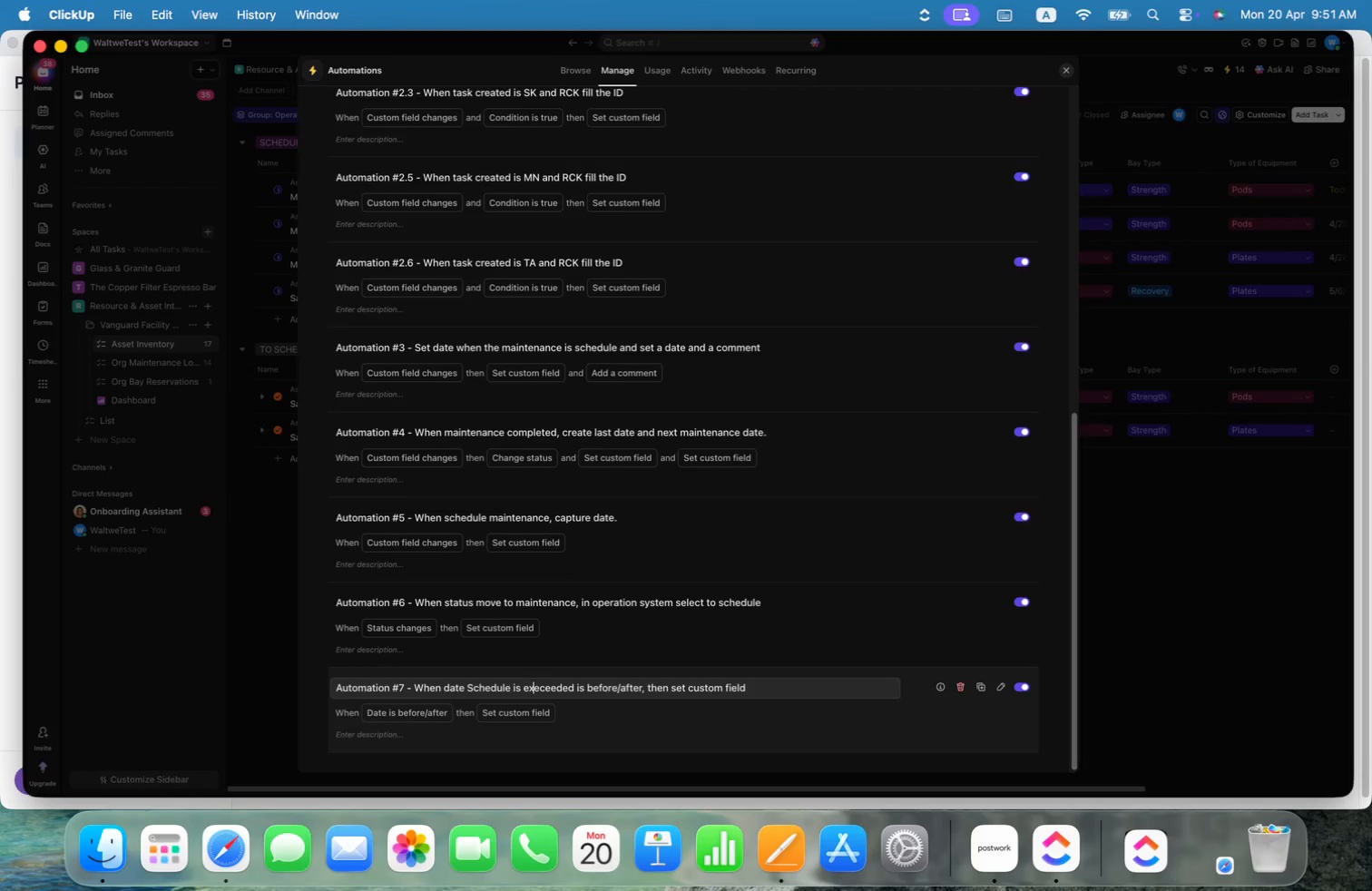 
key(ArrowRight)
 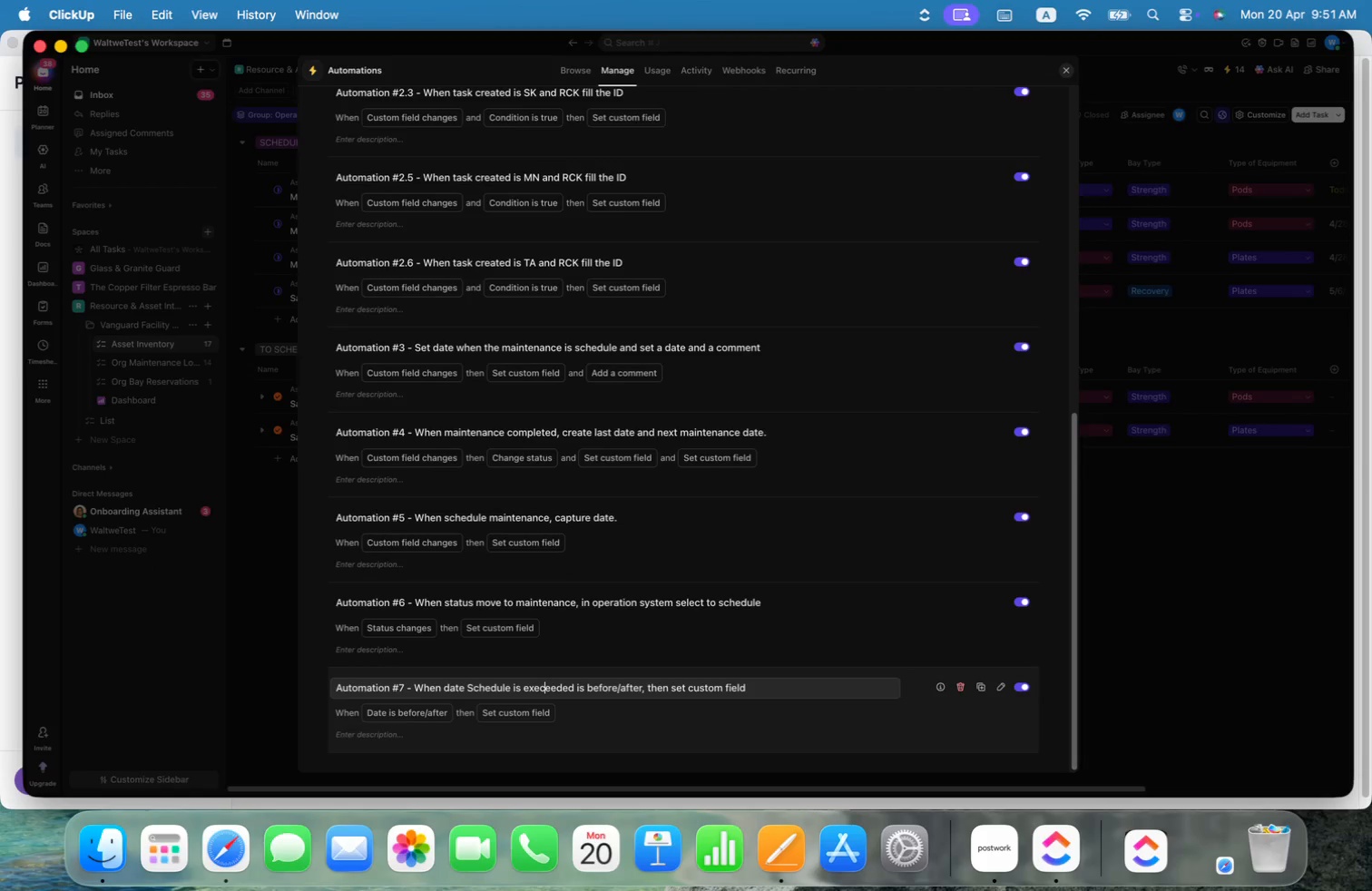 
key(ArrowRight)
 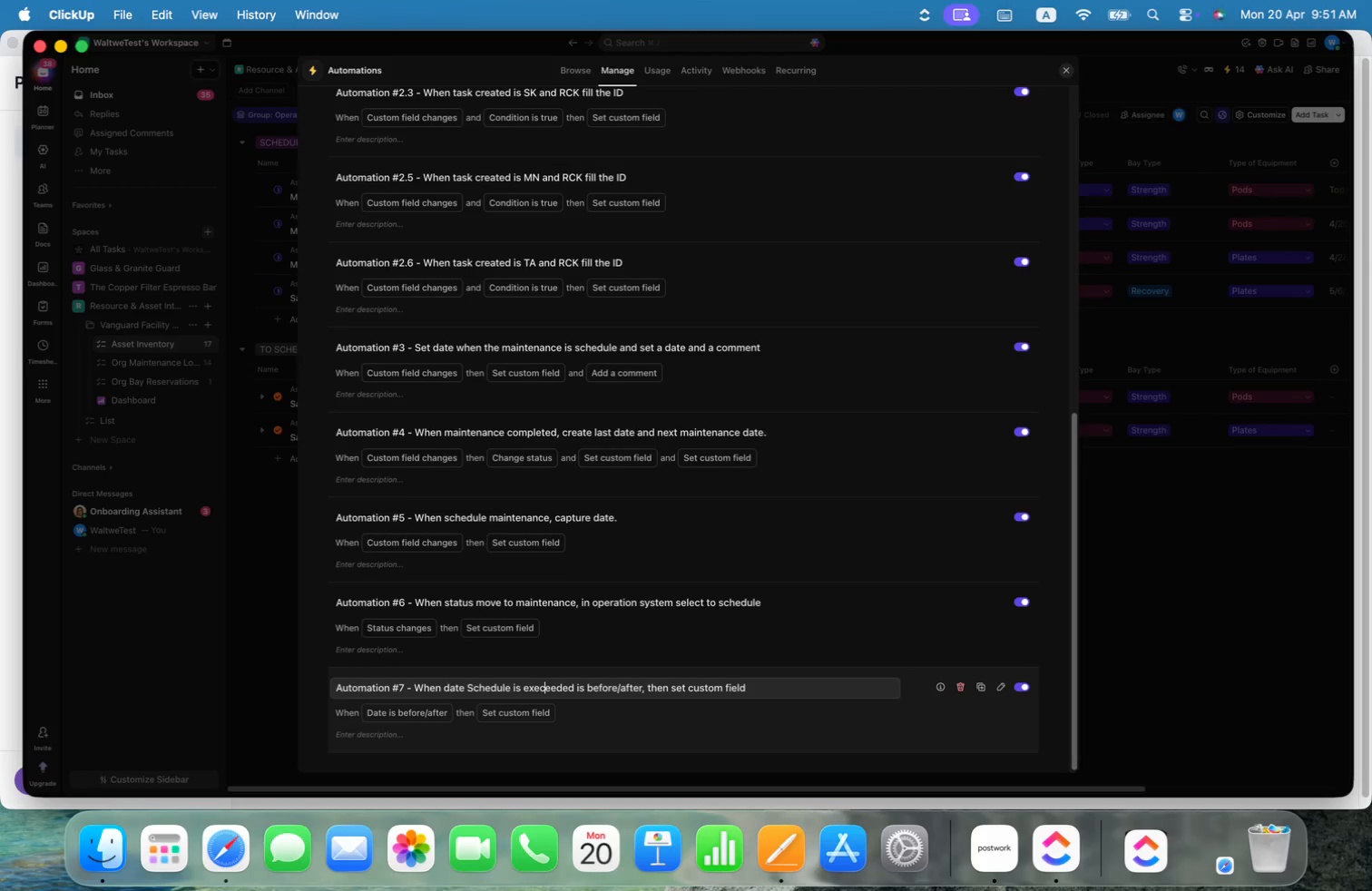 
key(ArrowRight)
 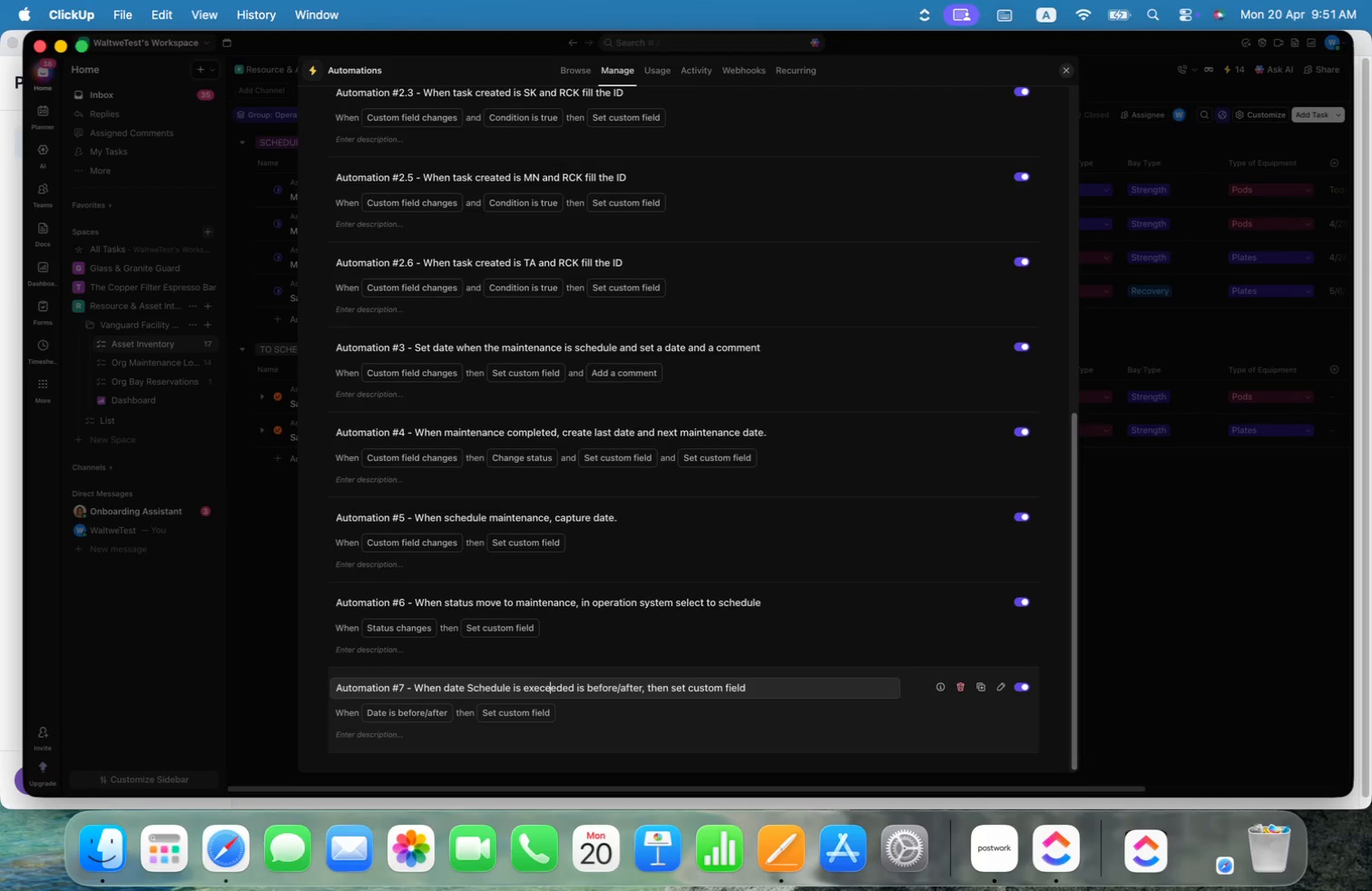 
key(Backspace)
 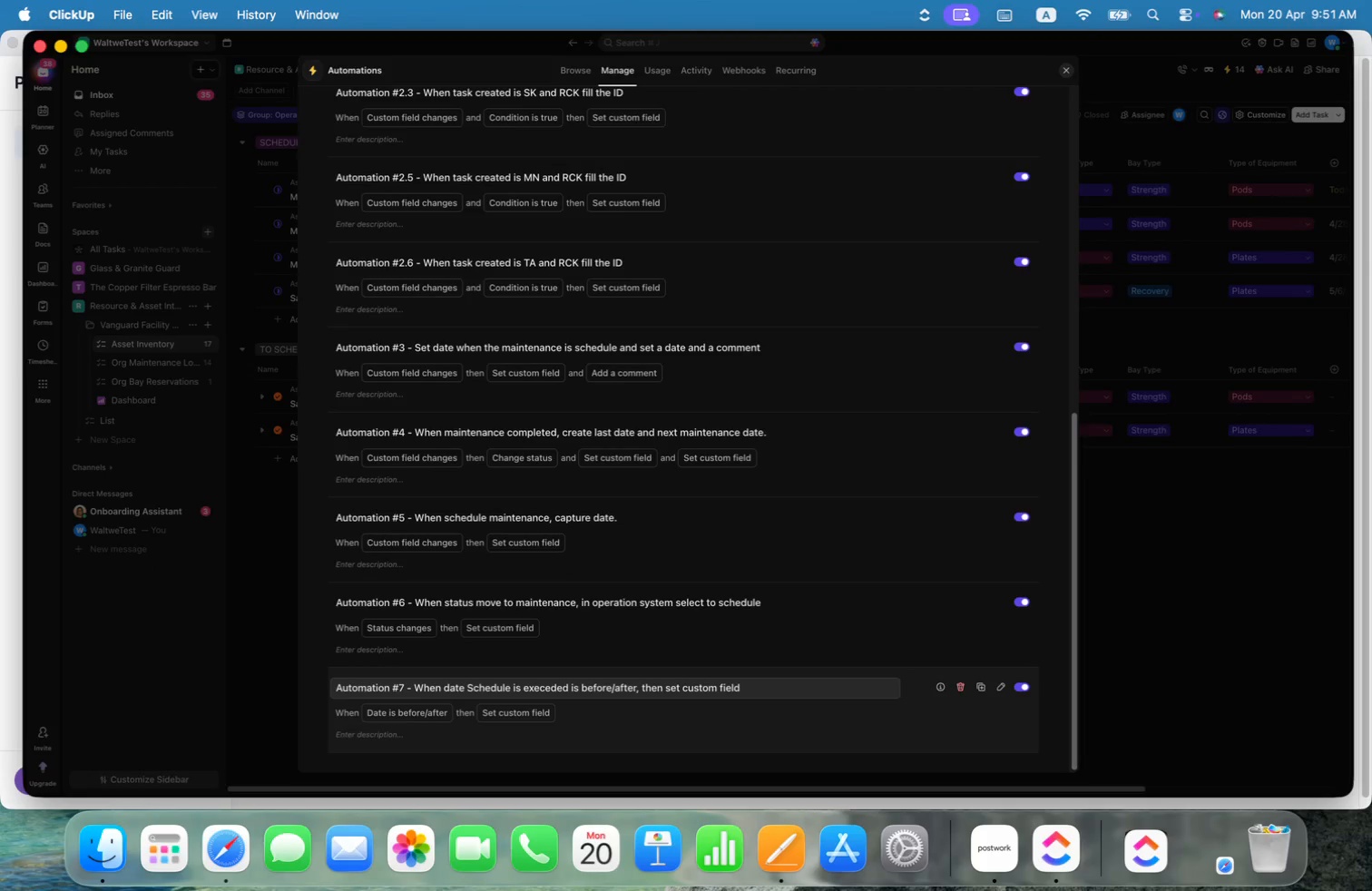 
key(ArrowLeft)
 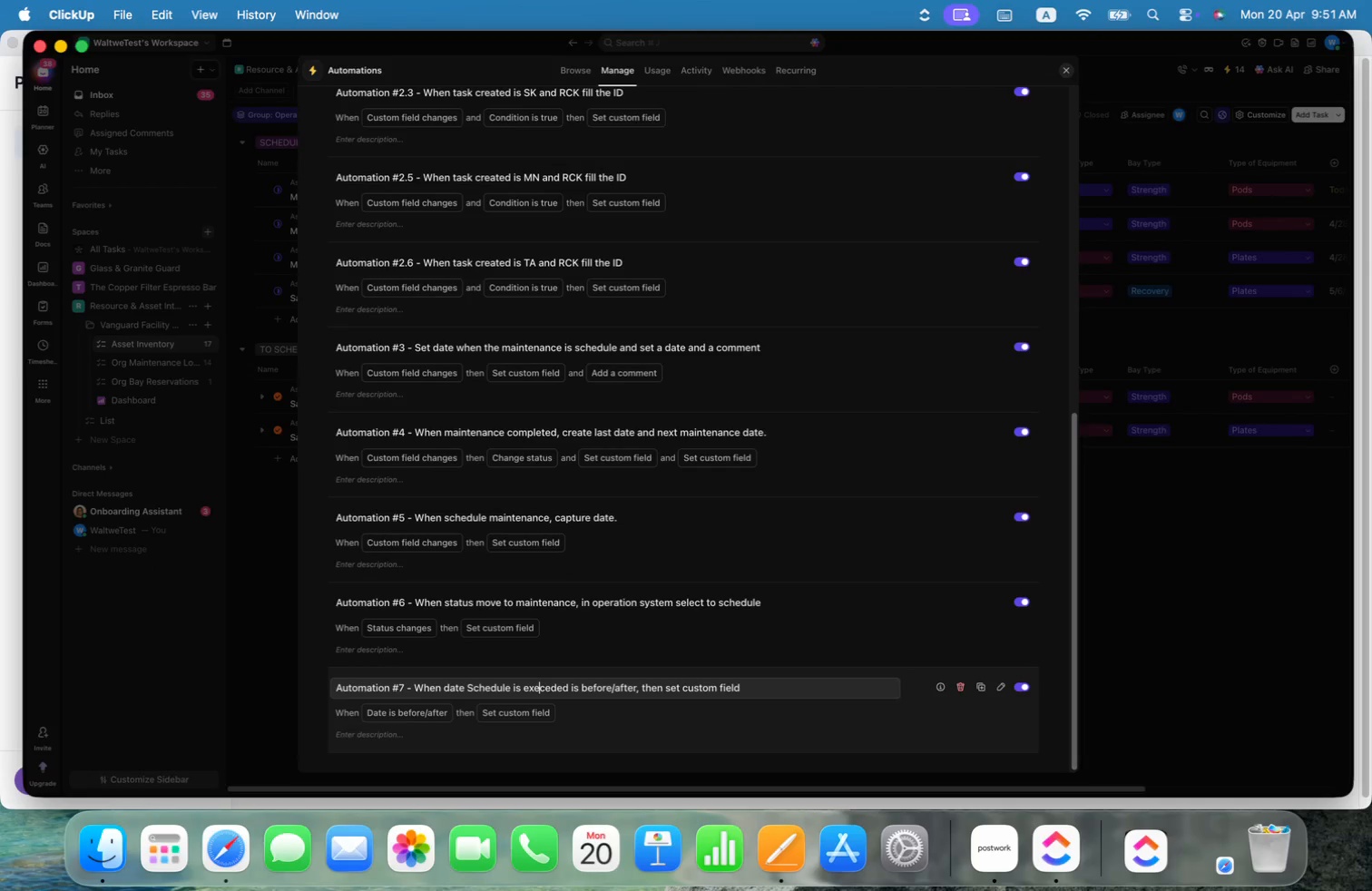 
key(E)
 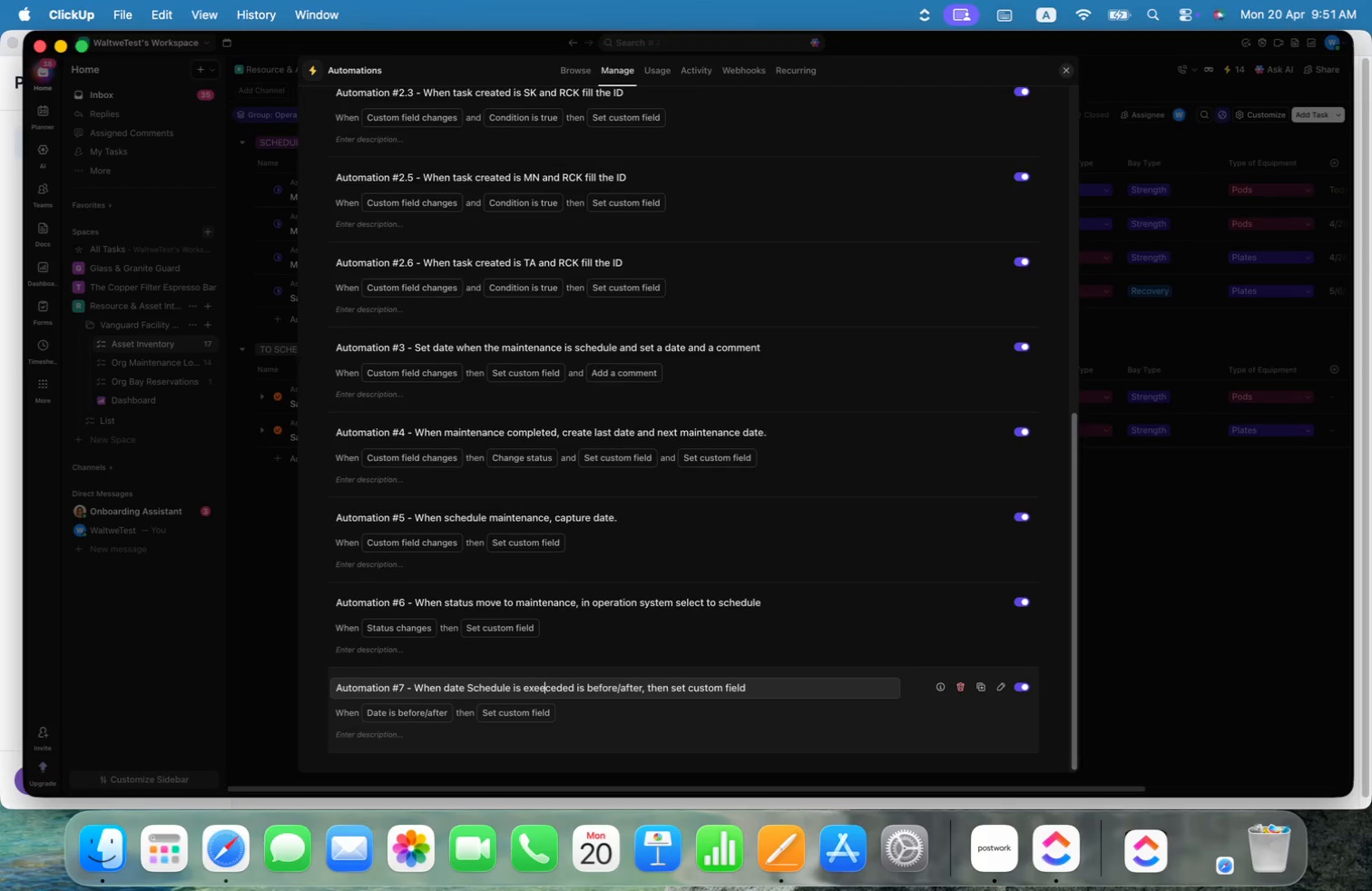 
key(Meta+CommandLeft)
 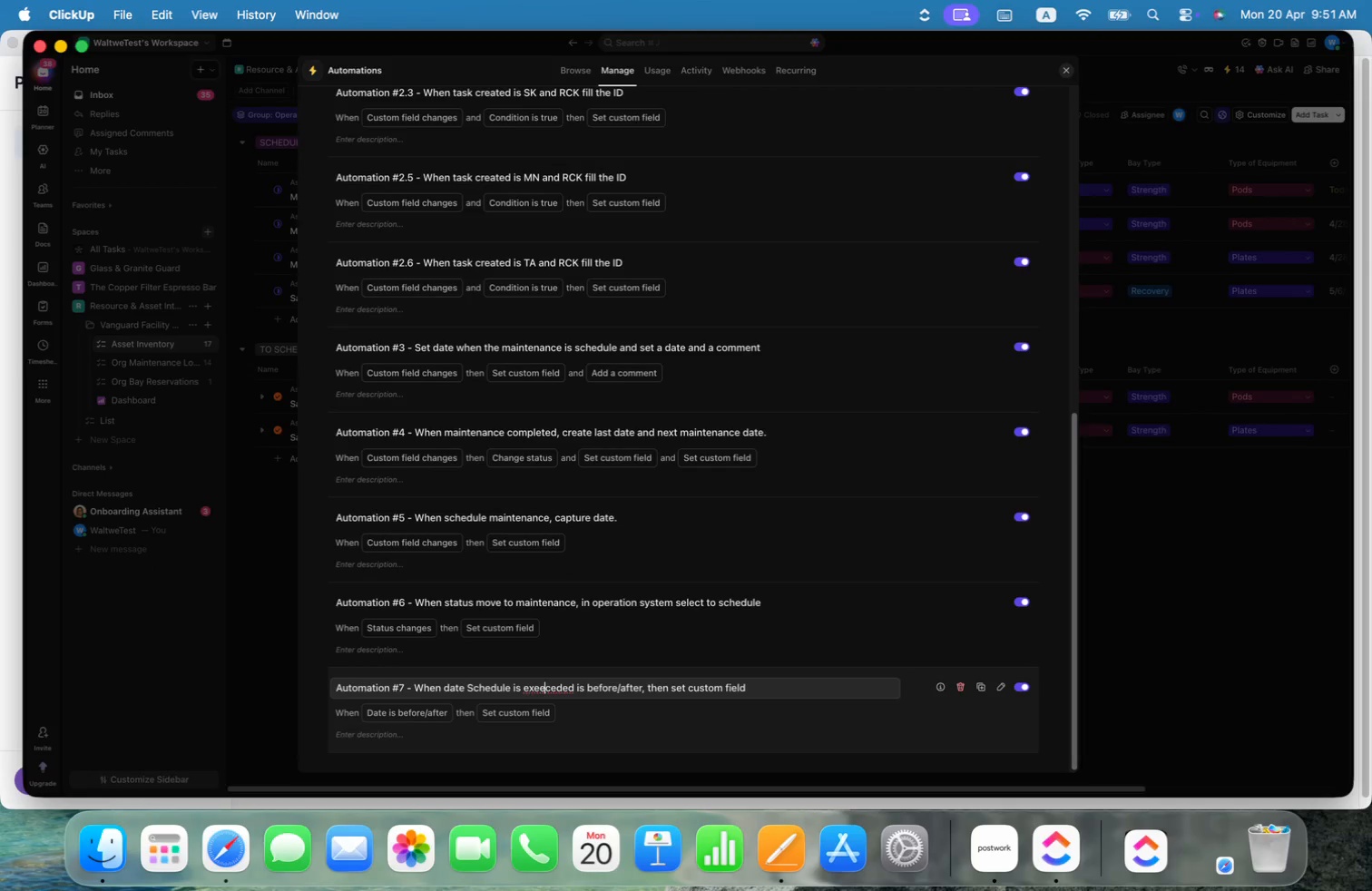 
key(Backspace)
 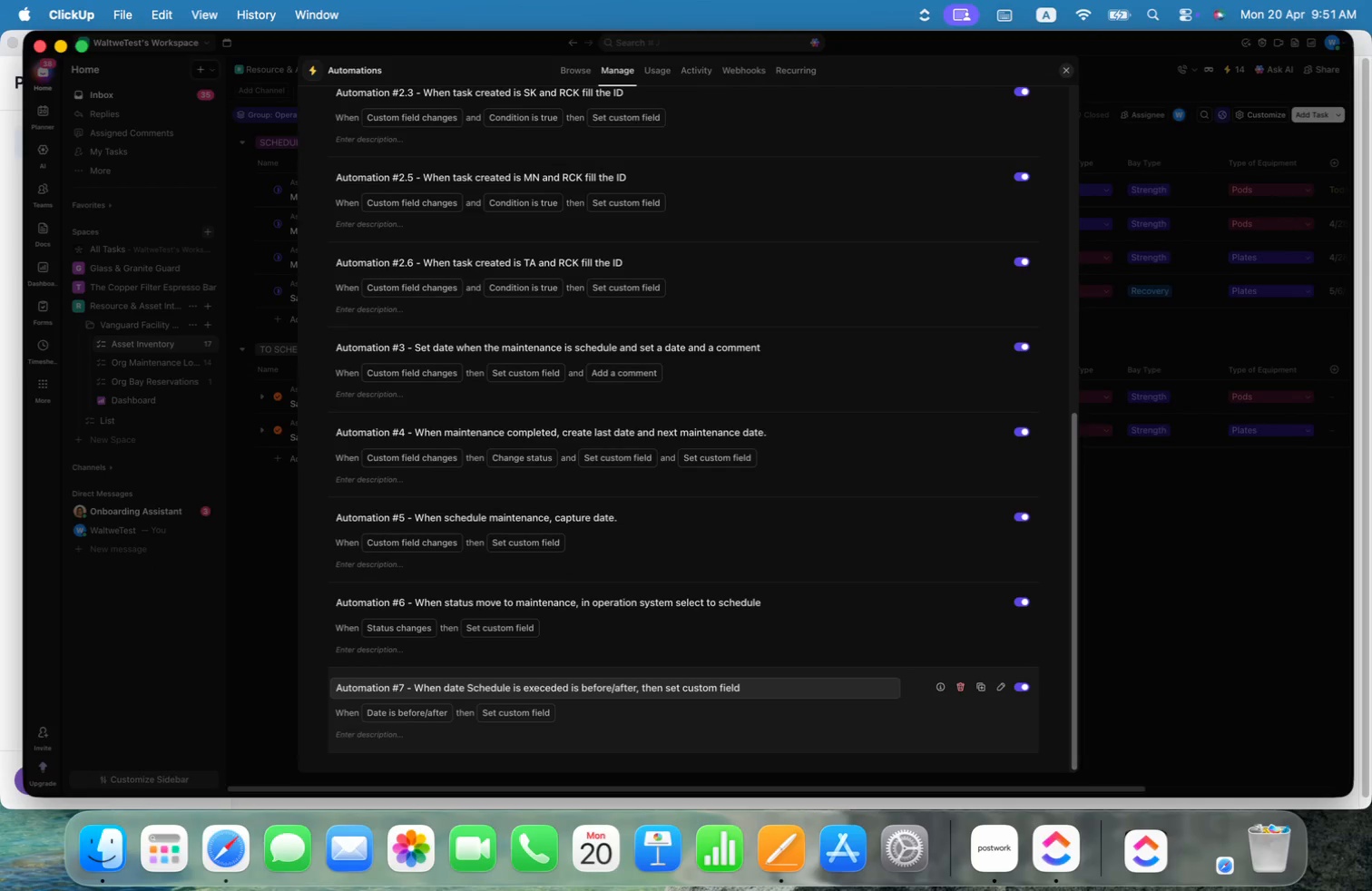 
key(C)
 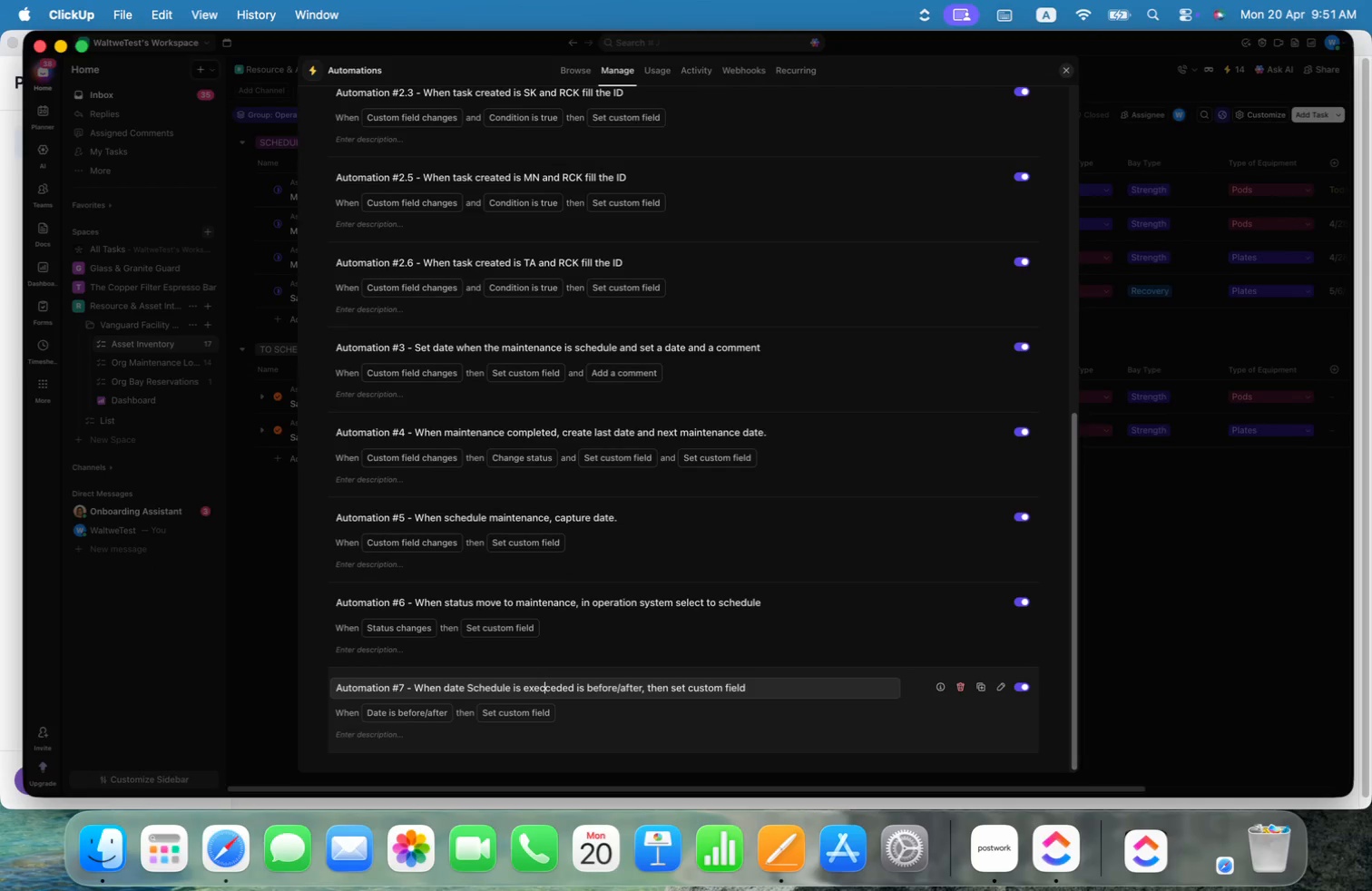 
key(Alt+ArrowLeft)
 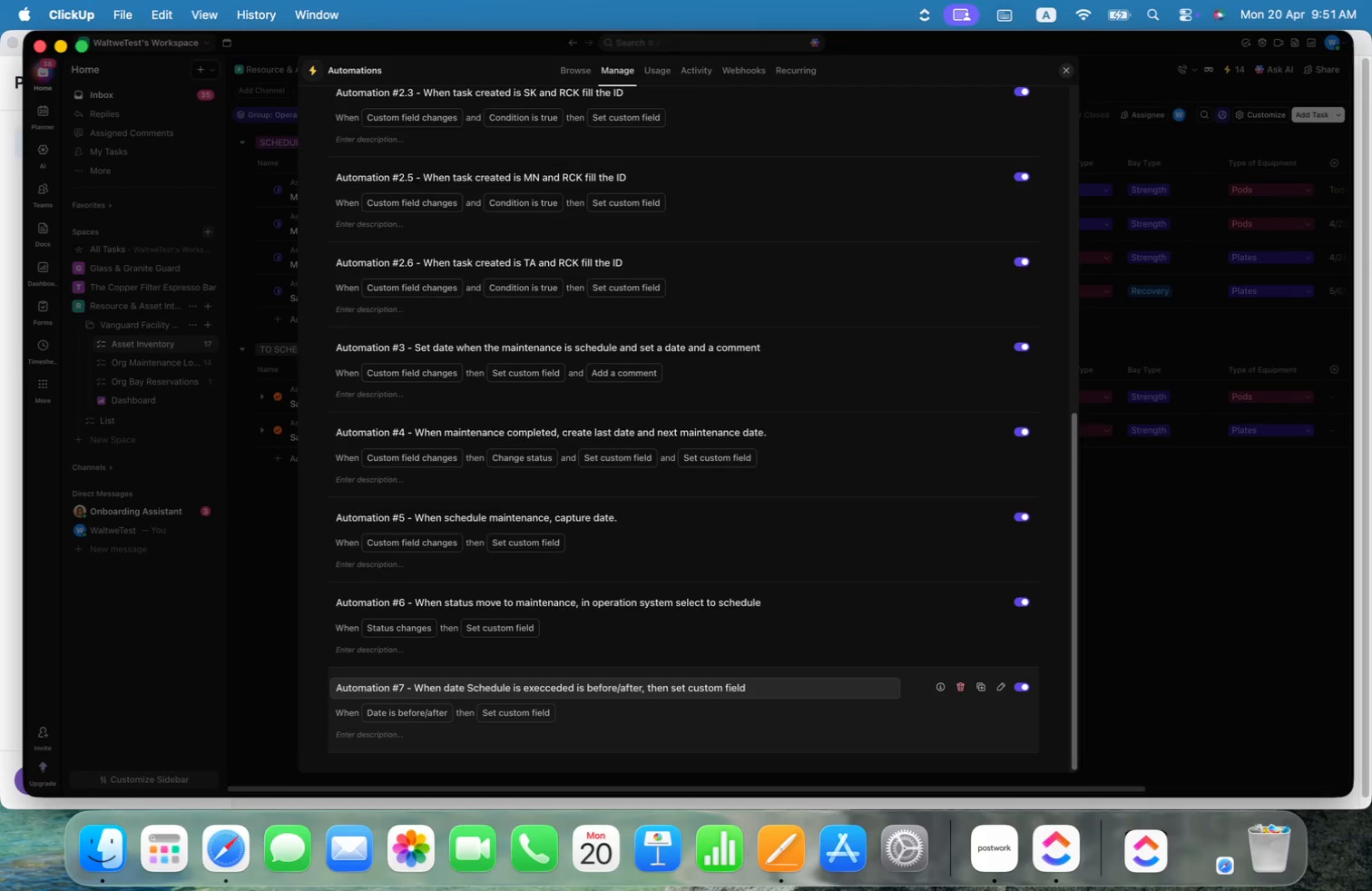 
key(Alt+ArrowRight)
 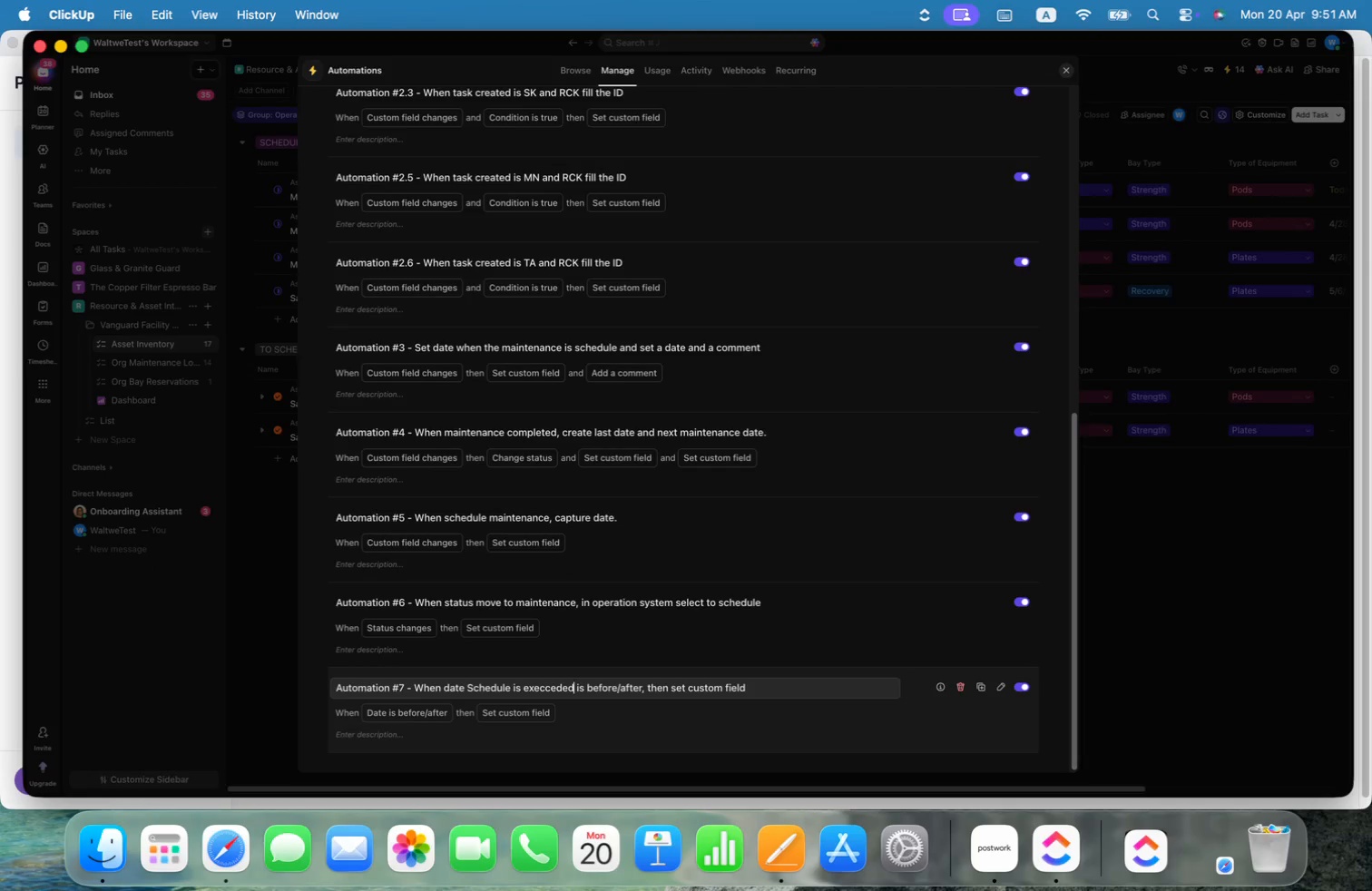 
key(ArrowRight)
 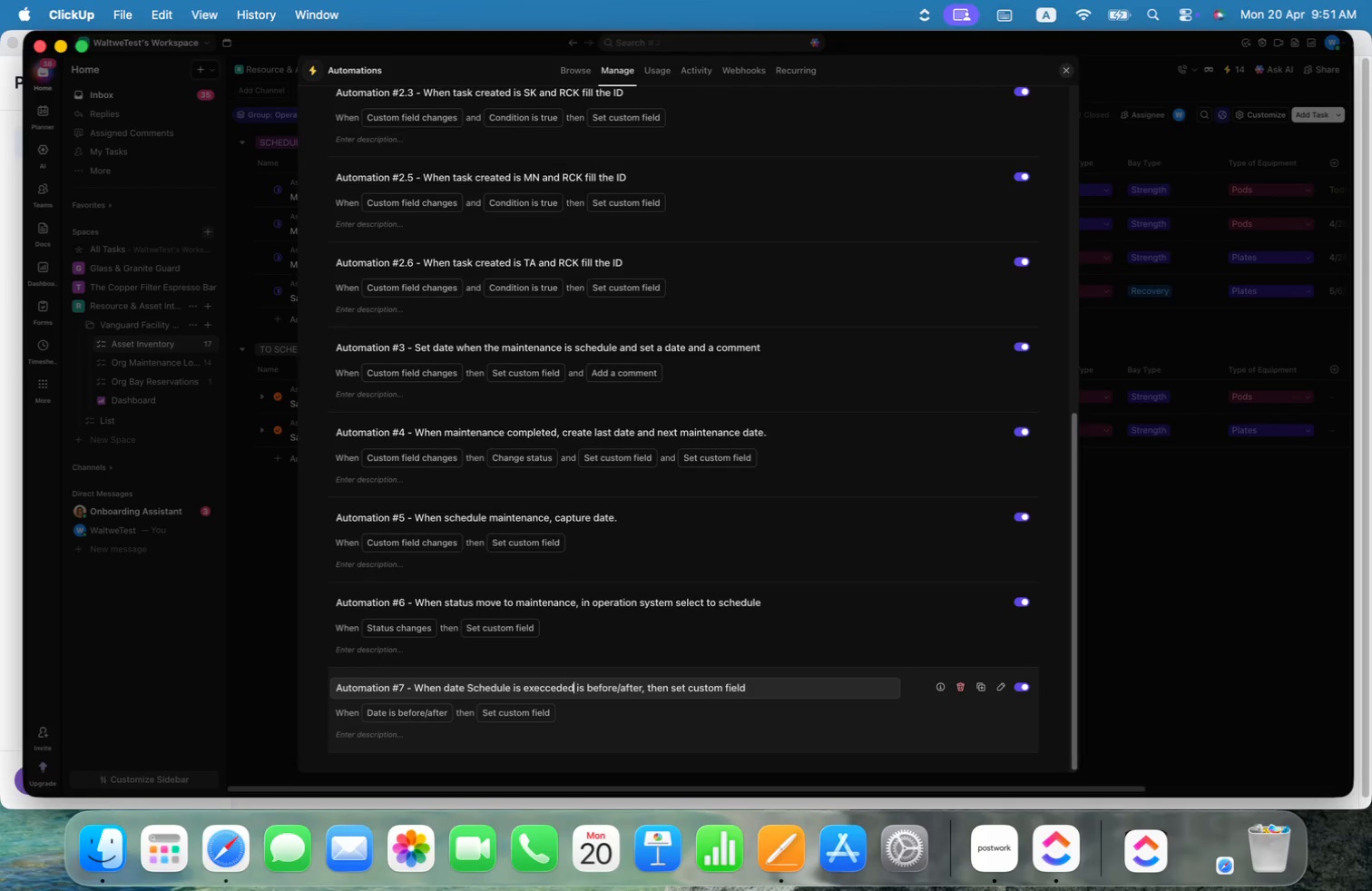 
key(ArrowLeft)
 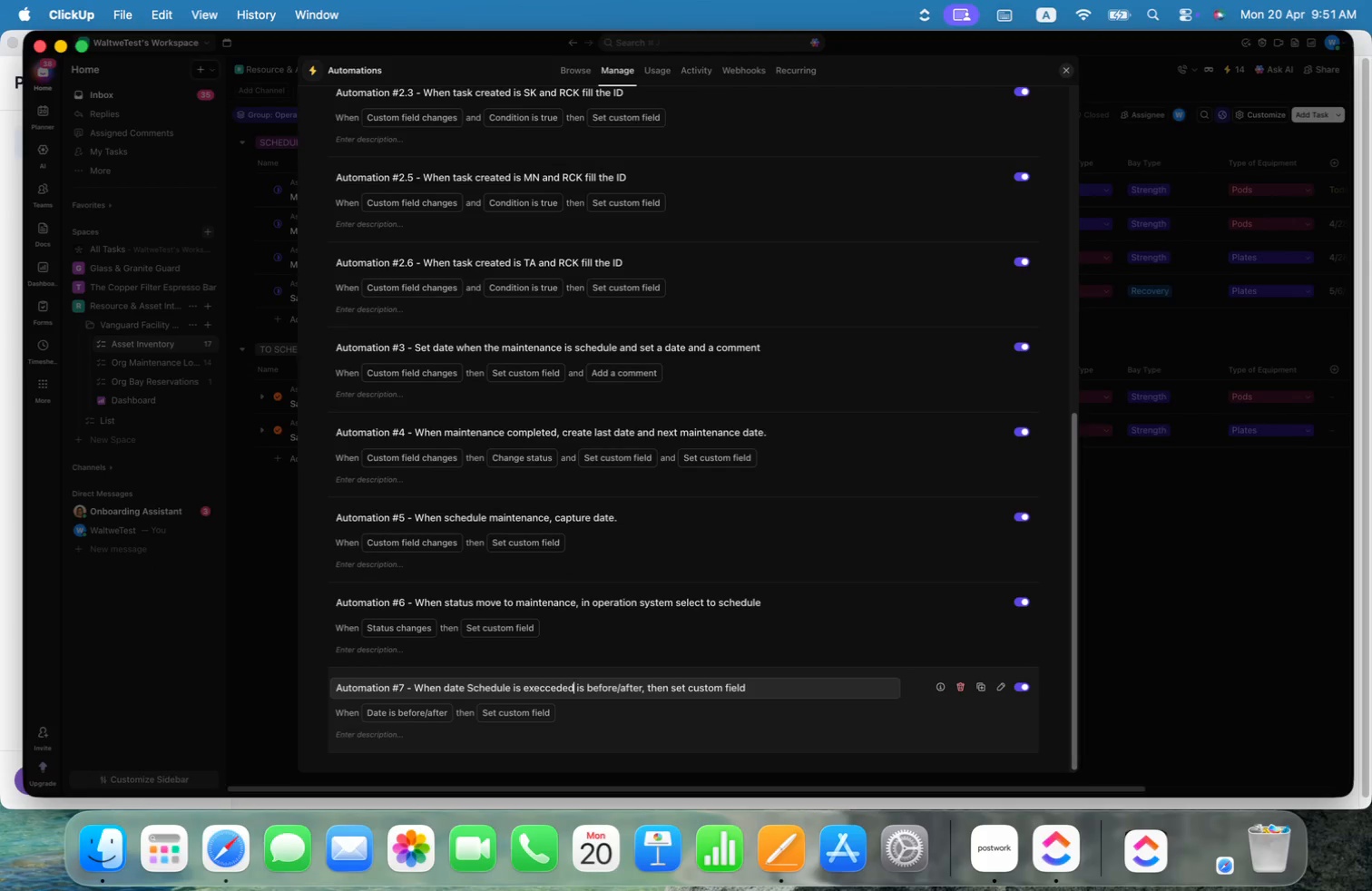 
key(ArrowLeft)
 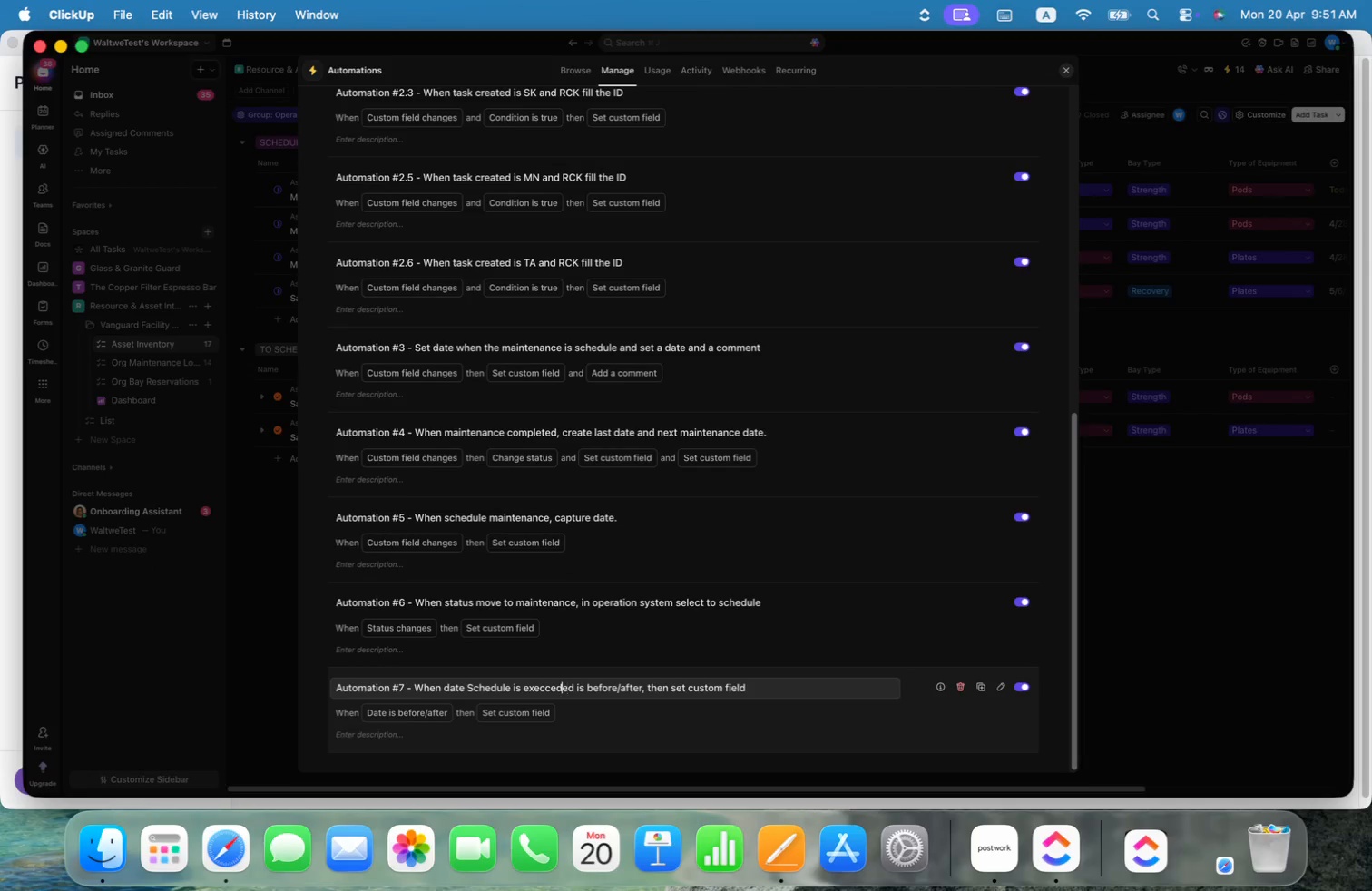 
key(ArrowLeft)
 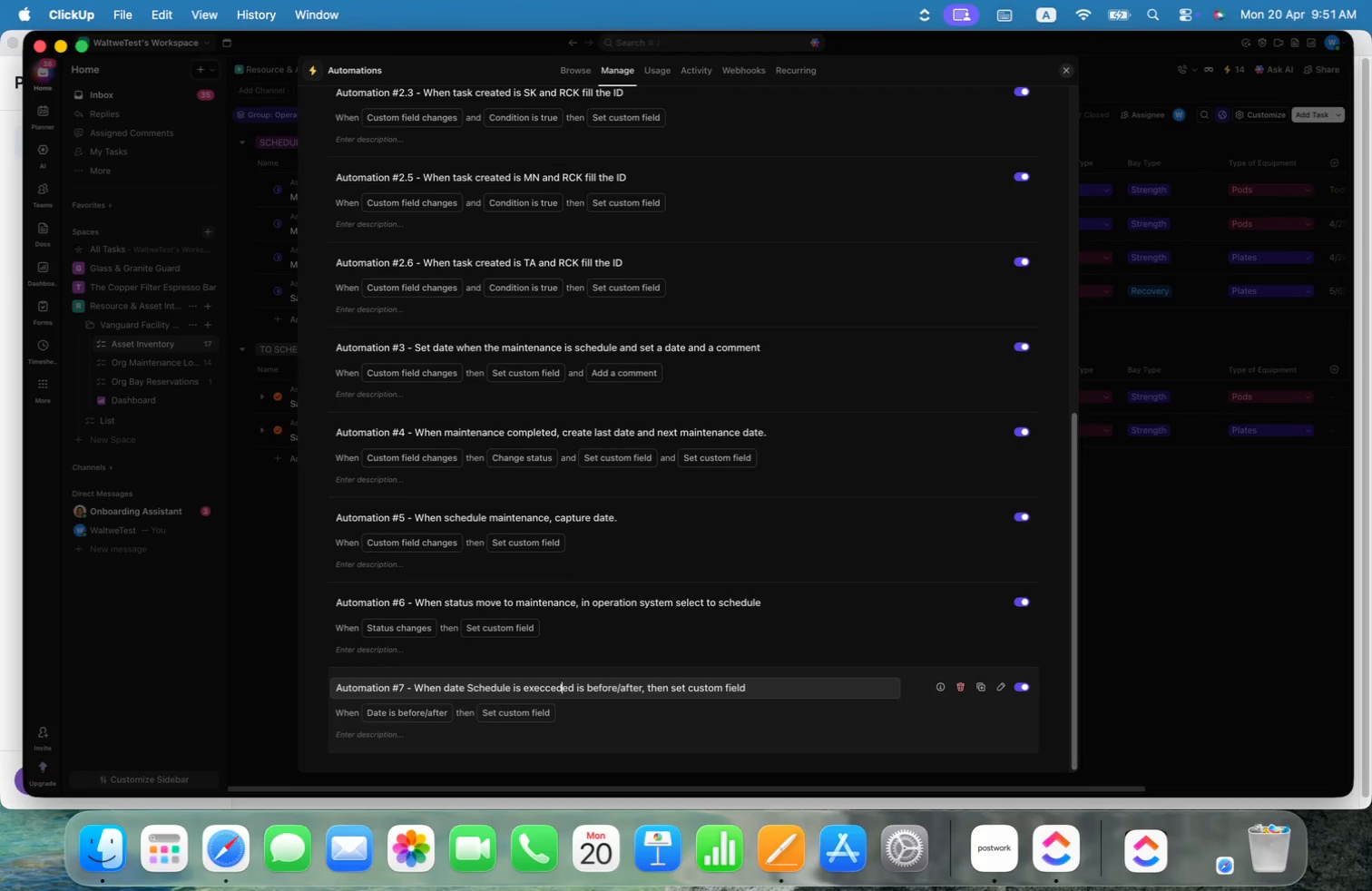 
key(Alt+ArrowLeft)
 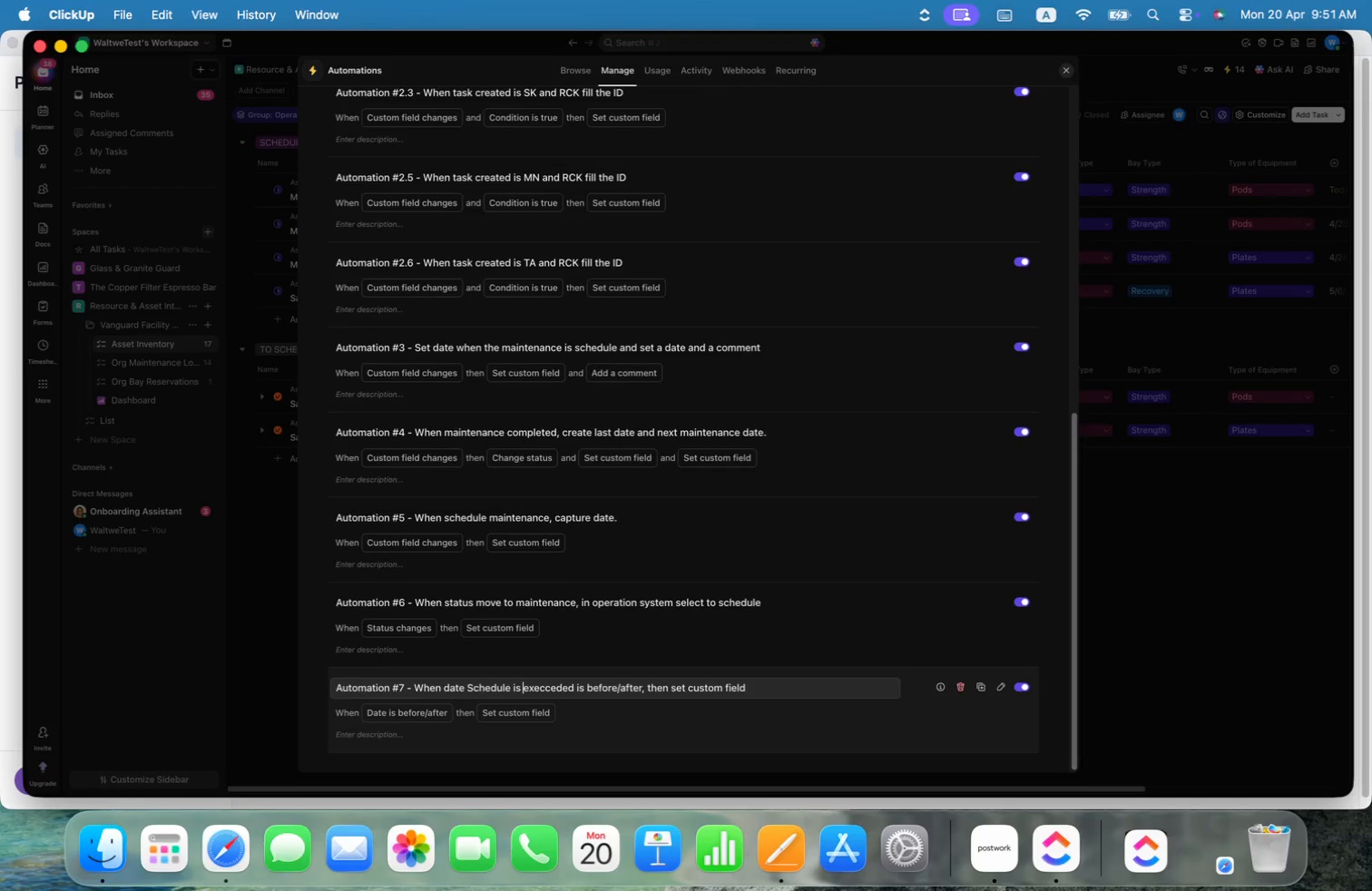 
key(Alt+Shift+ArrowRight)
 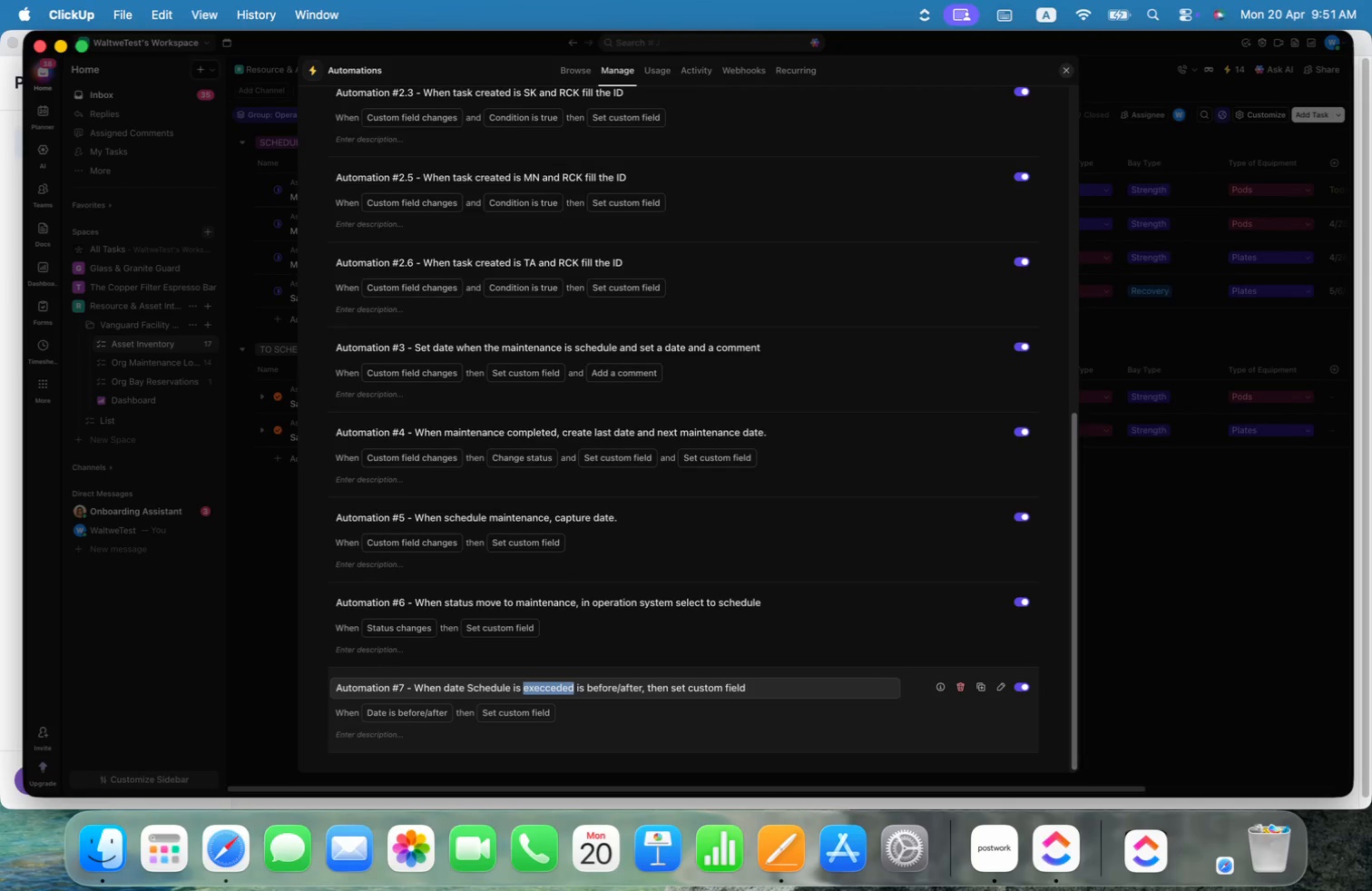 
key(Alt+Shift+ArrowRight)
 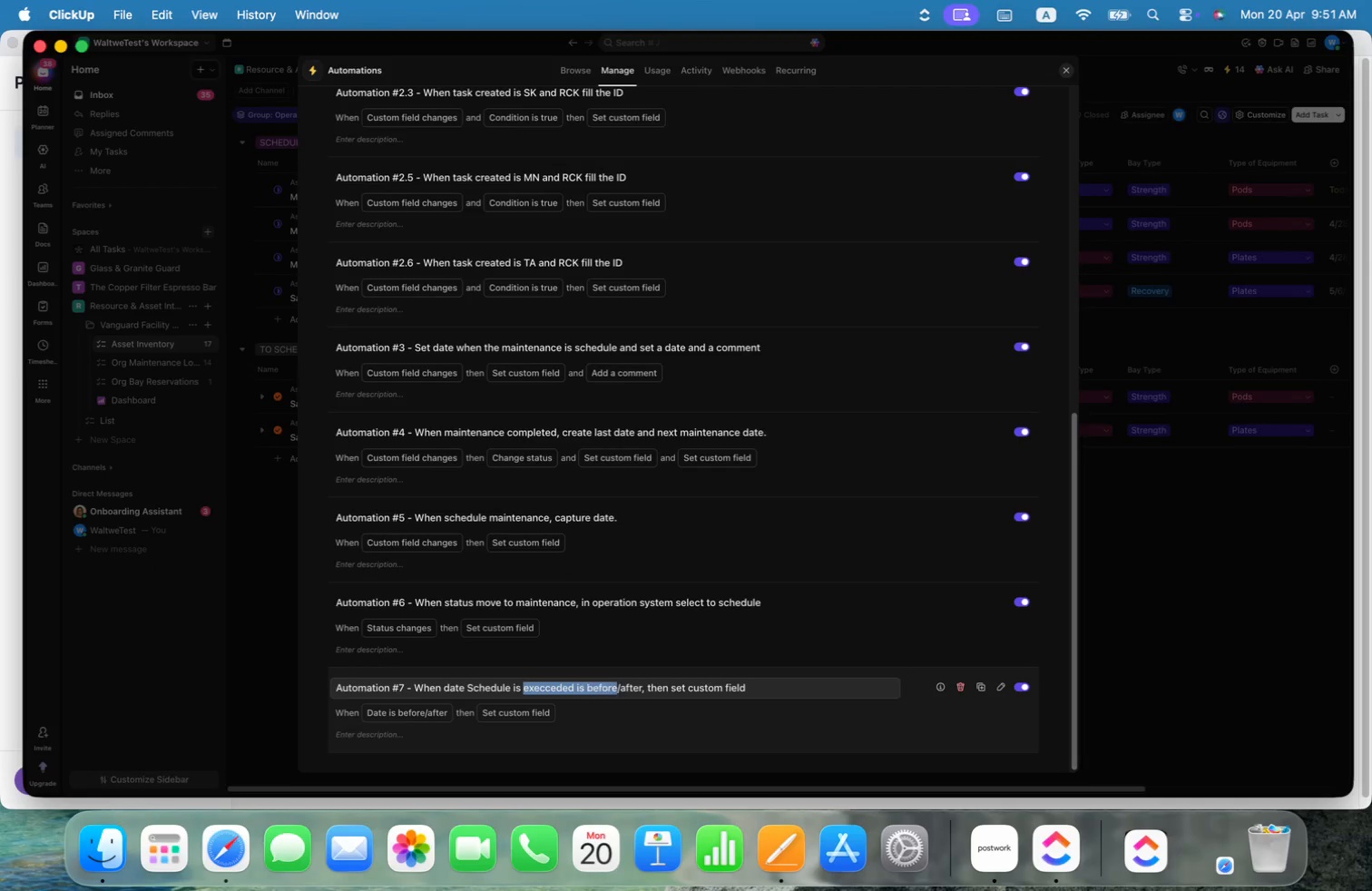 
key(Alt+Shift+ArrowRight)
 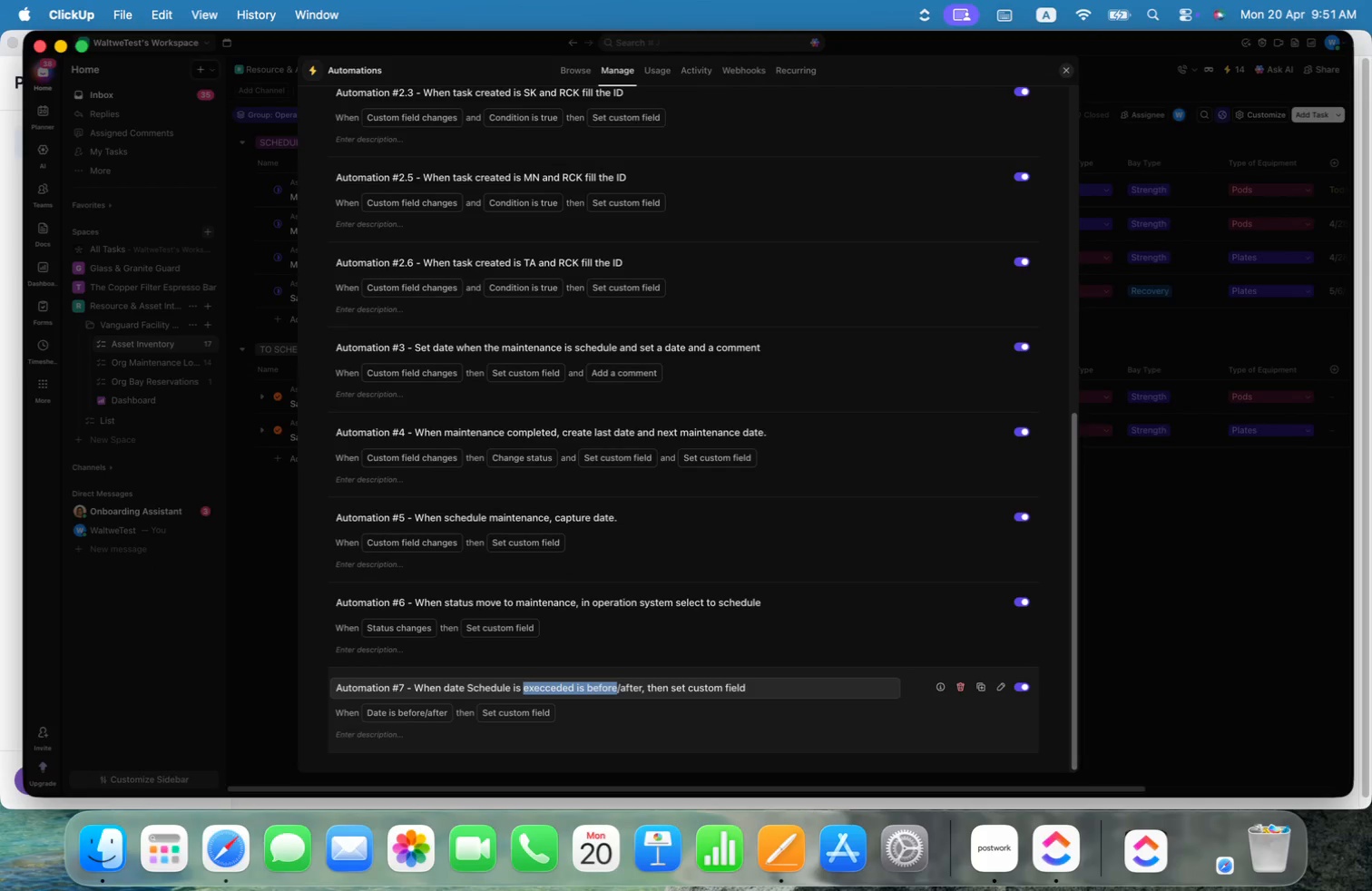 
key(Shift+ArrowRight)
 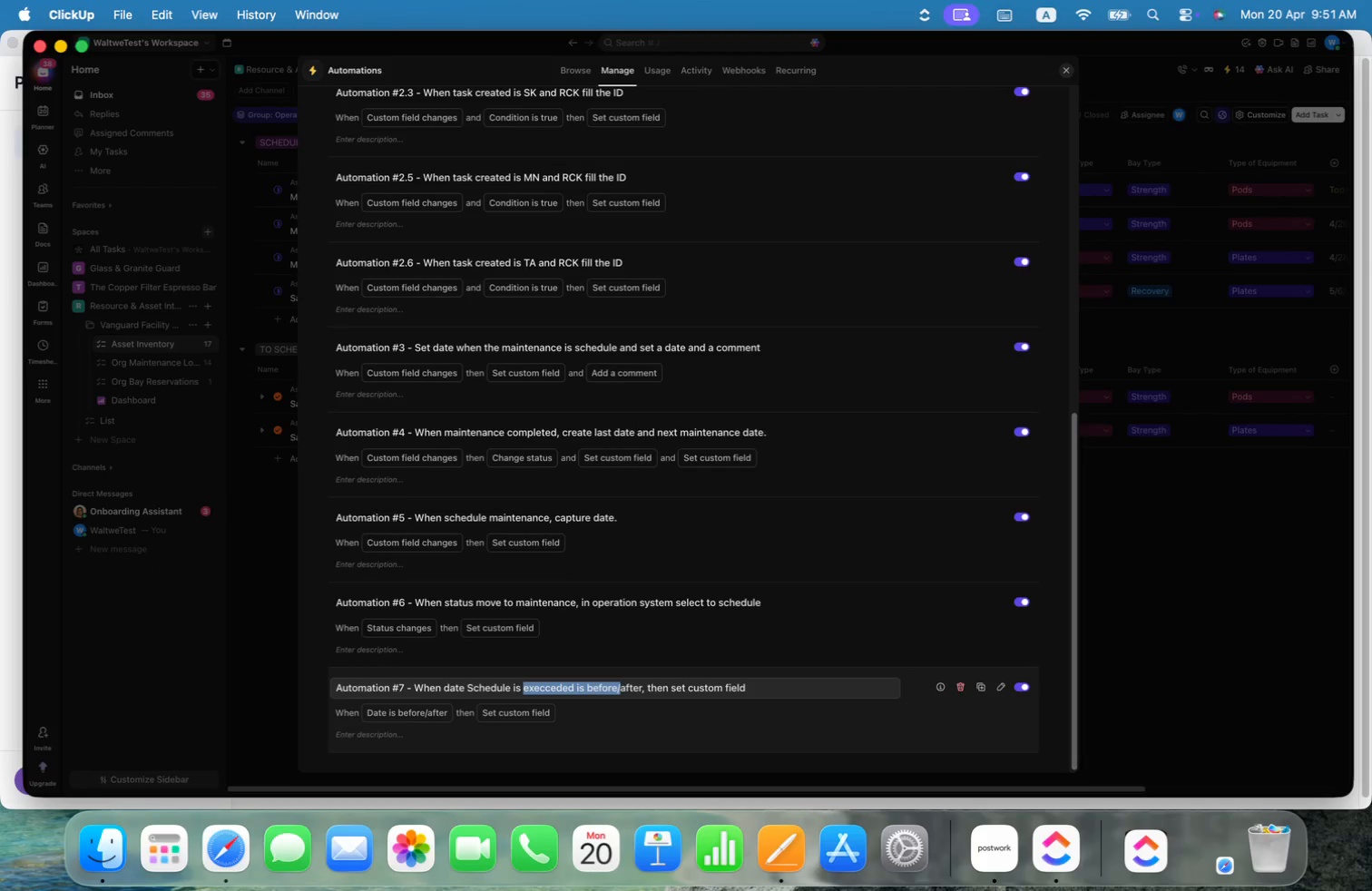 
key(Backspace)
 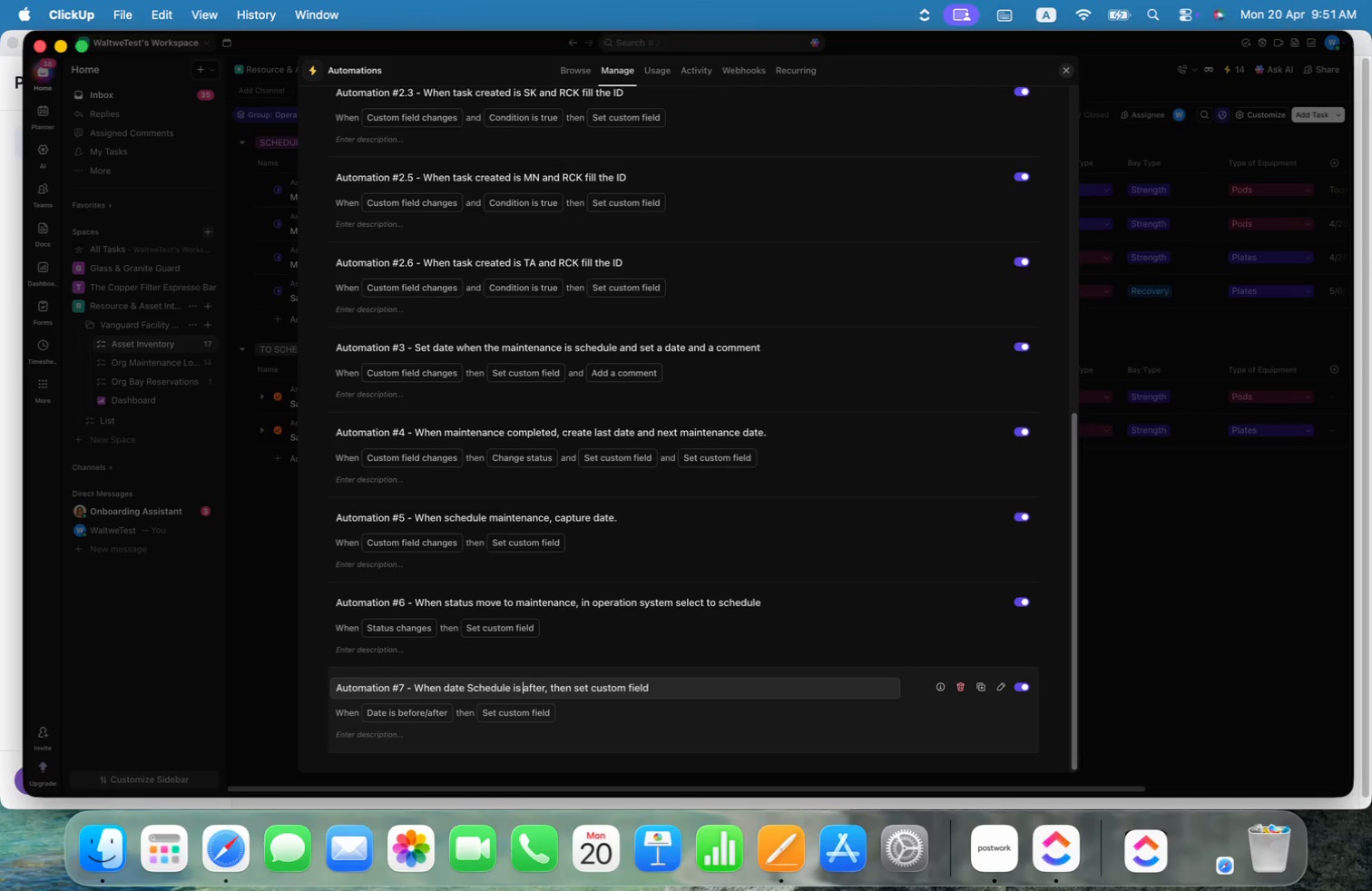 
key(Alt+ArrowLeft)
 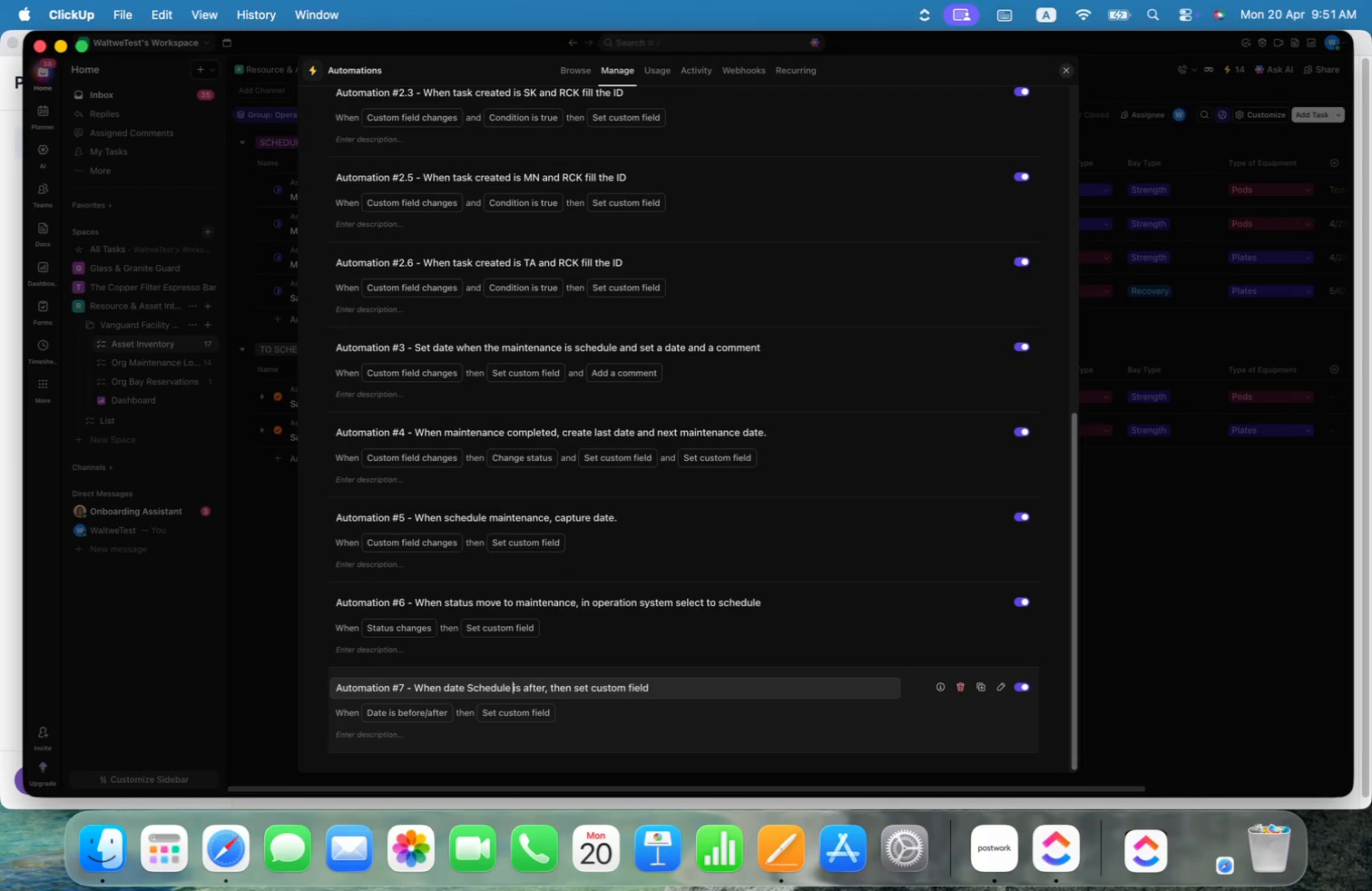 
key(Alt+Shift+ArrowRight)
 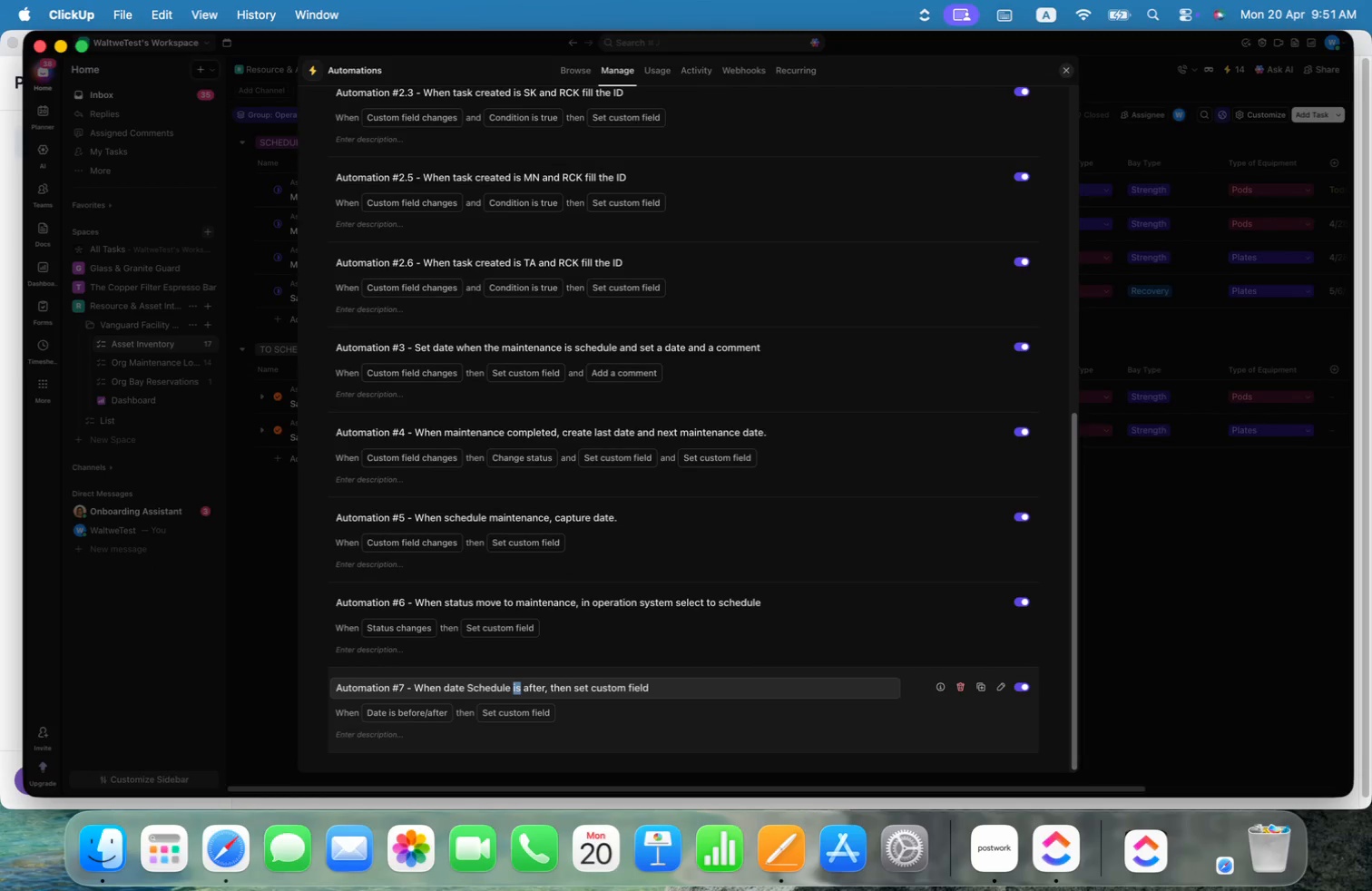 
key(Alt+Shift+ArrowLeft)
 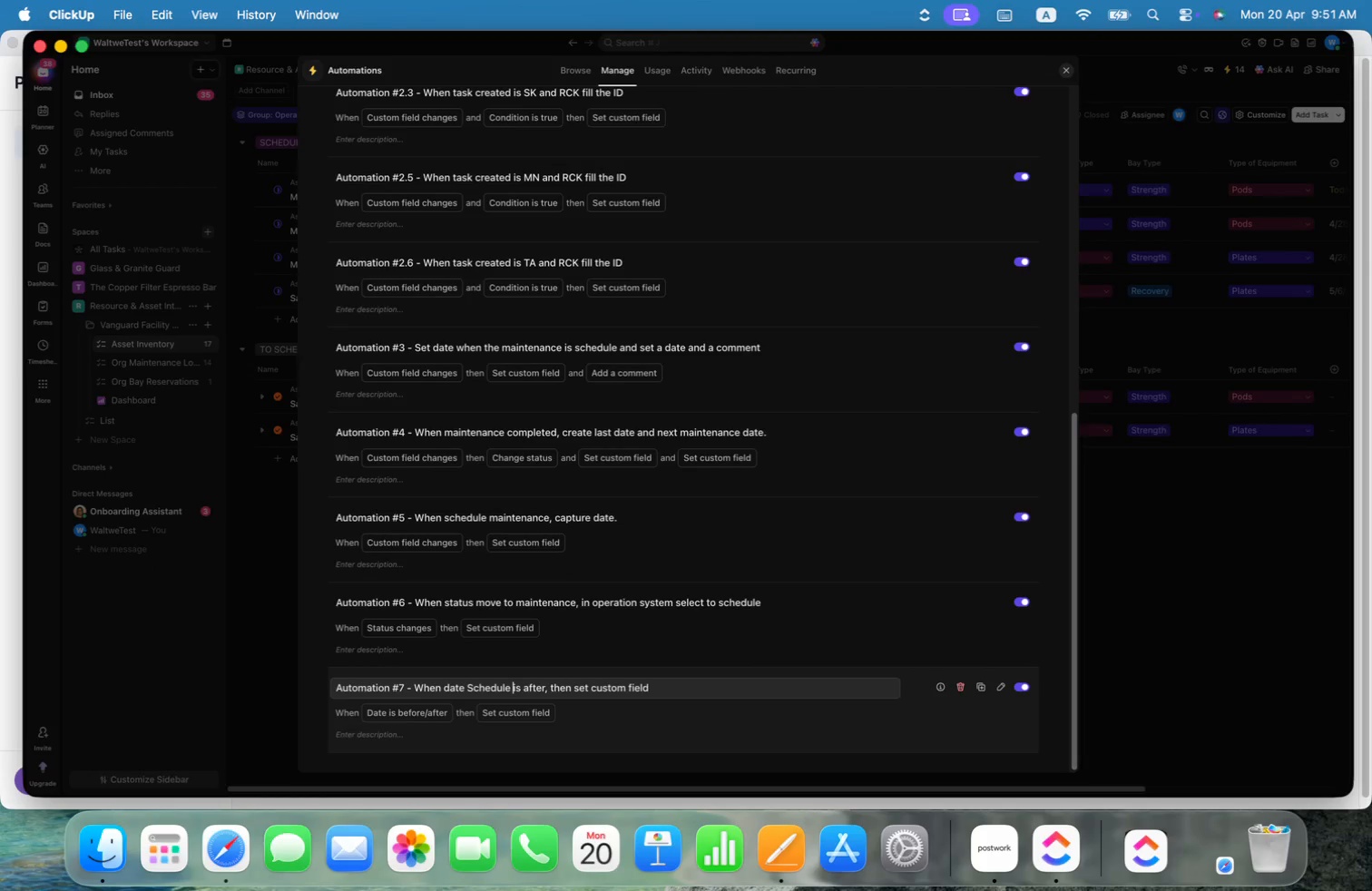 
key(Alt+ArrowLeft)
 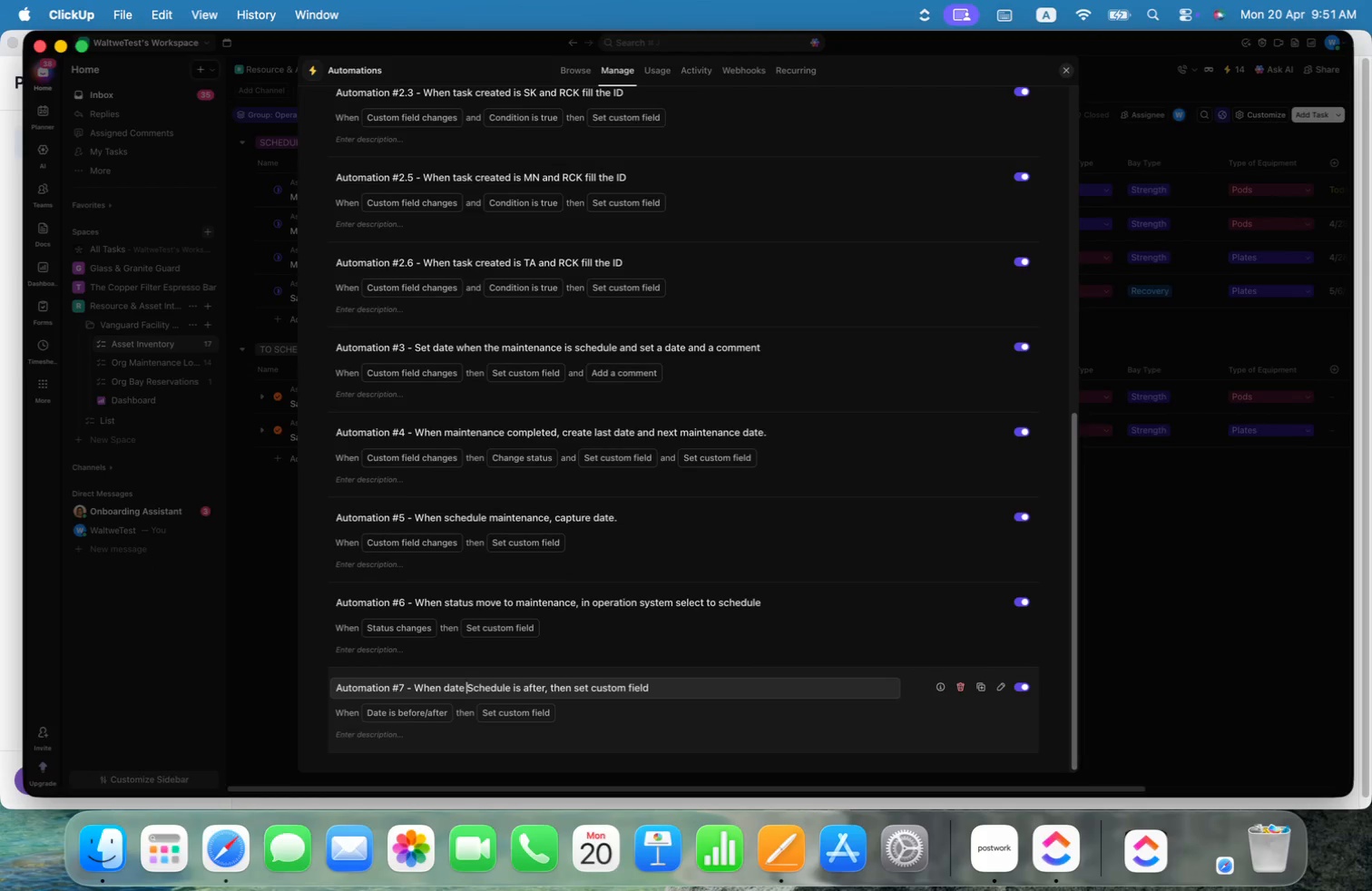 
key(Alt+ArrowLeft)
 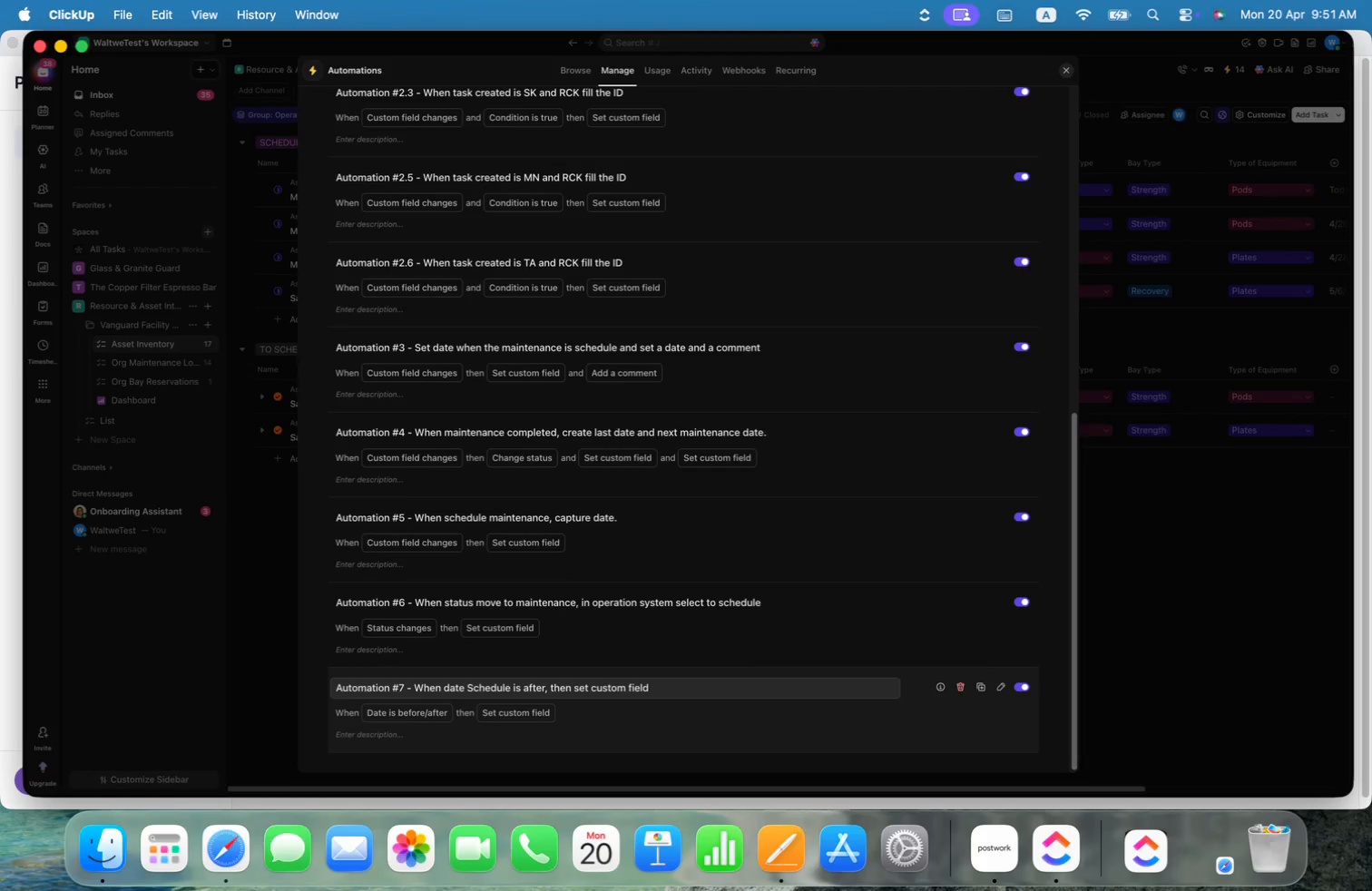 
type(is Schedu)
key(Backspace)
key(Backspace)
key(Backspace)
 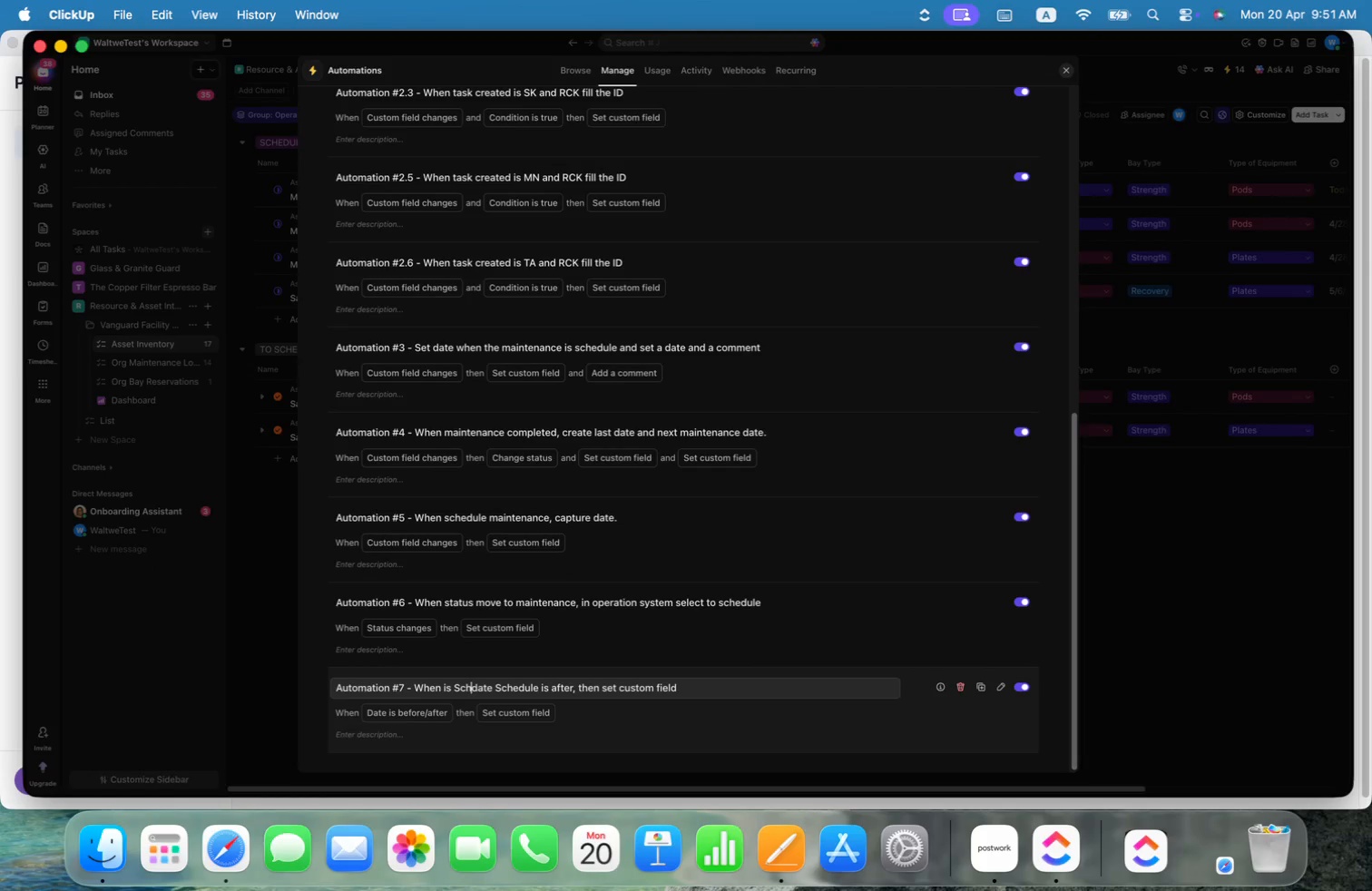 
key(Alt+ArrowLeft)
 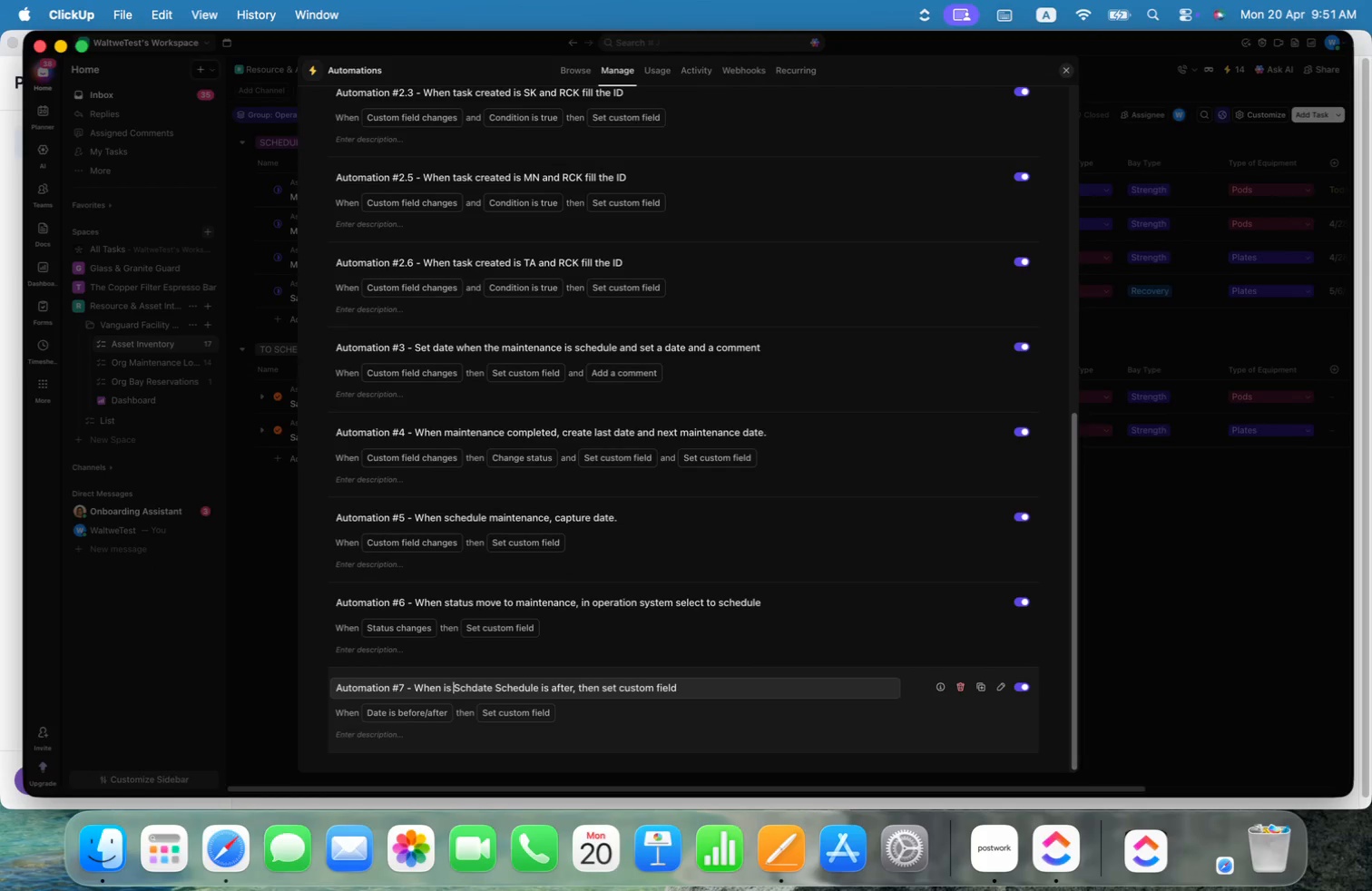 
key(Alt+ArrowLeft)
 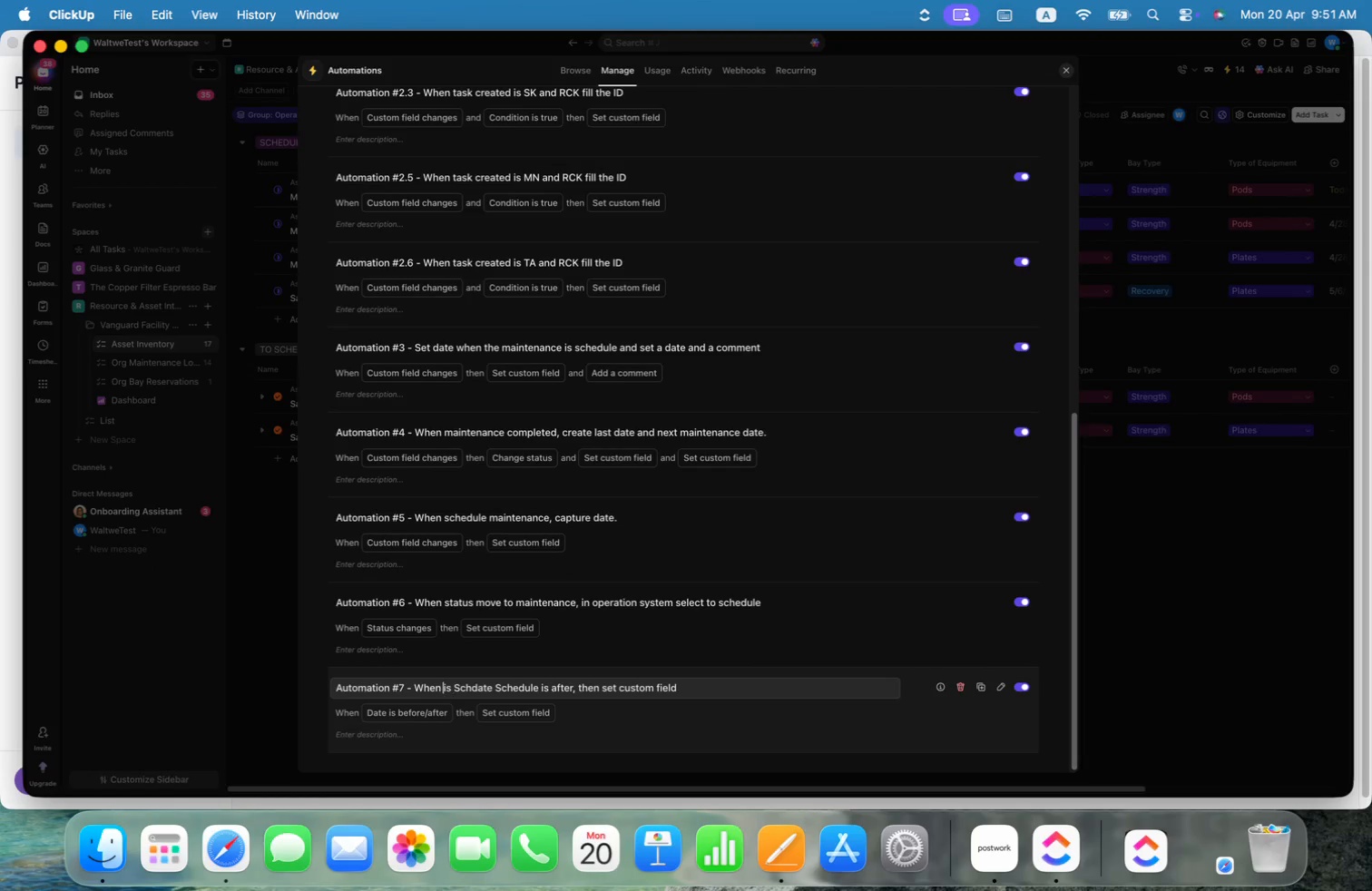 
key(Alt+ArrowRight)
 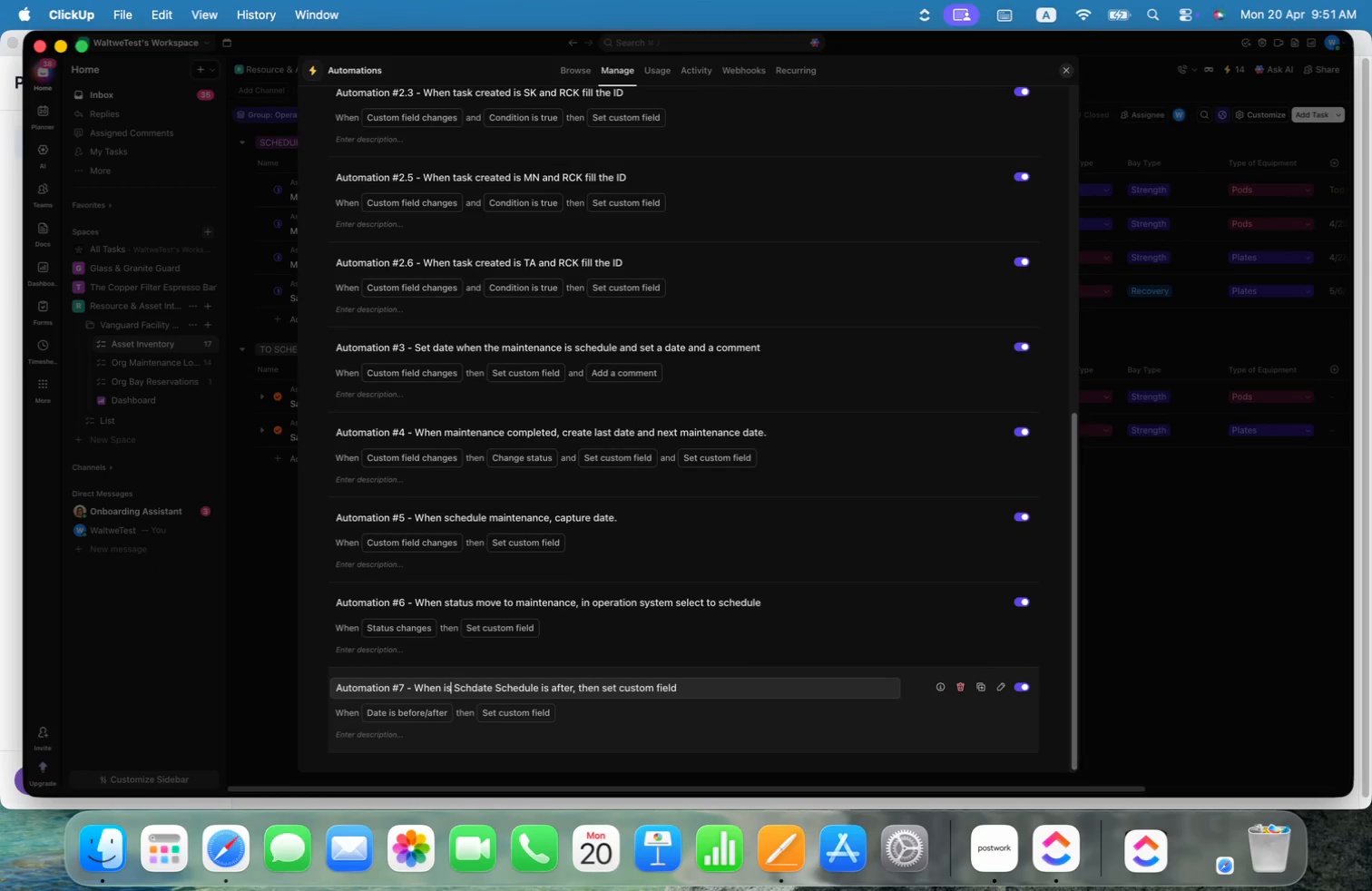 
key(Alt+ArrowLeft)
 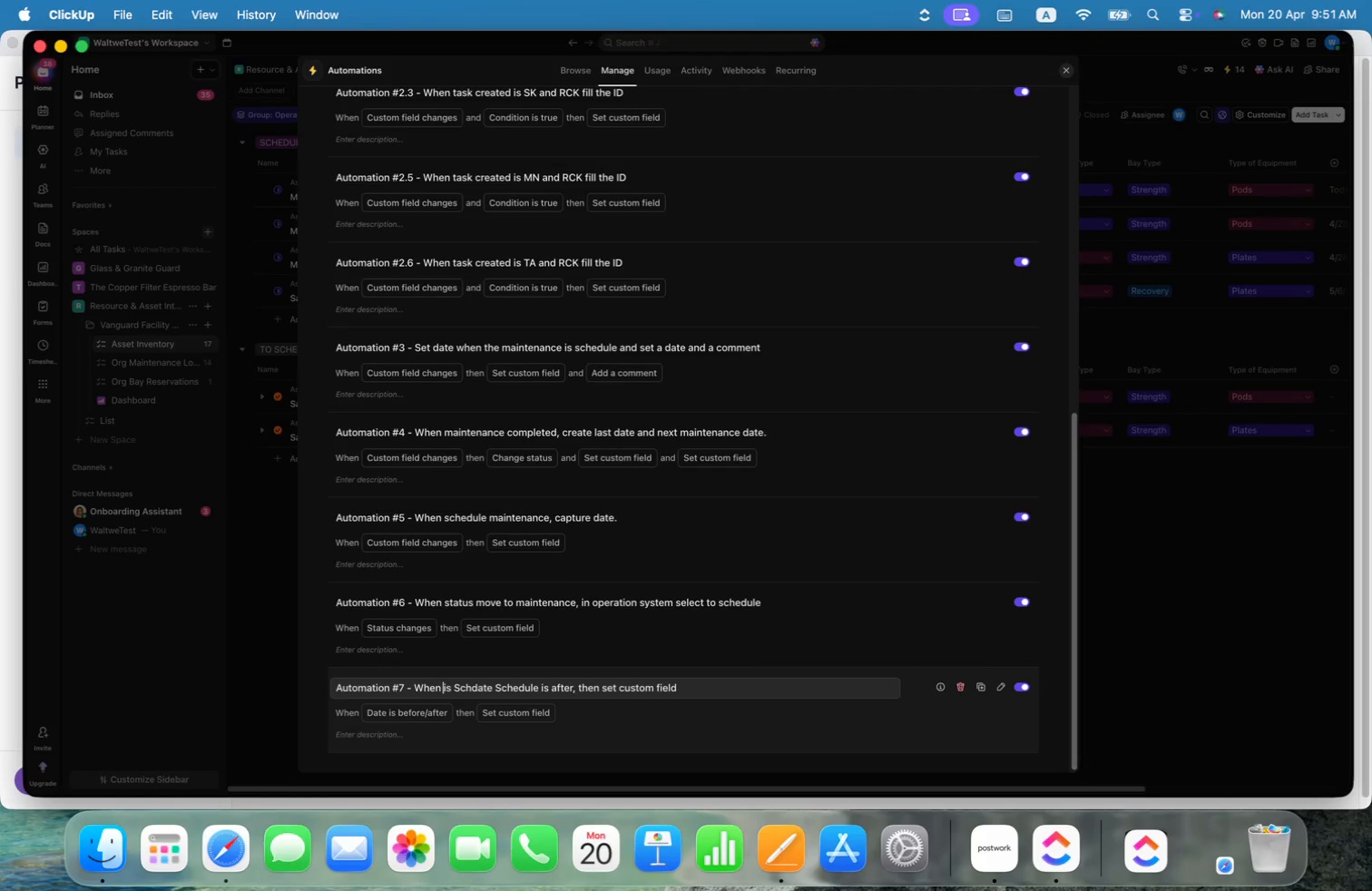 
key(Alt+Shift+ArrowRight)
 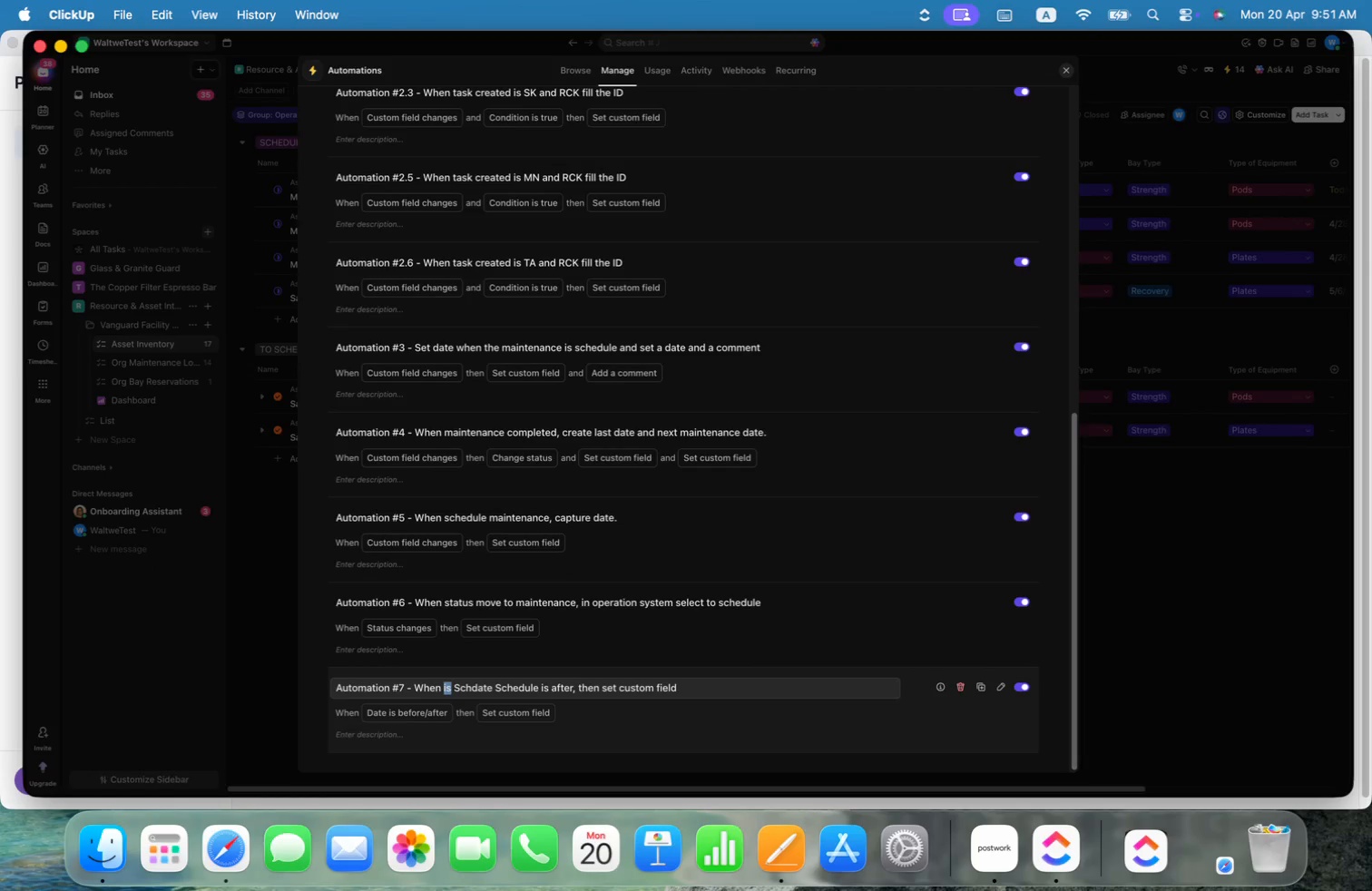 
type(task wasschedule and the )
 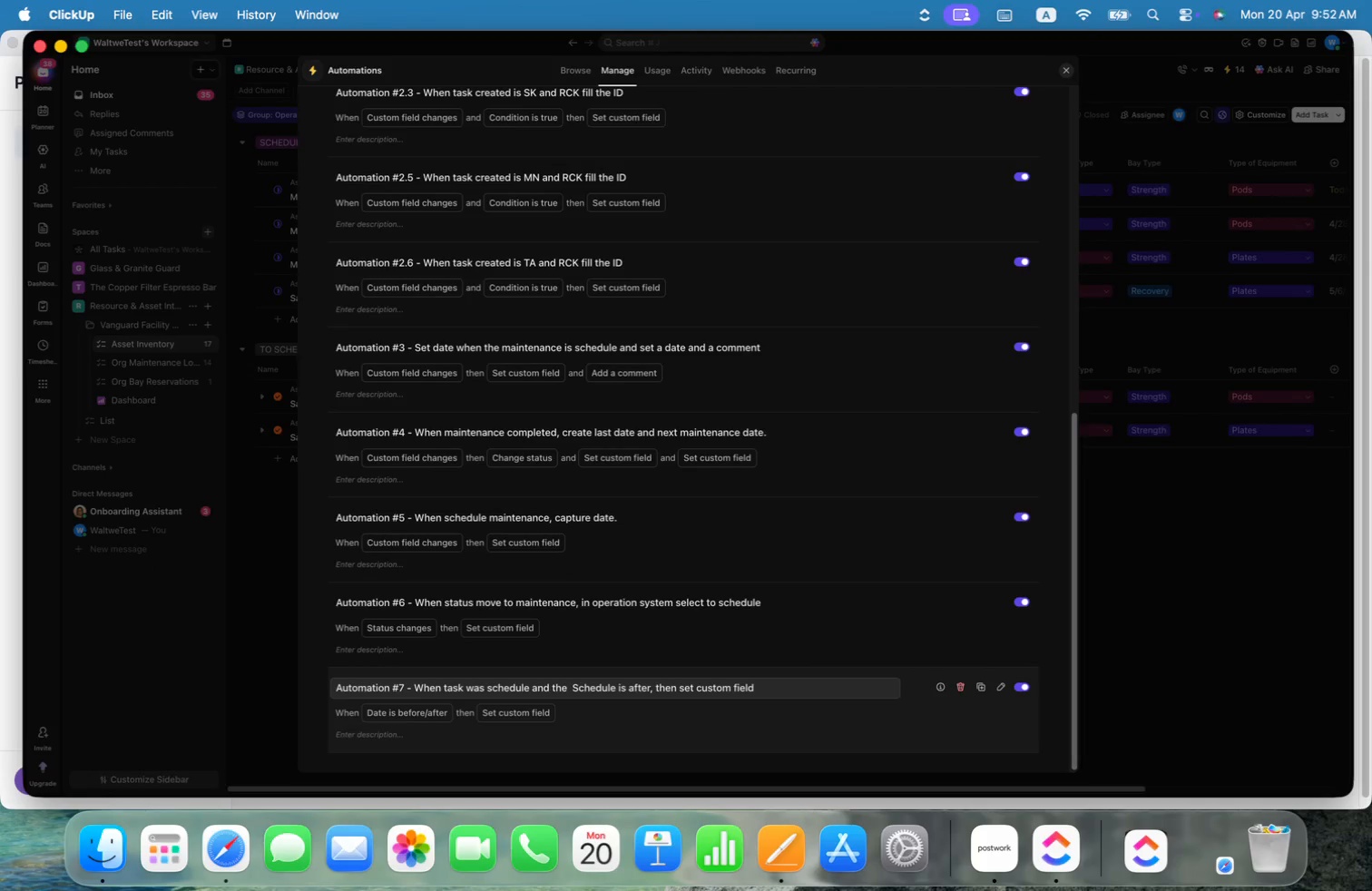 
hold_key(key=OptionLeft, duration=0.32)
 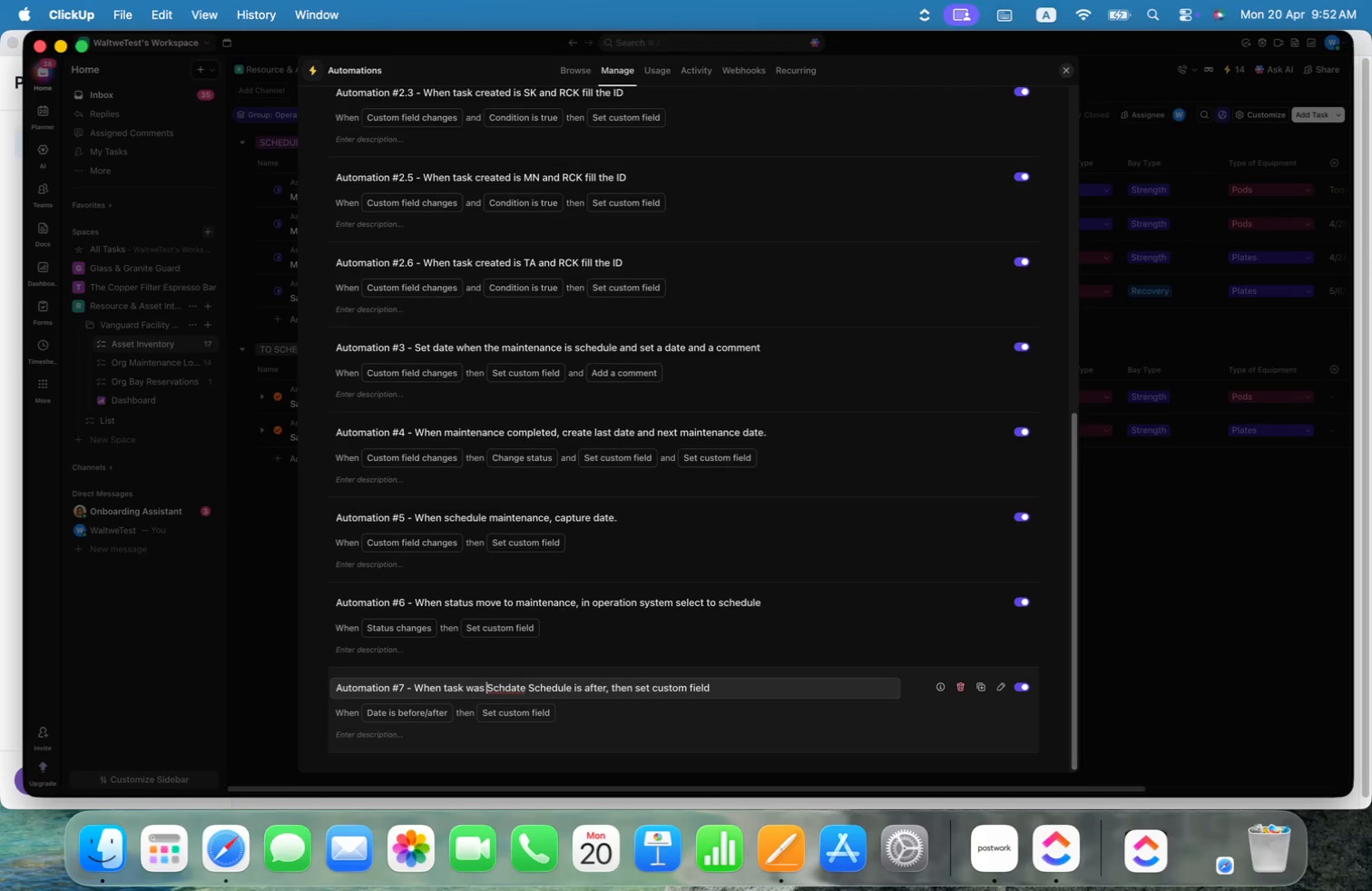 
hold_key(key=ArrowRight, duration=0.32)
 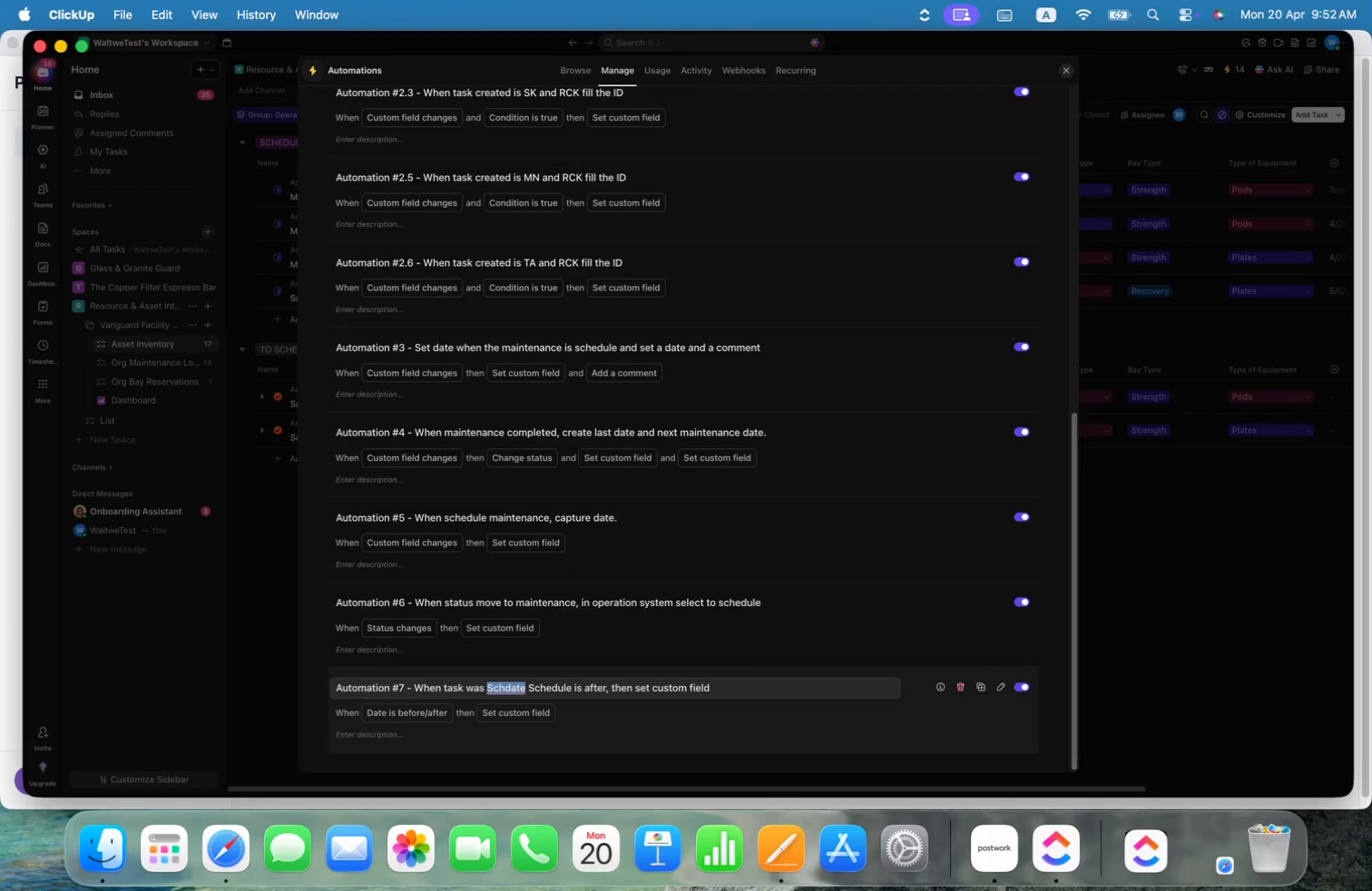 
hold_key(key=OptionLeft, duration=0.34)
 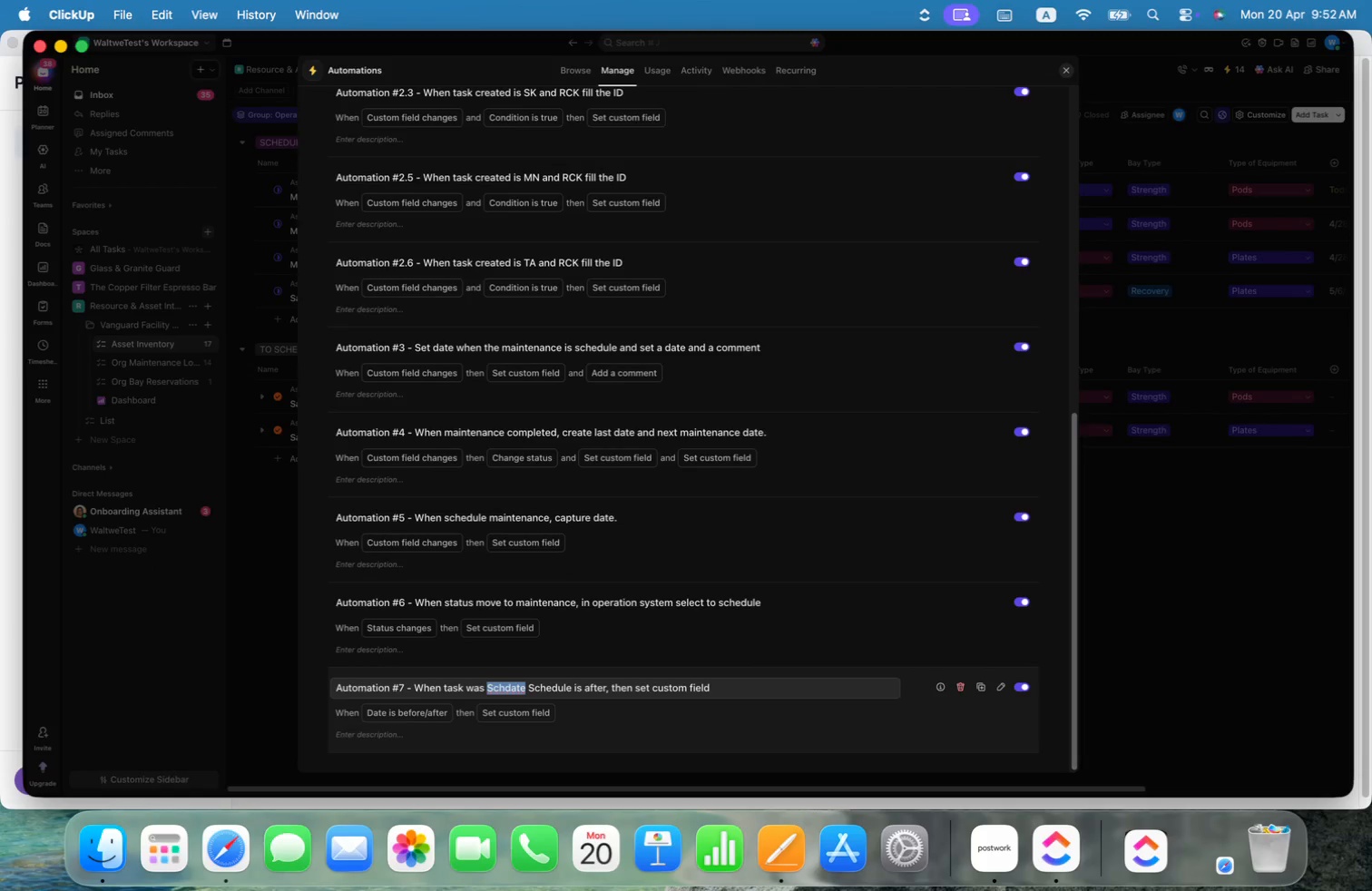 
key(Alt+Shift+ArrowRight)
 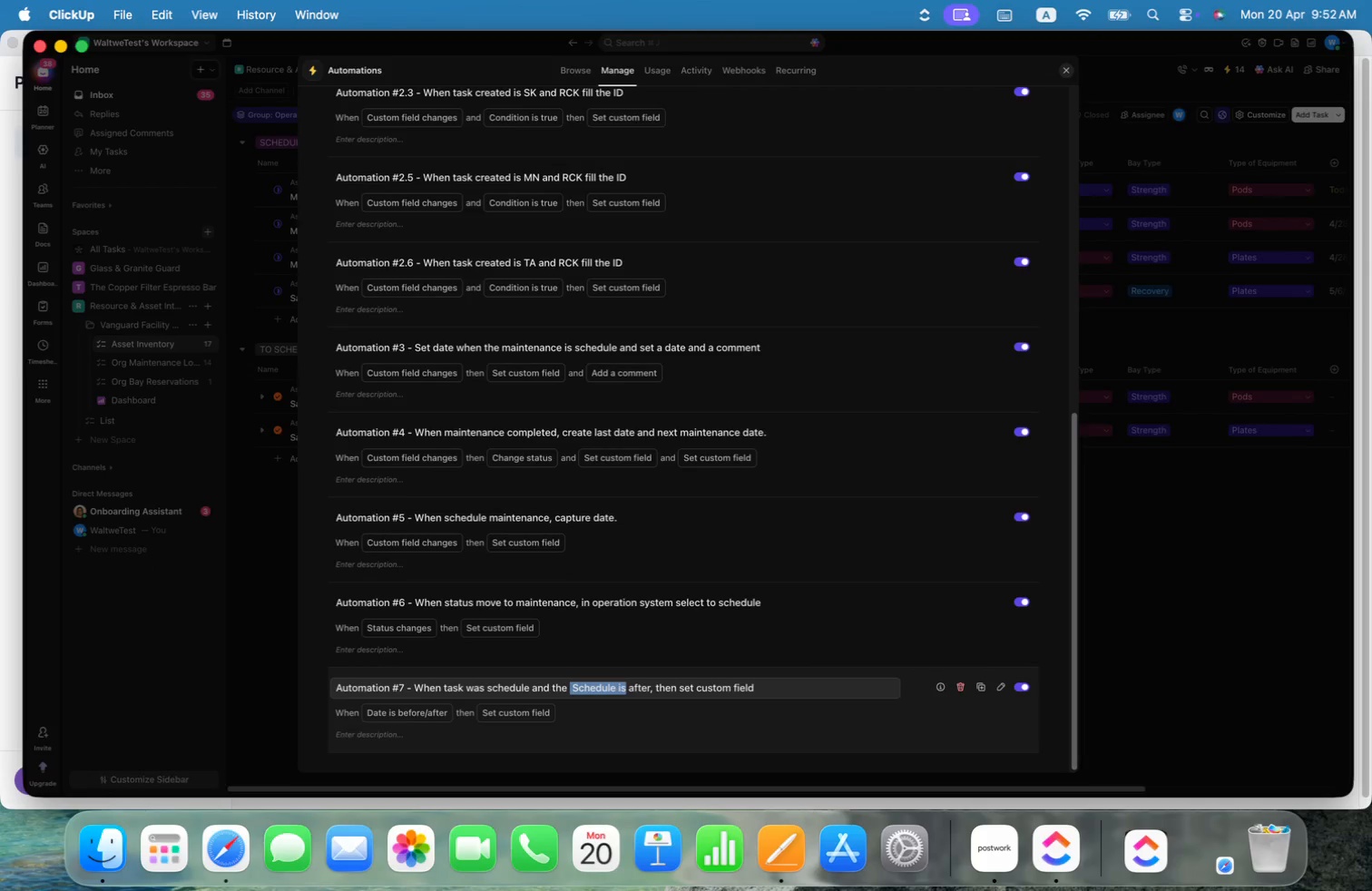 
key(Alt+Shift+ArrowRight)
 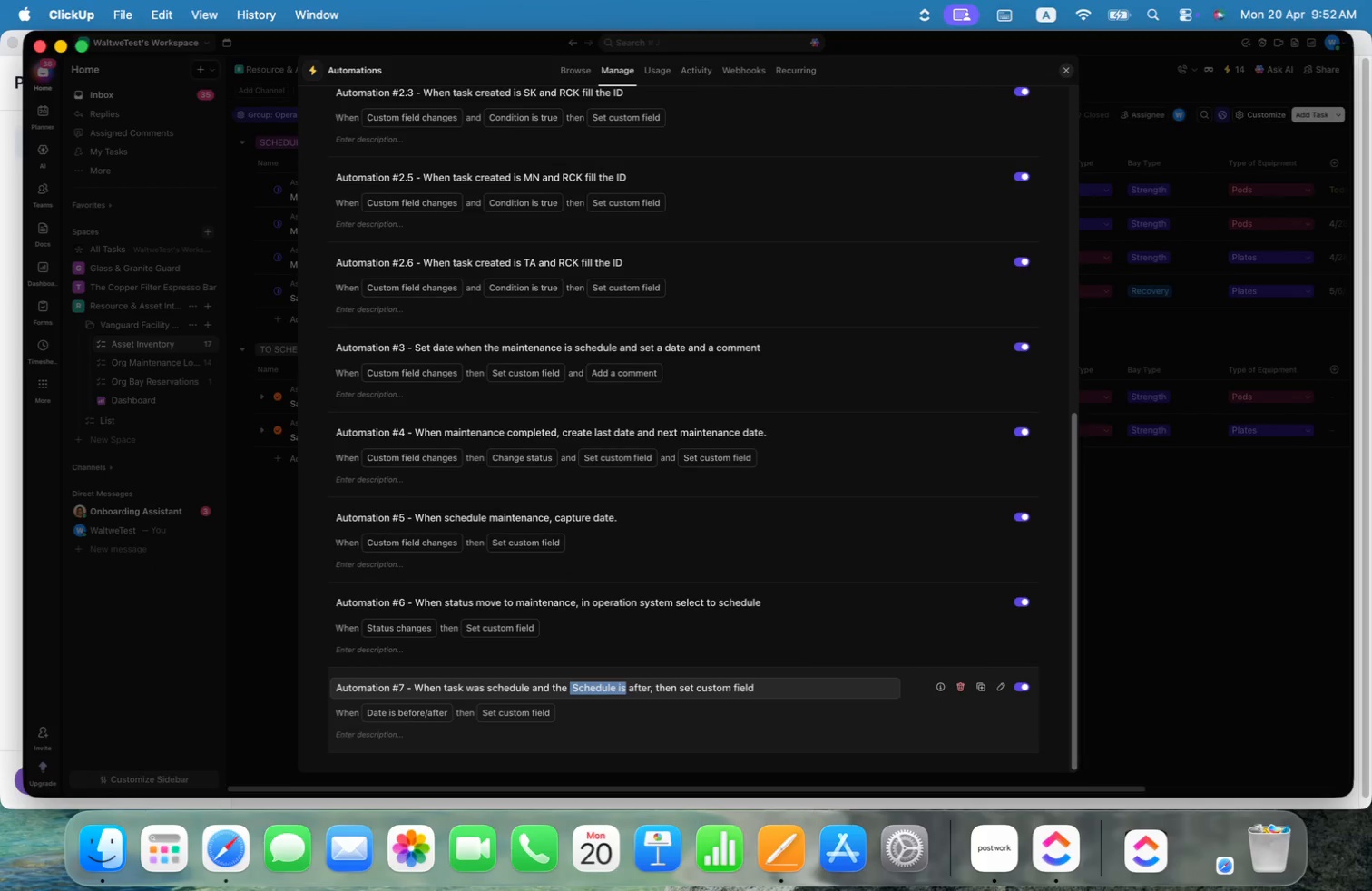 
type(date is)
 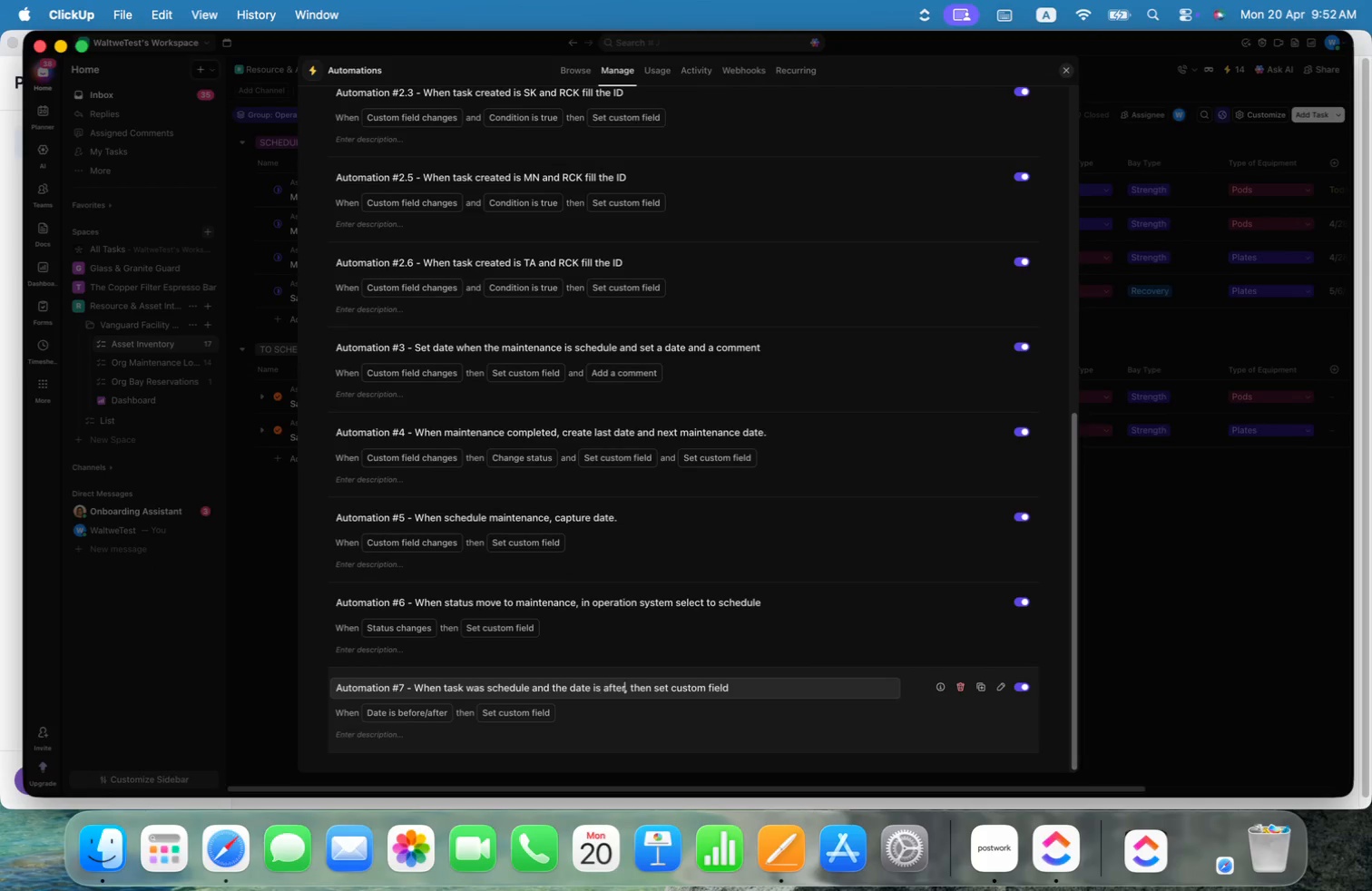 
hold_key(key=OptionLeft, duration=0.34)
 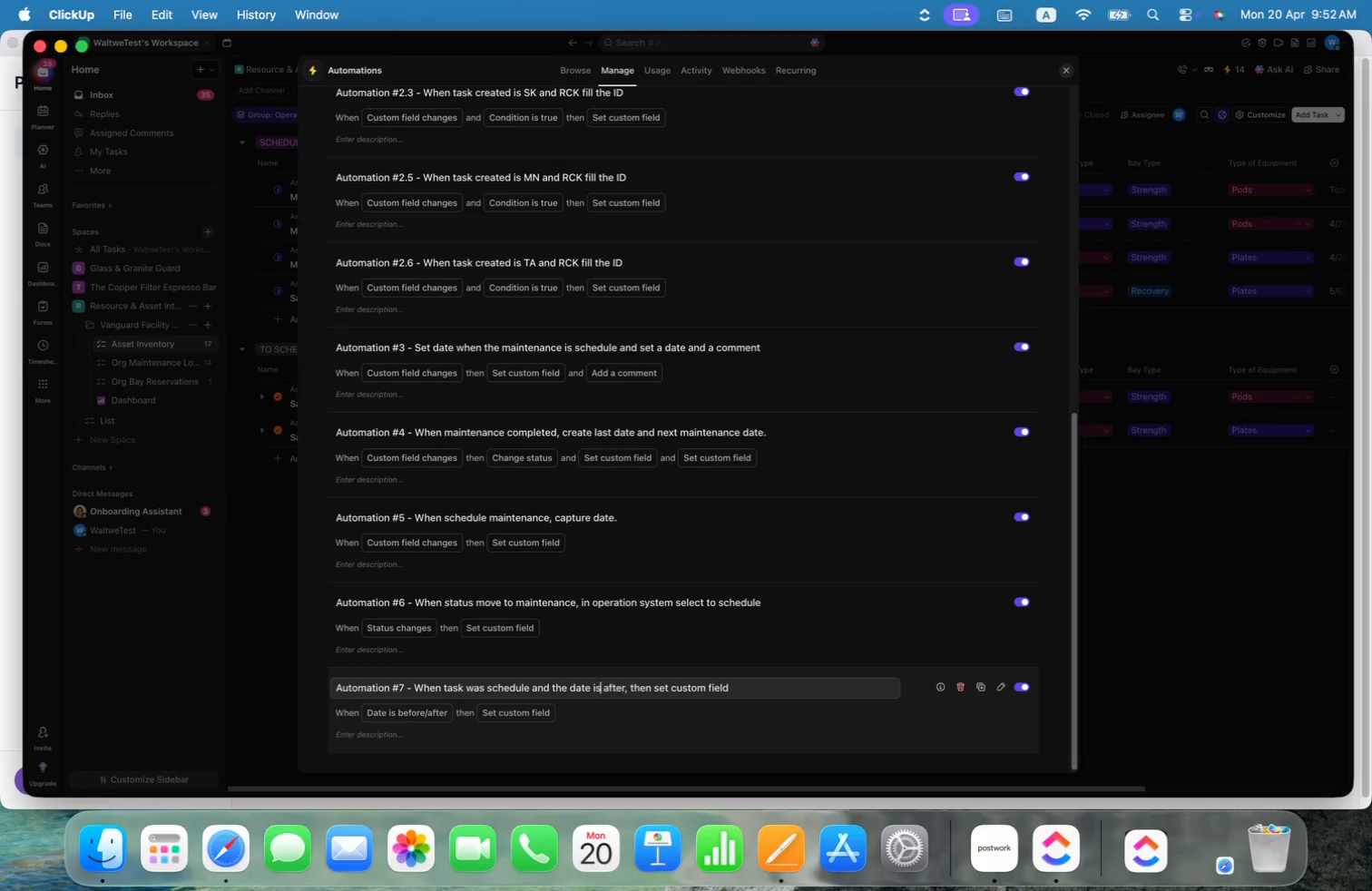 
key(Alt+ArrowRight)
 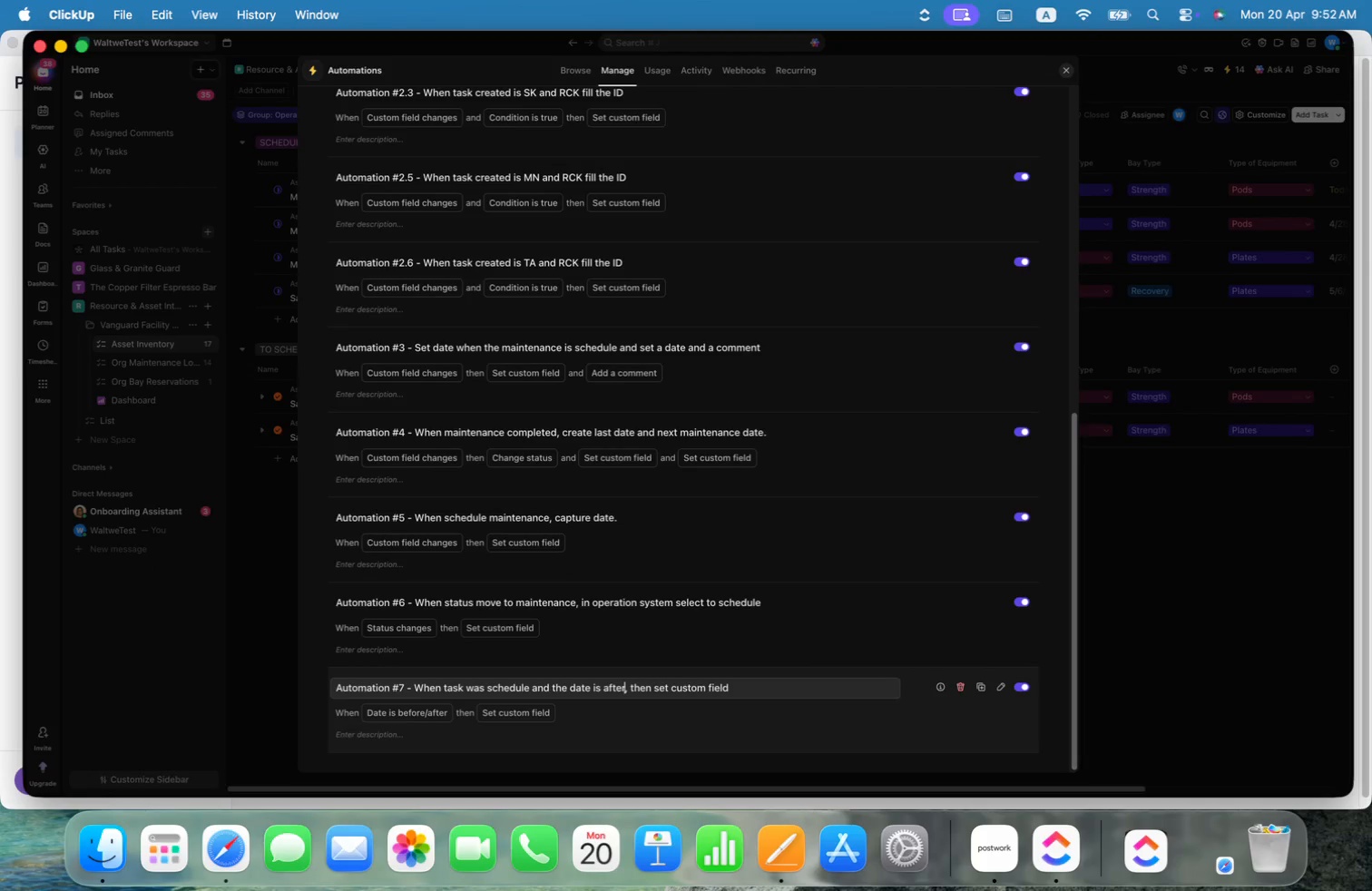 
type( prev)
 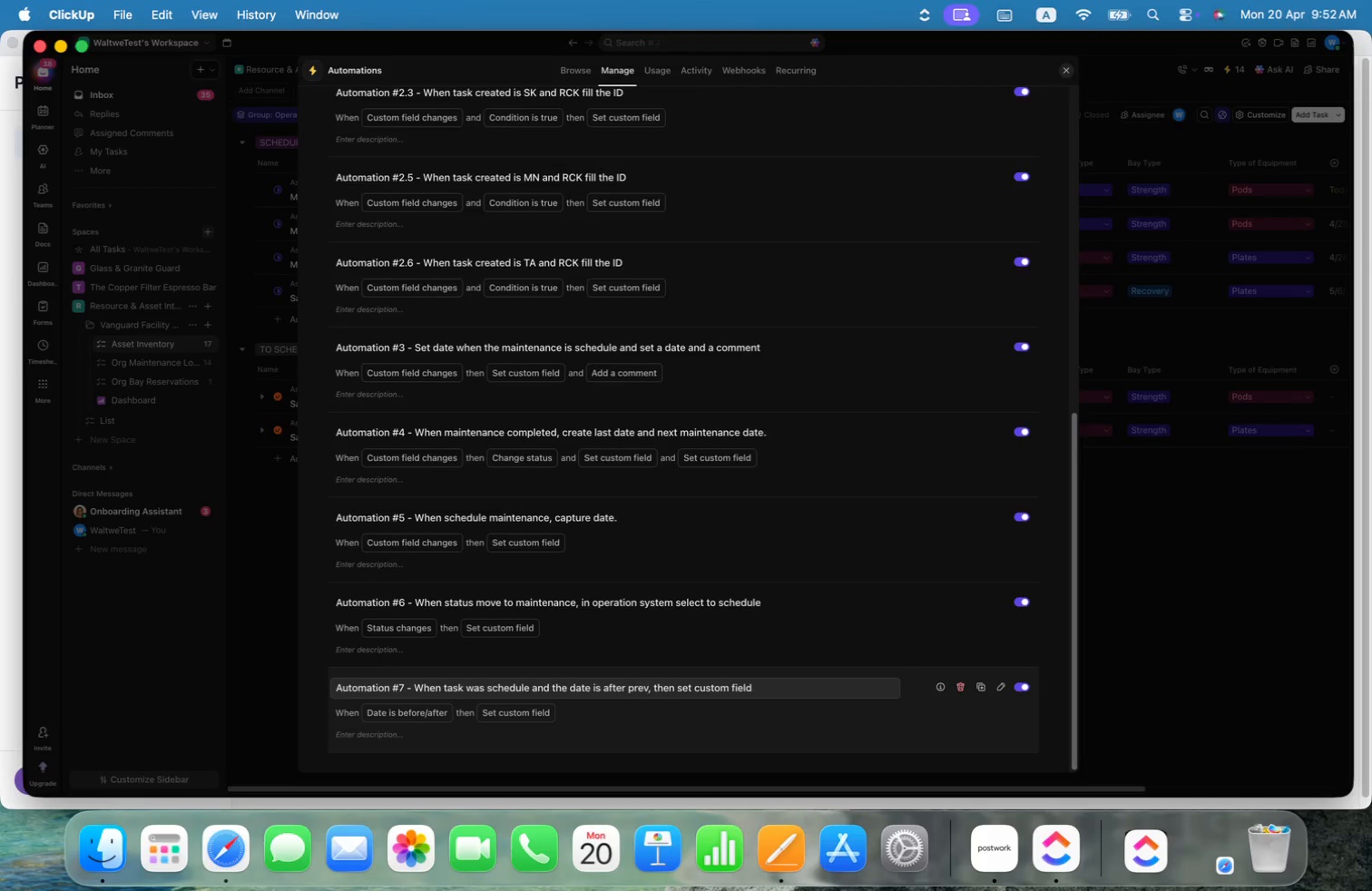 
key(Alt+Shift+ArrowLeft)
 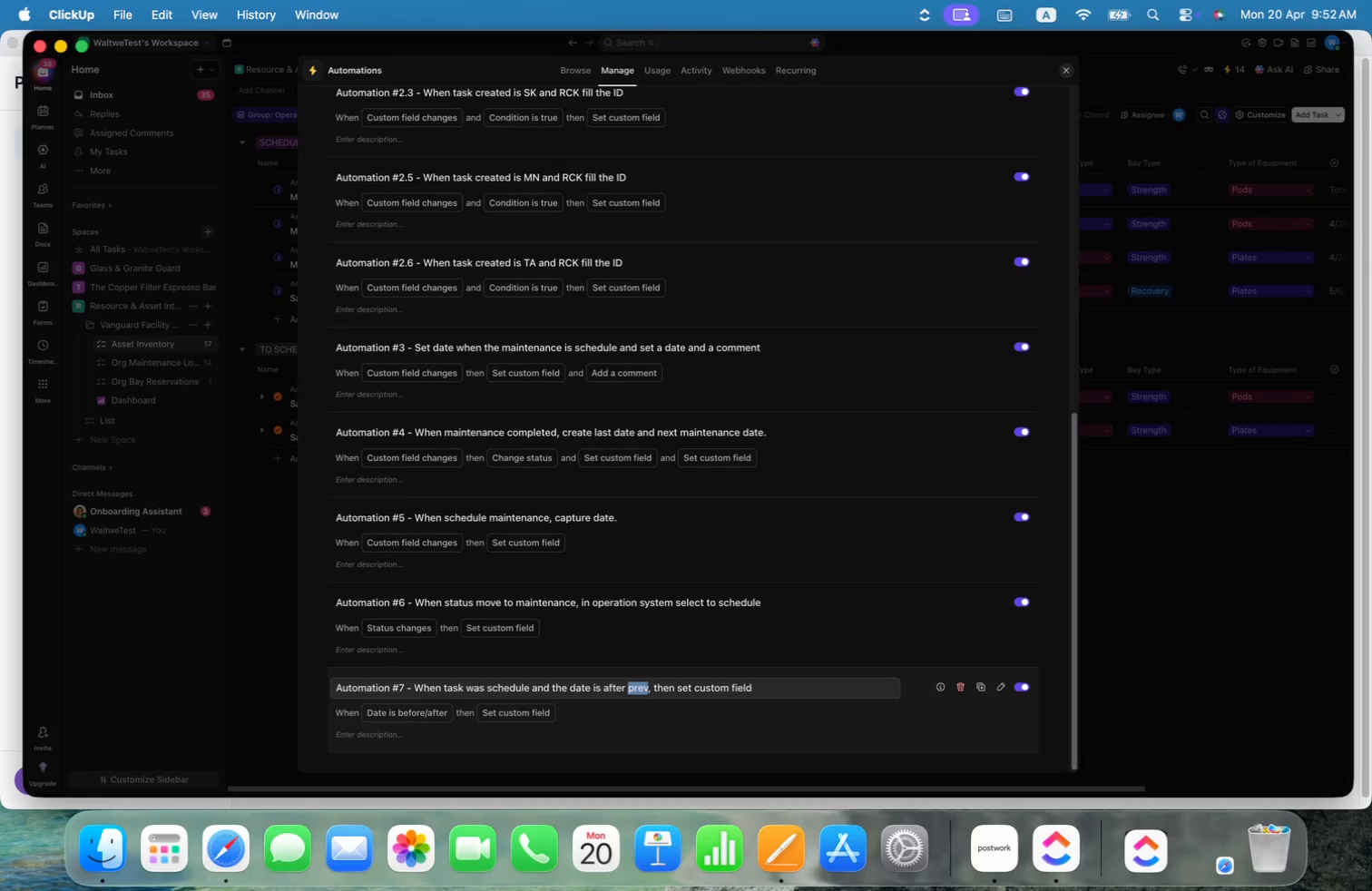 
key(Backspace)
type(Schedule period)
 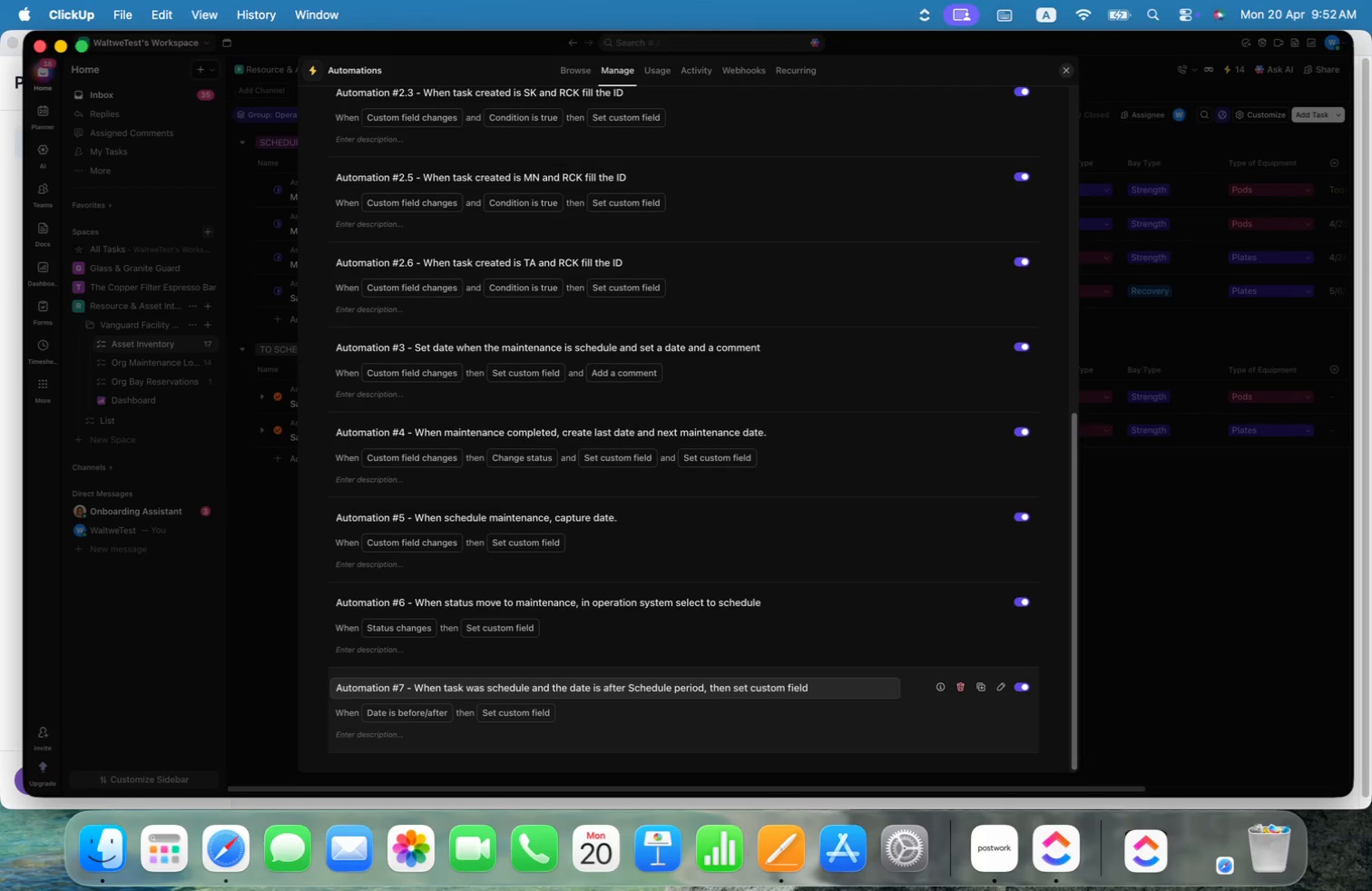 
key(ArrowRight)
 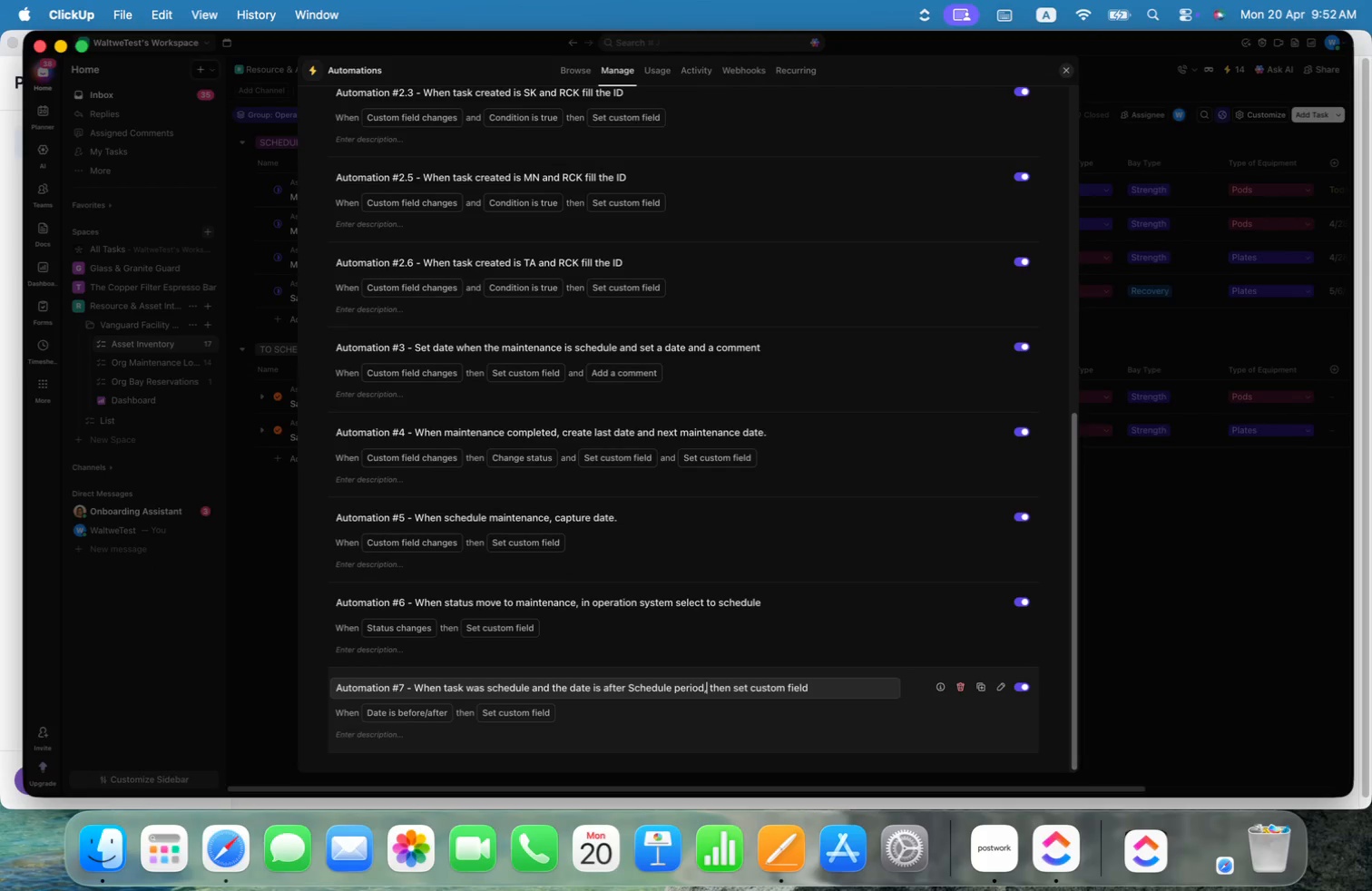 
key(ArrowRight)
 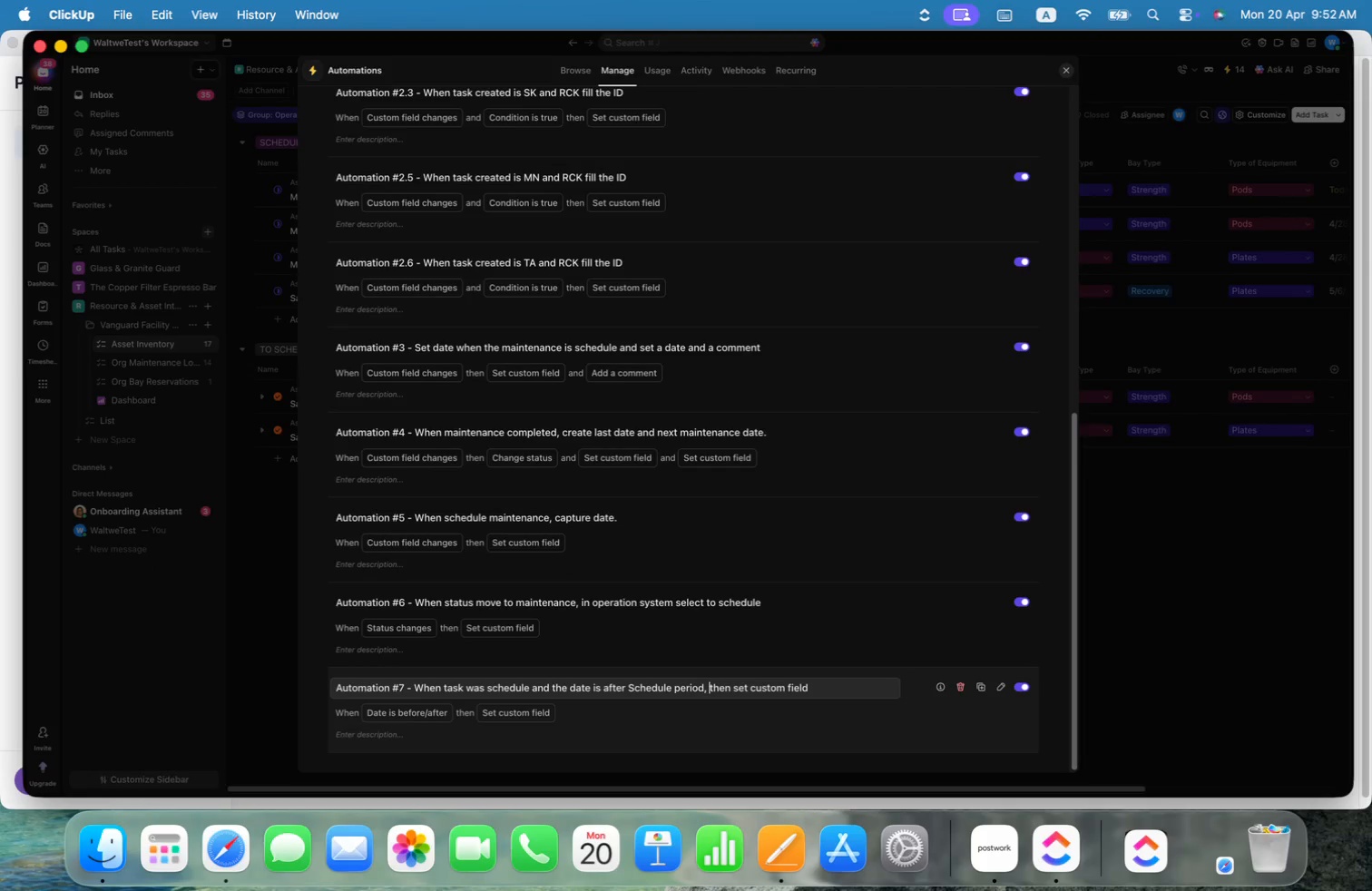 
key(Meta+Shift+ArrowRight)
 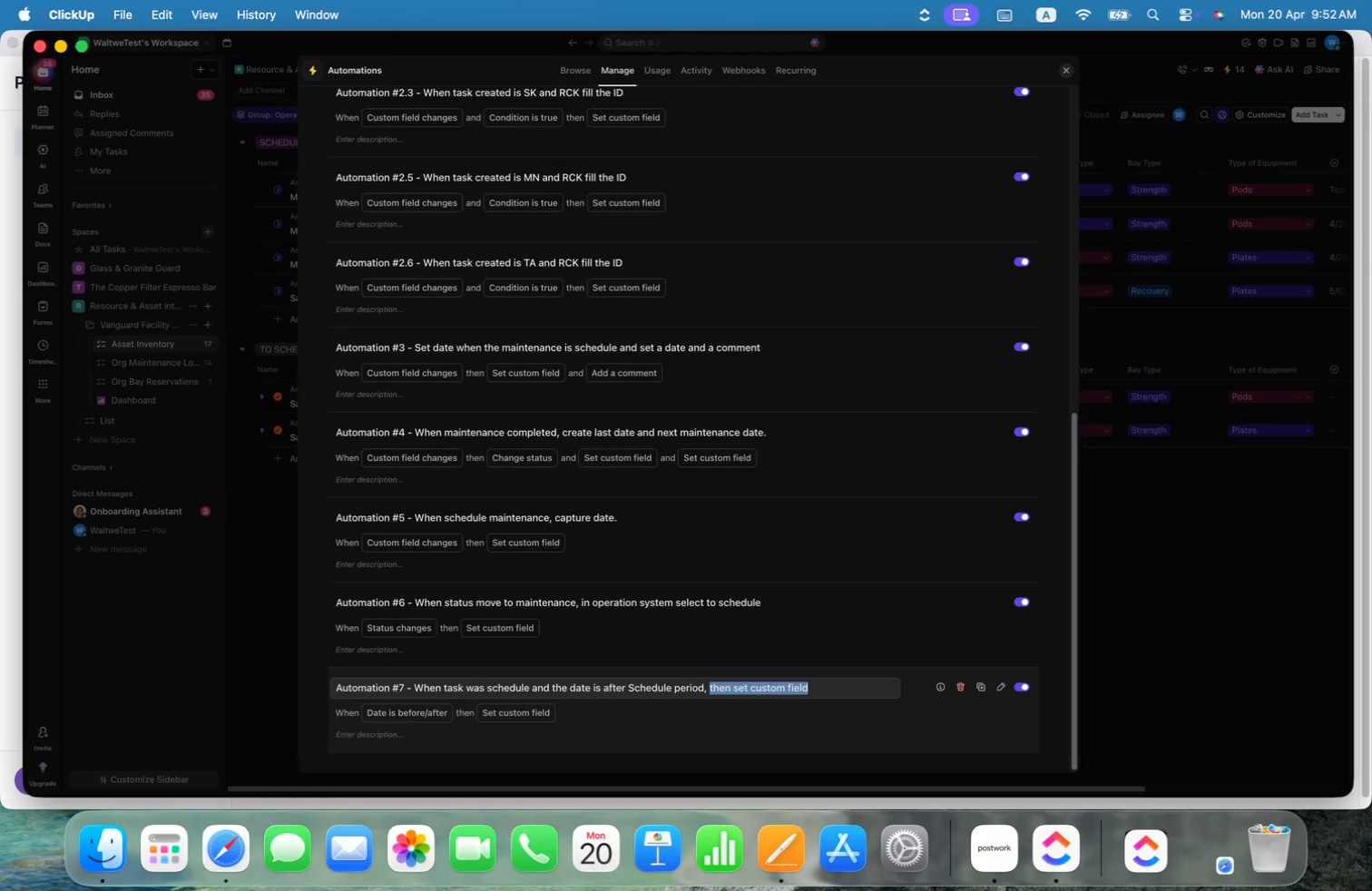 
type(move to overdue)
 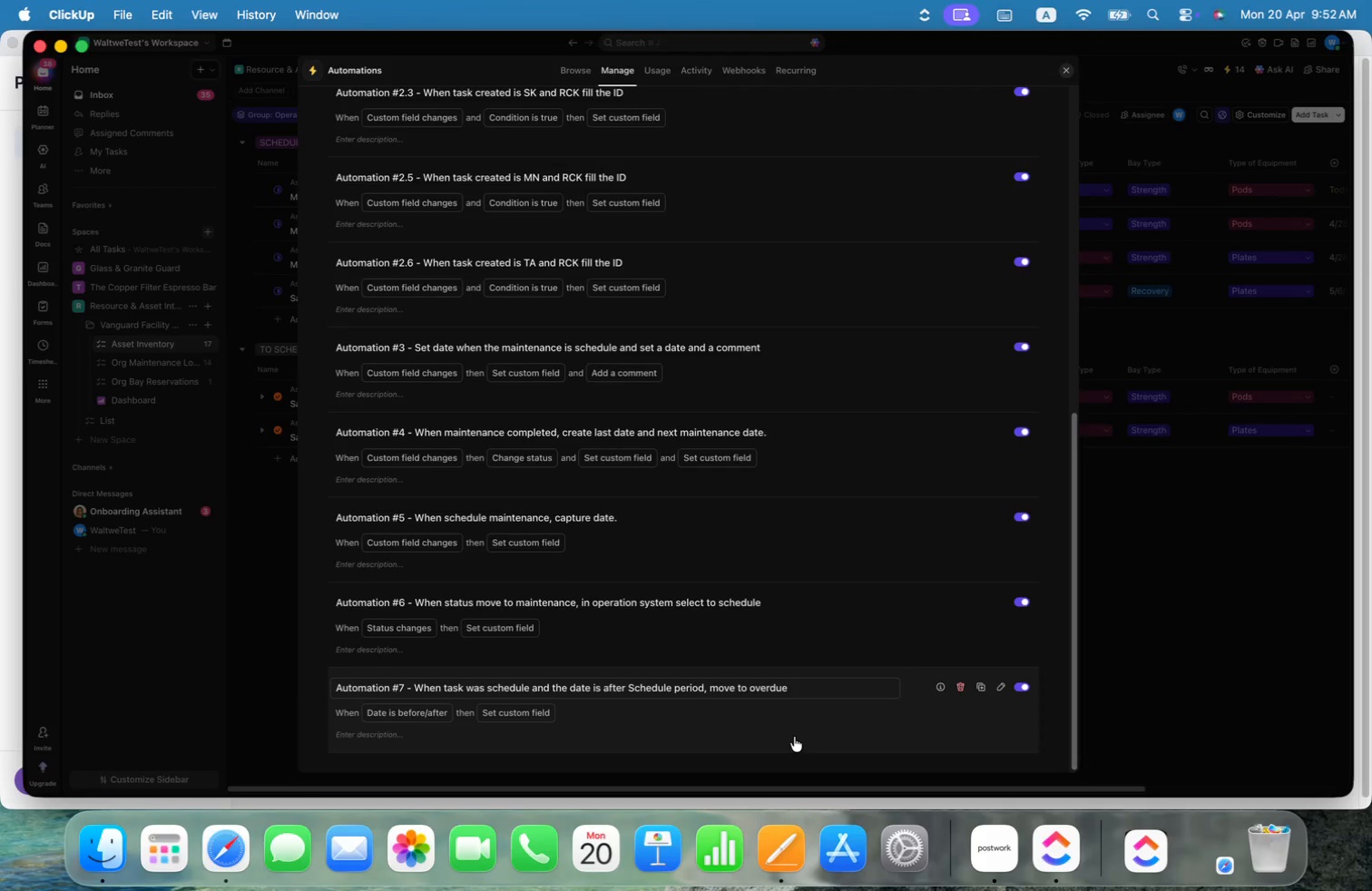 
left_click([794, 737])
 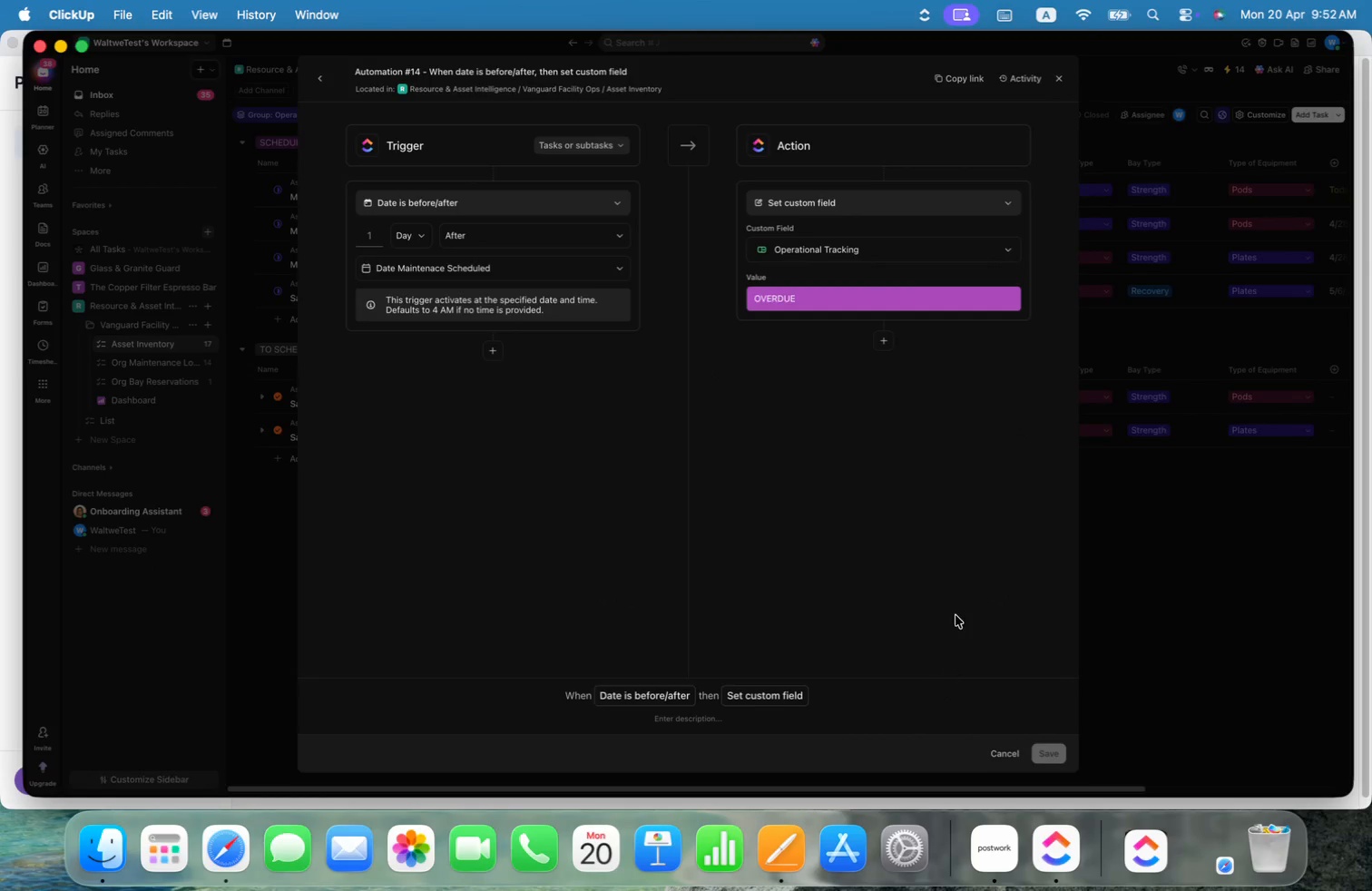 
wait(5.92)
 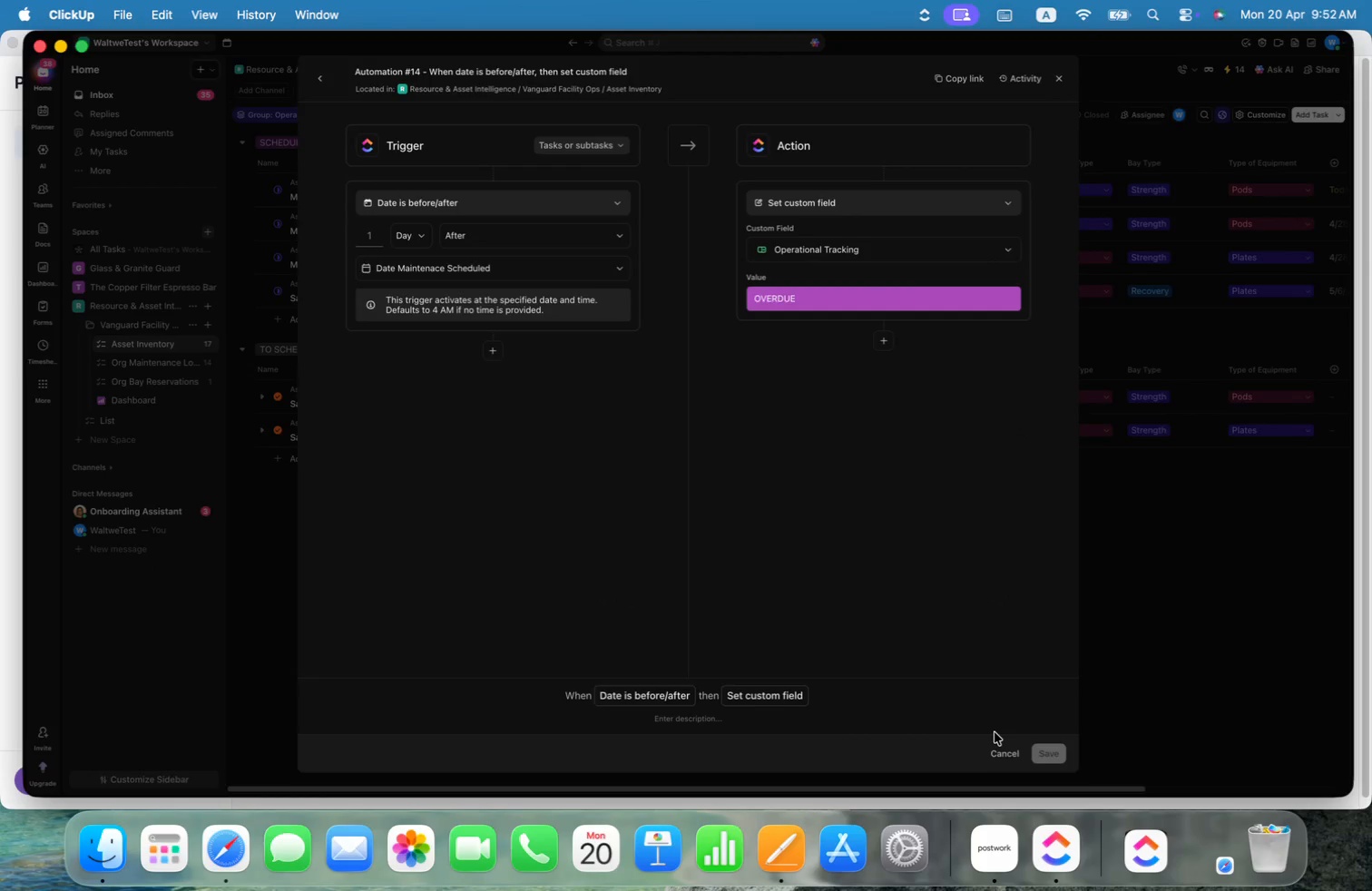 
left_click([741, 83])
 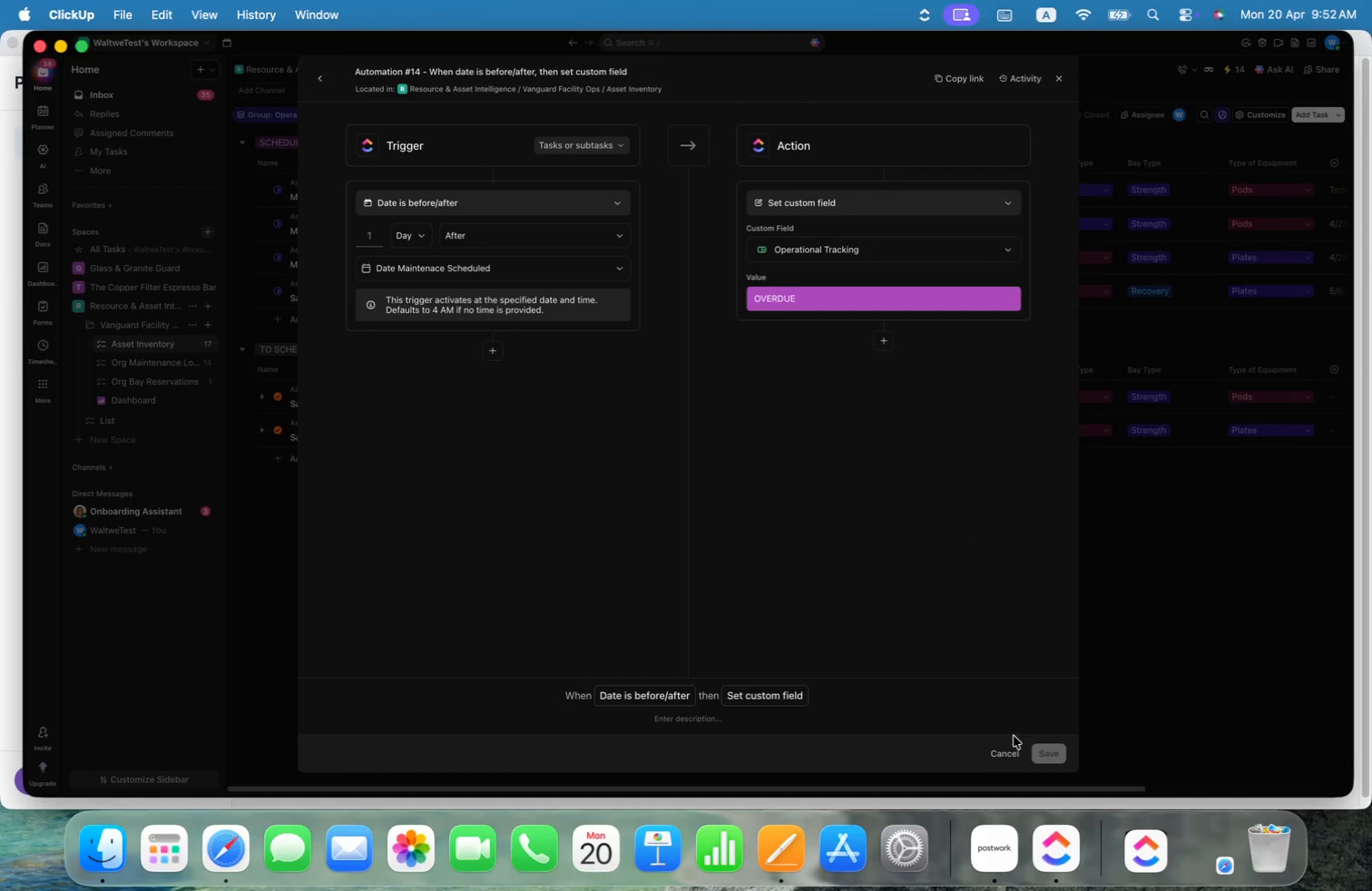 
left_click([1041, 750])
 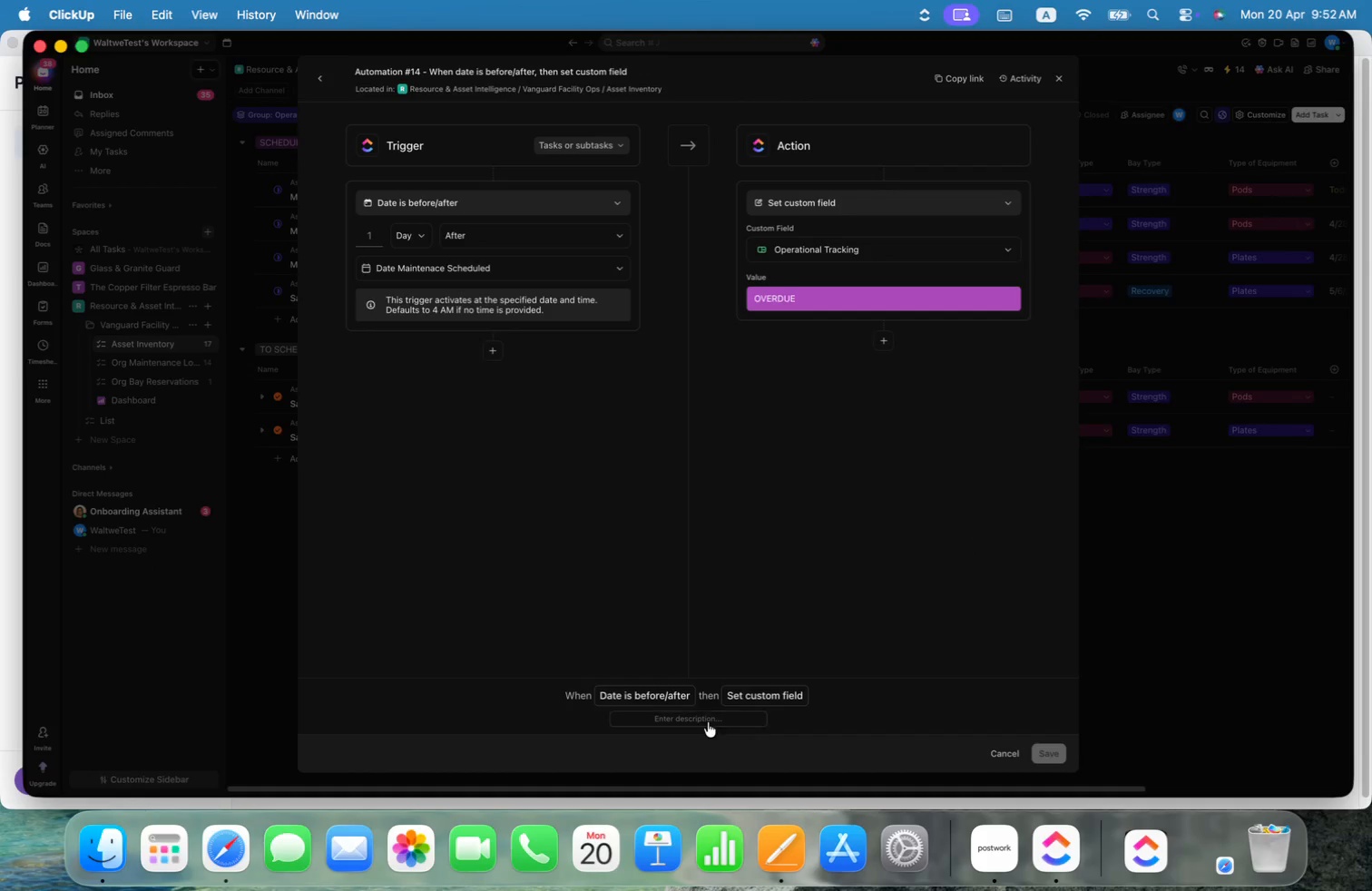 
left_click([703, 729])
 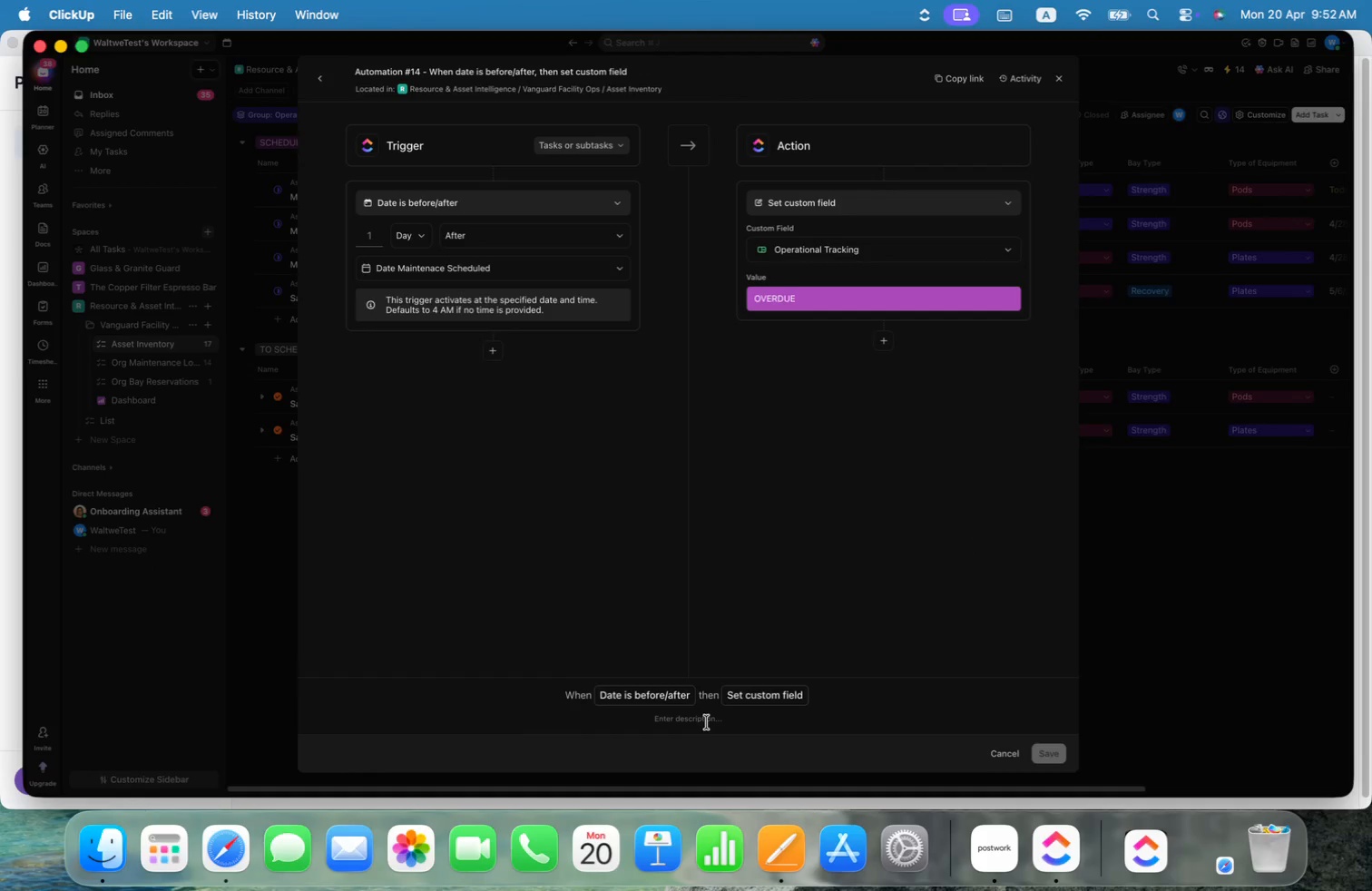 
key(Meta+Shift+4)
 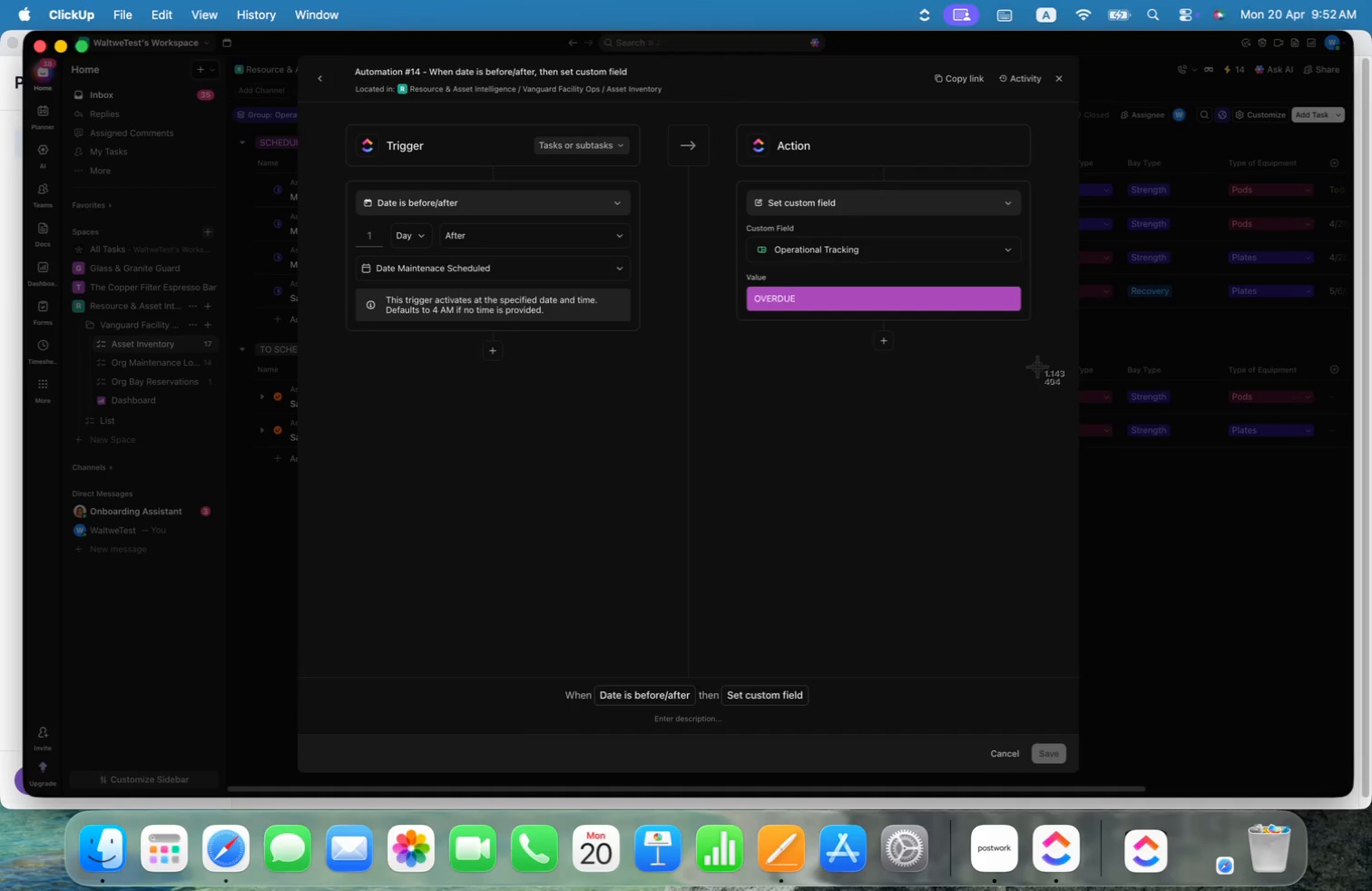 
left_click_drag(start_coordinate=[1059, 379], to_coordinate=[337, 58])
 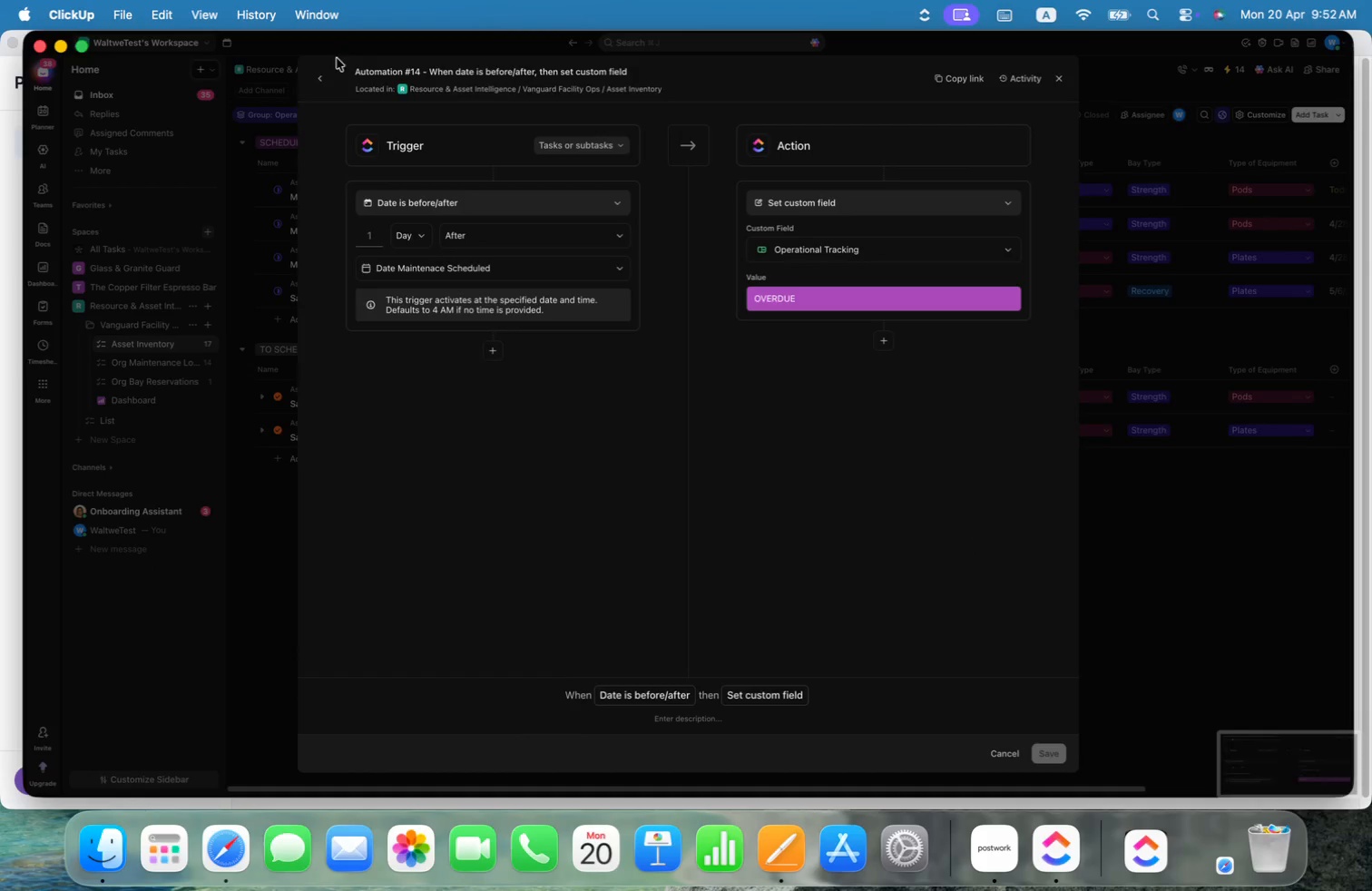 
key(Meta+CommandLeft)
 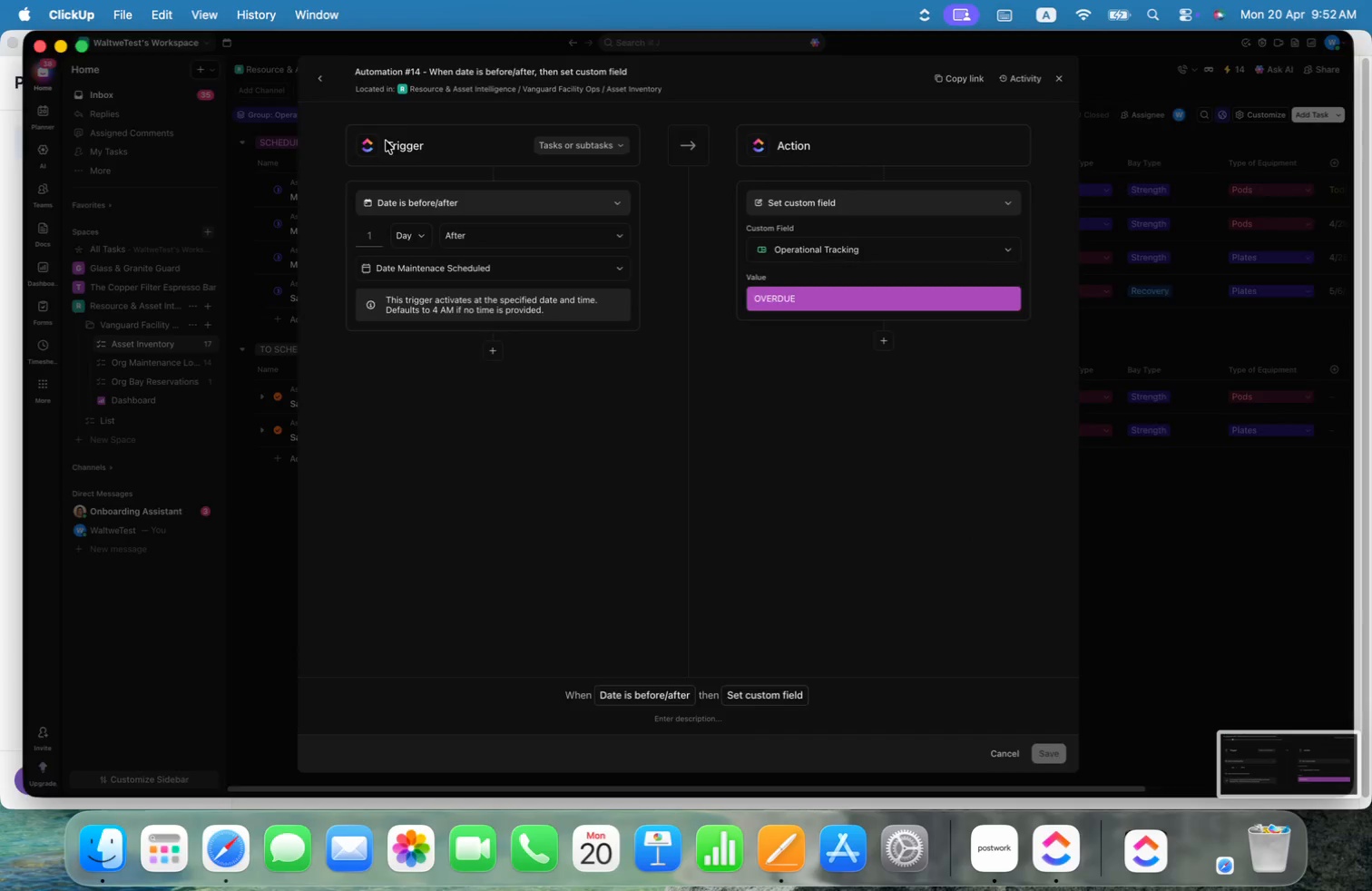 
key(Meta+Tab)